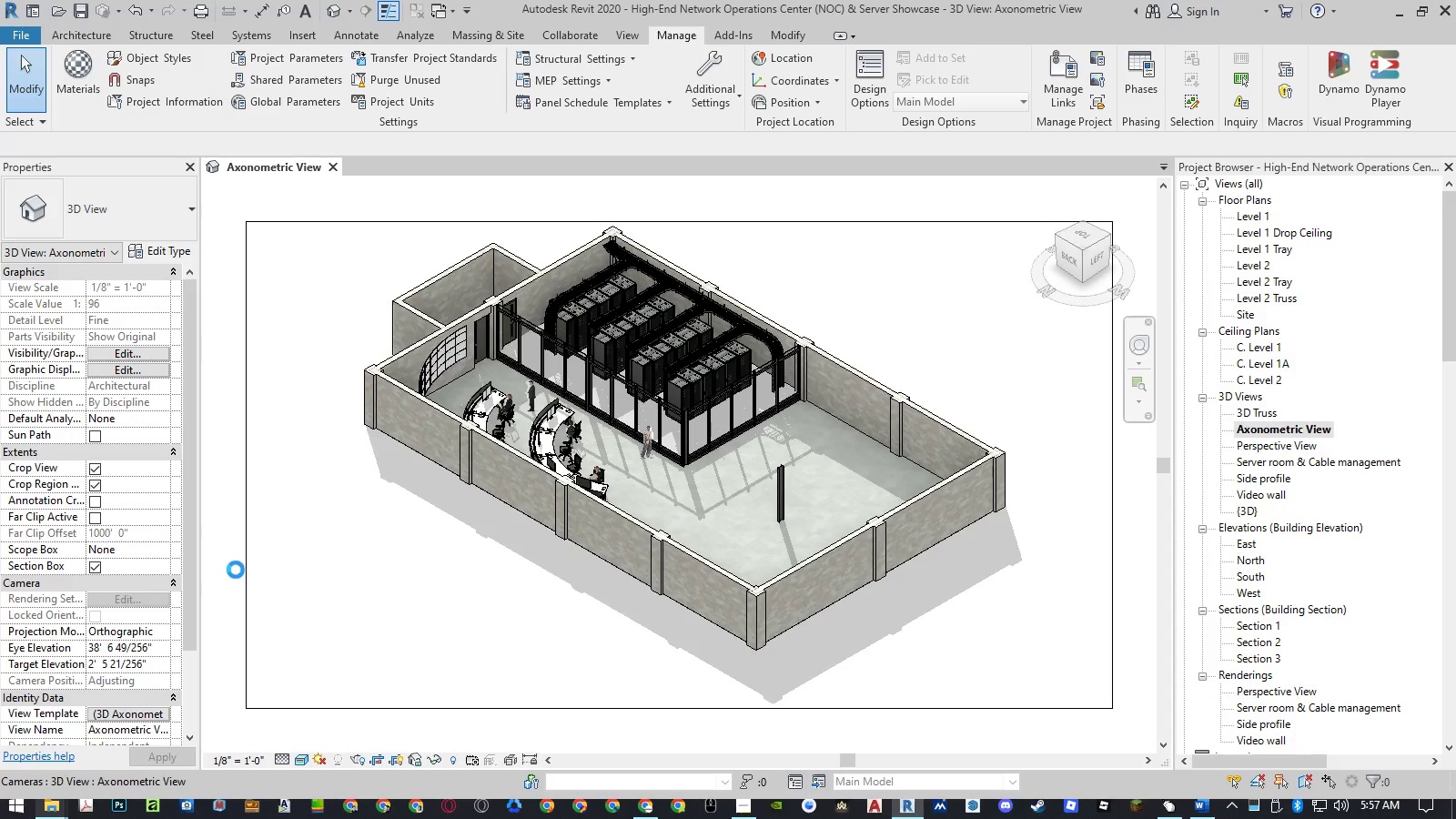 
wait(9.12)
 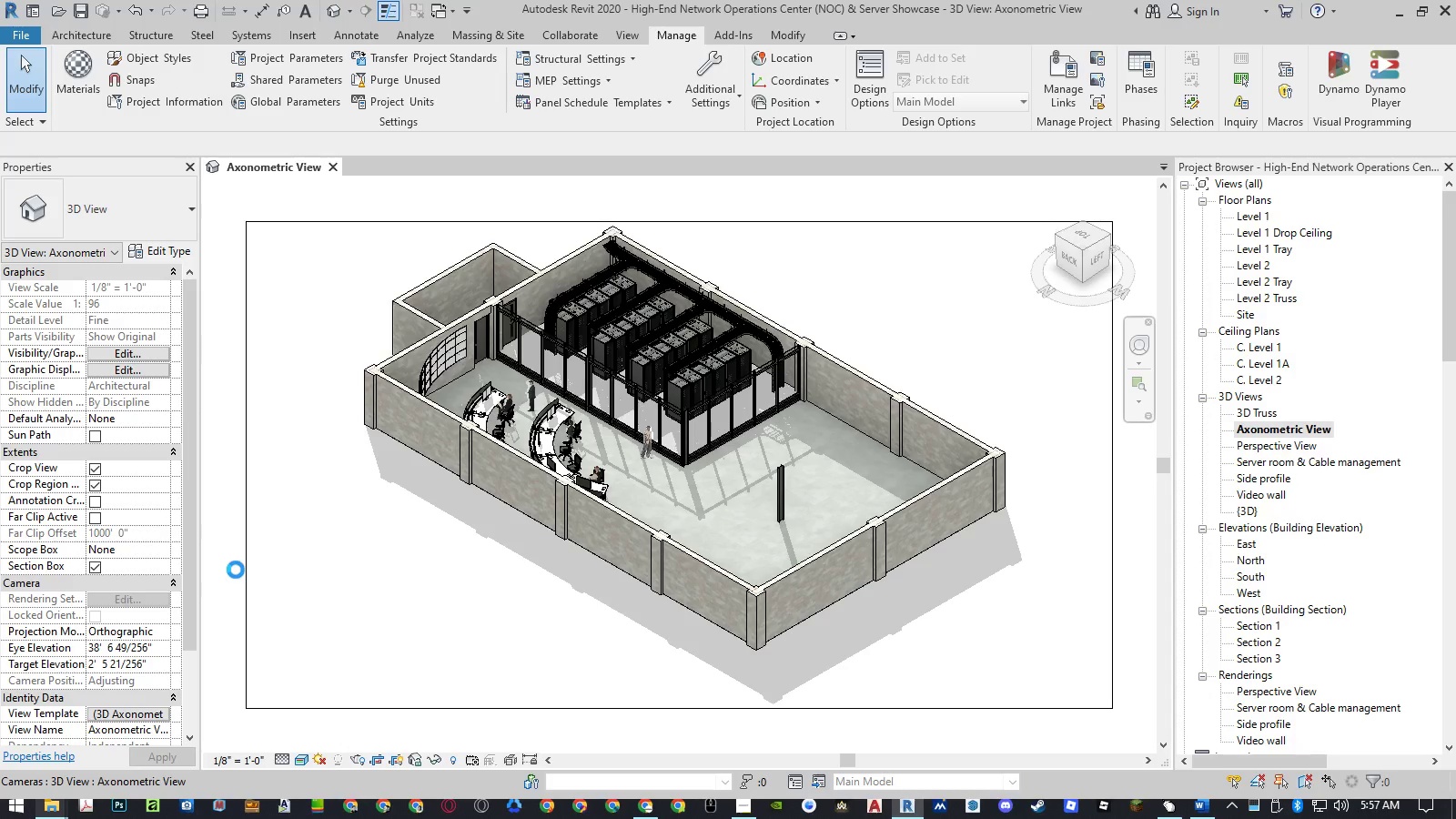 
left_click([236, 570])
 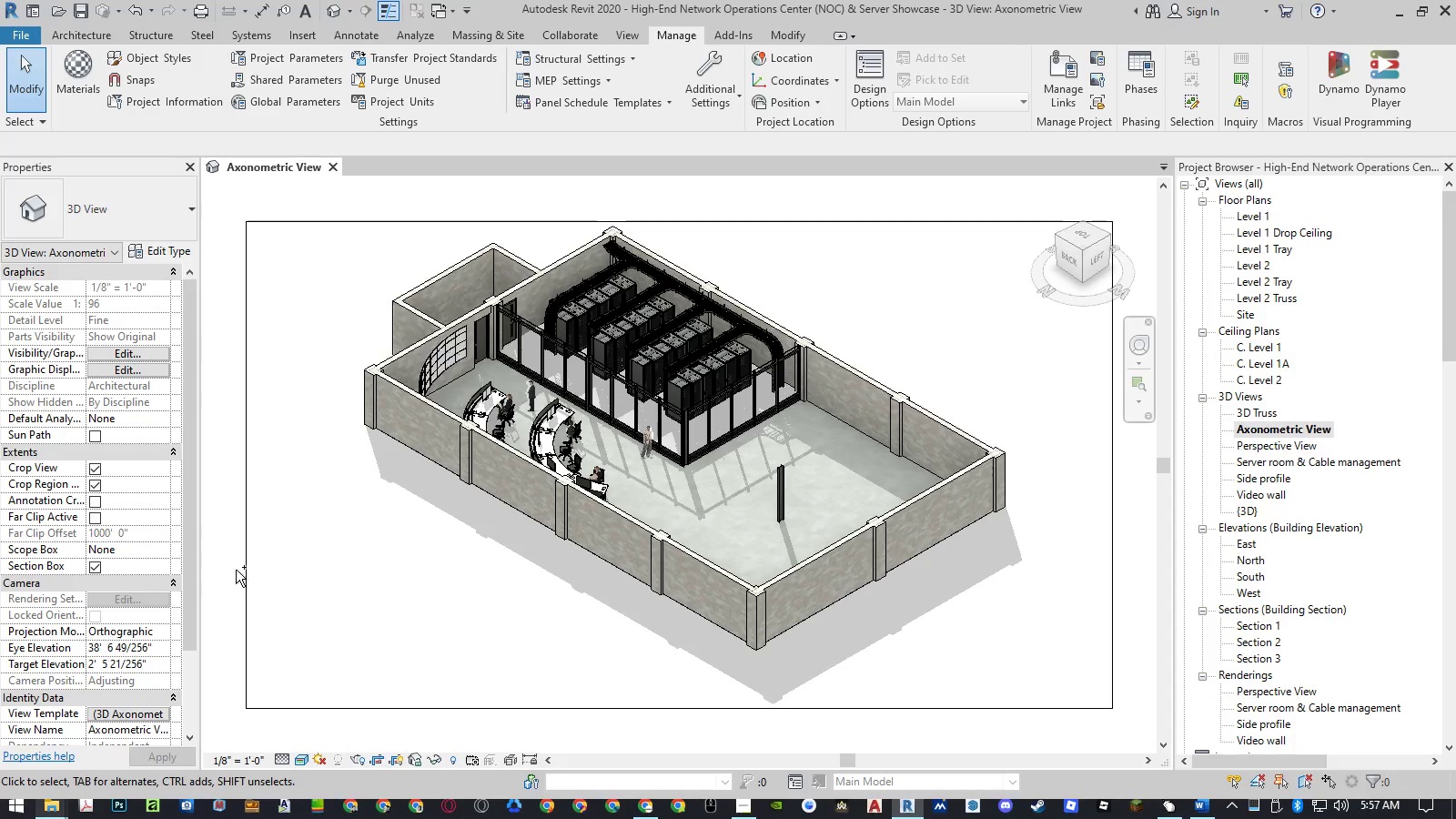 
key(Control+S)
 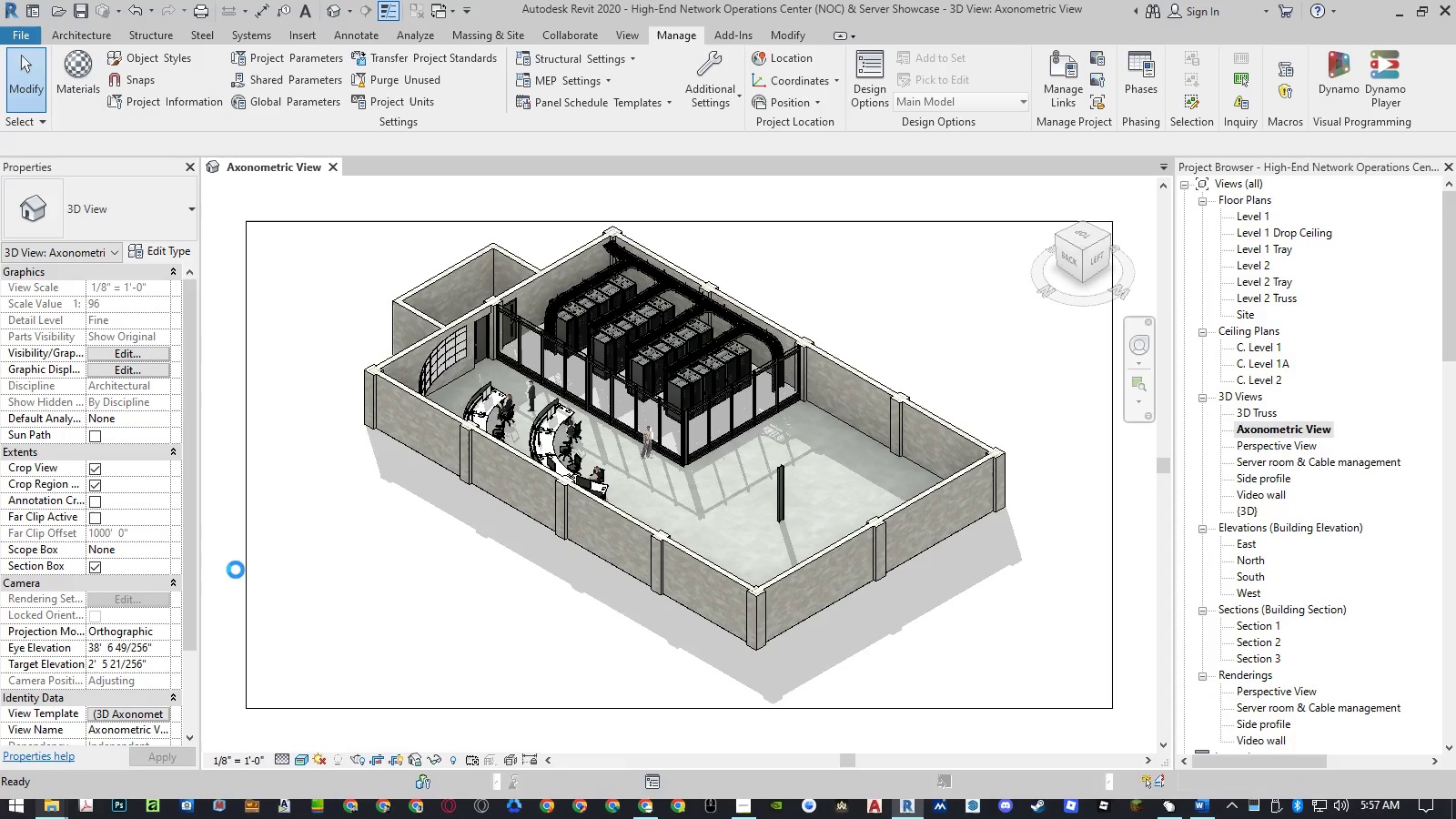 
wait(7.16)
 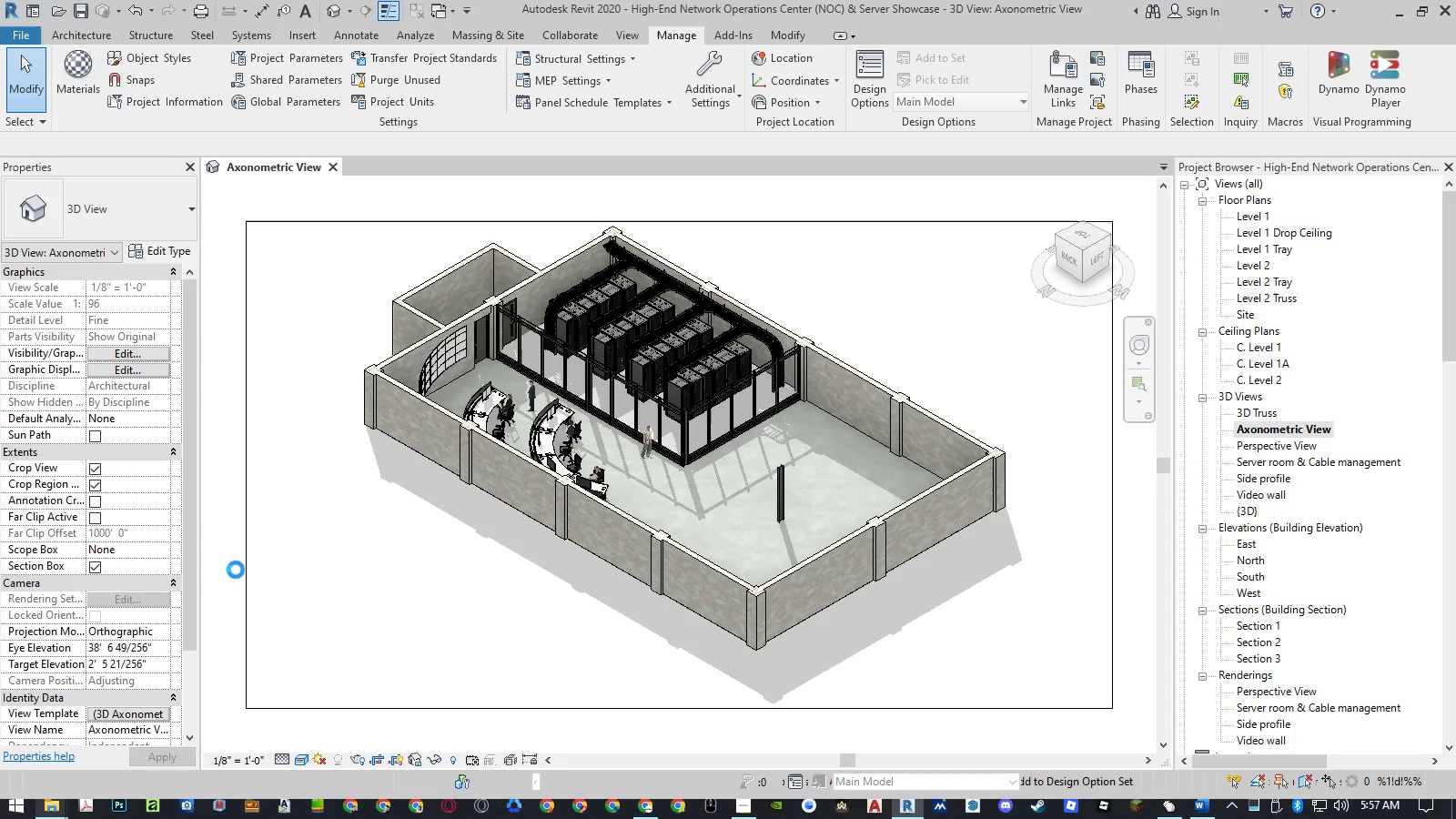 
type(rr)
 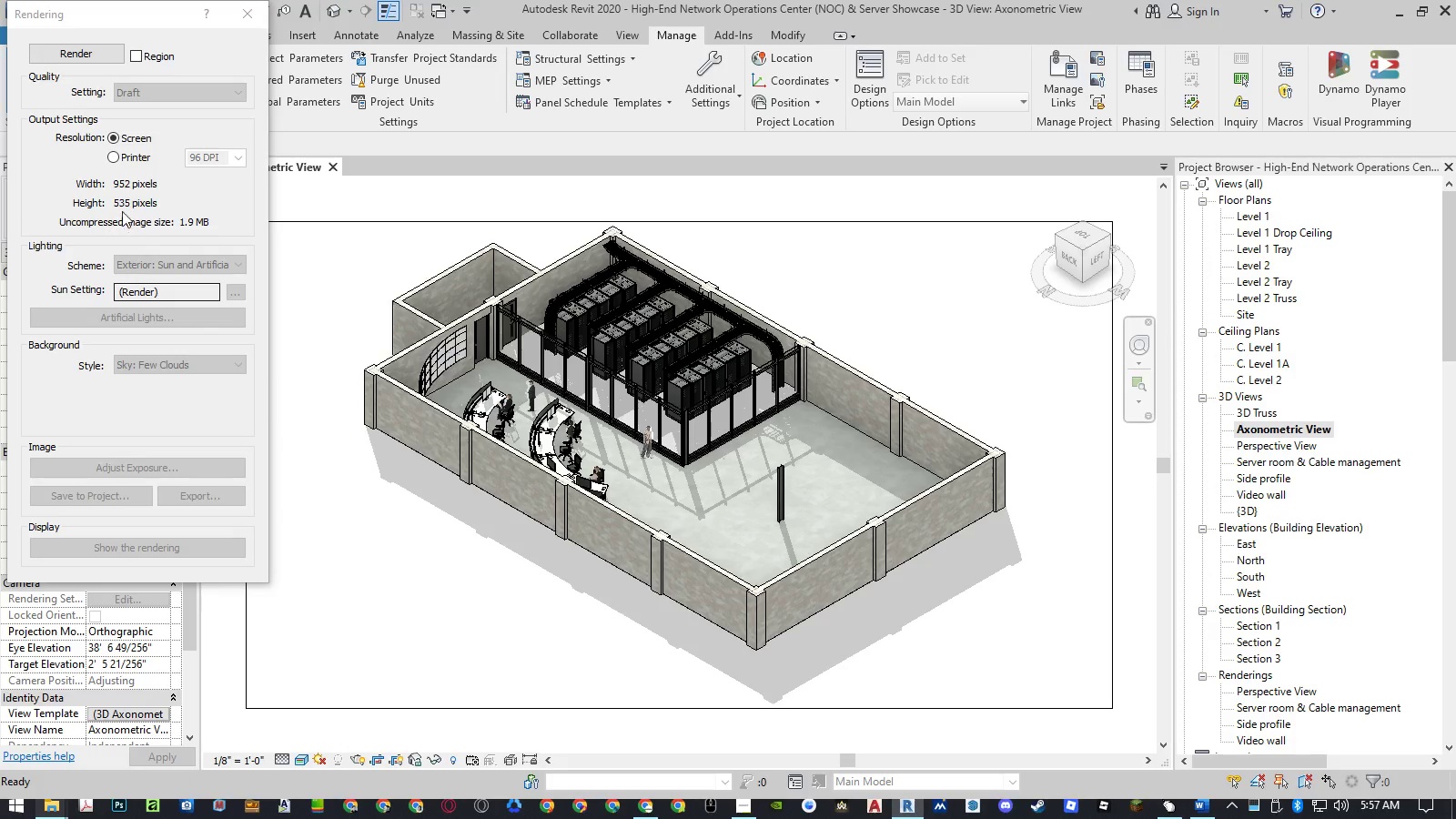 
left_click([117, 154])
 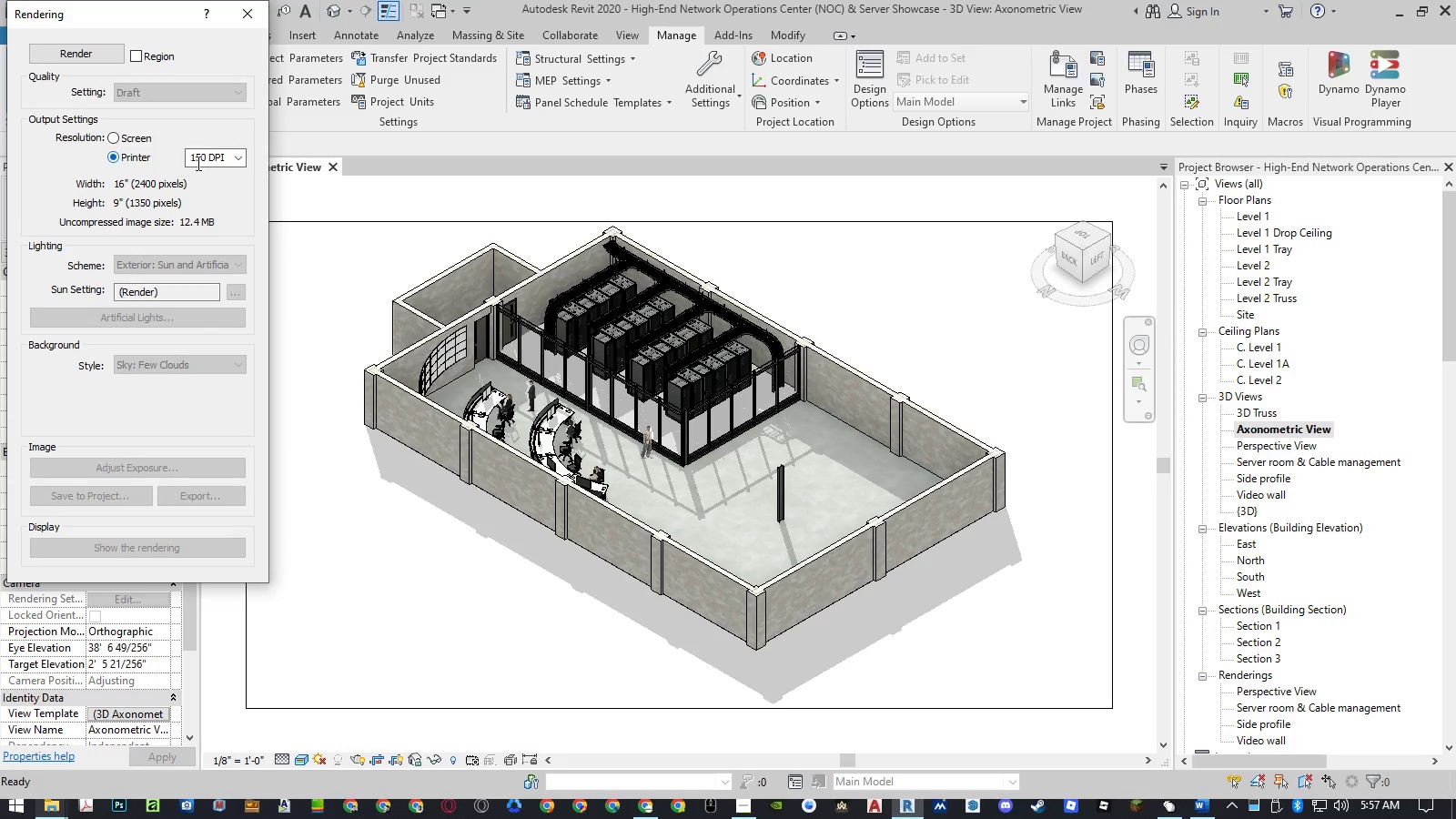 
left_click([197, 162])
 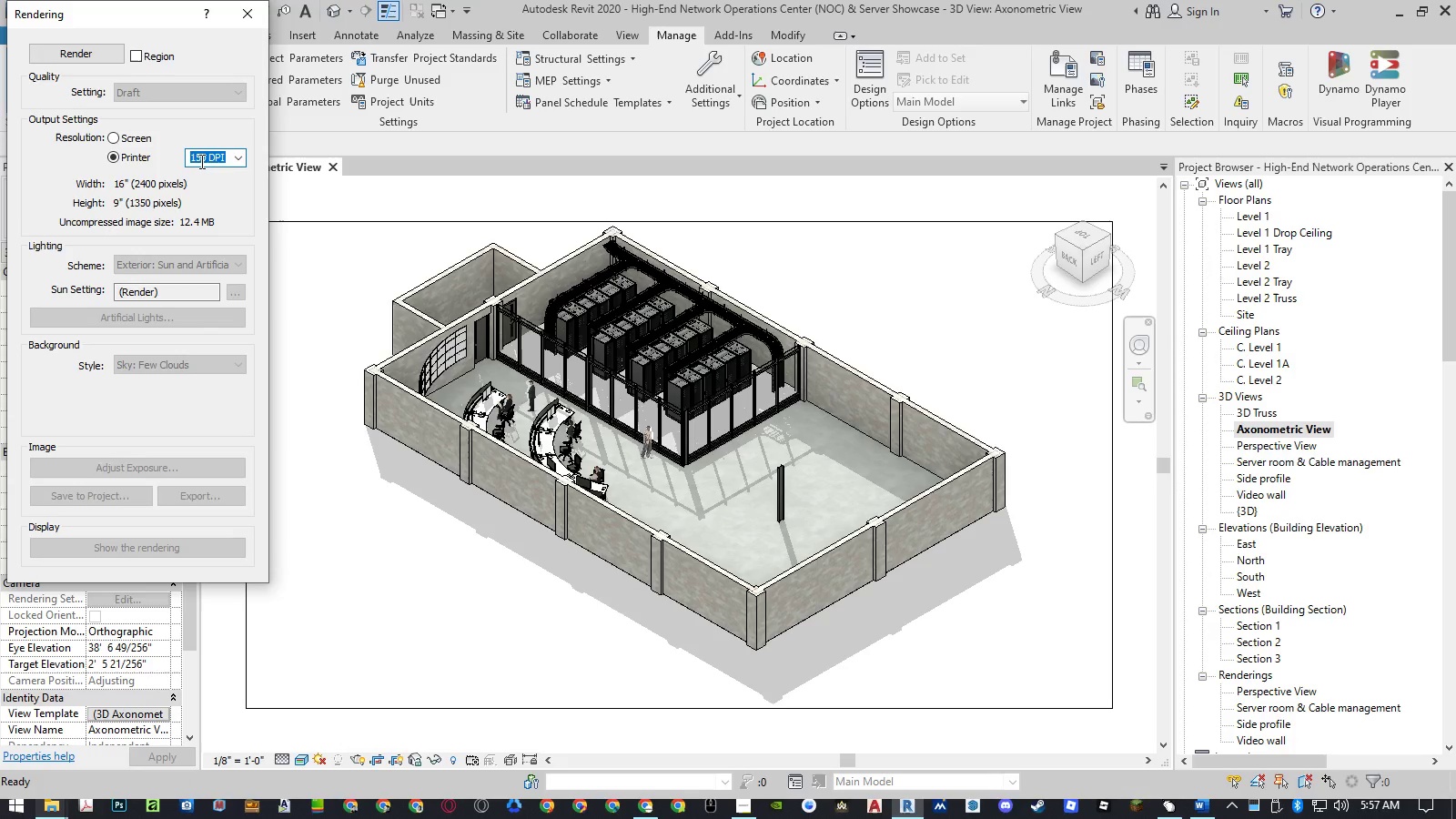 
left_click_drag(start_coordinate=[200, 161], to_coordinate=[168, 155])
 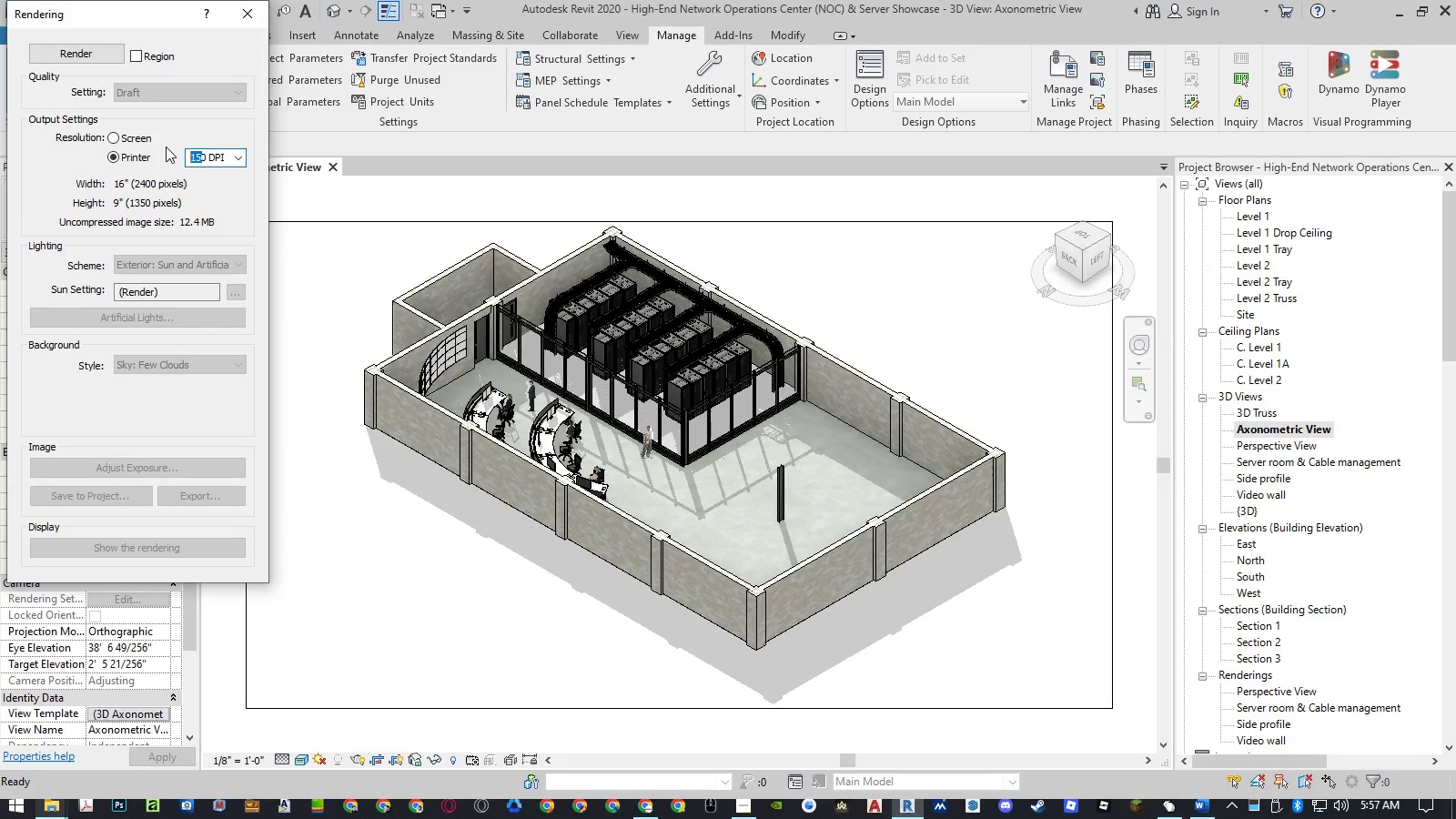 
key(Numpad4)
 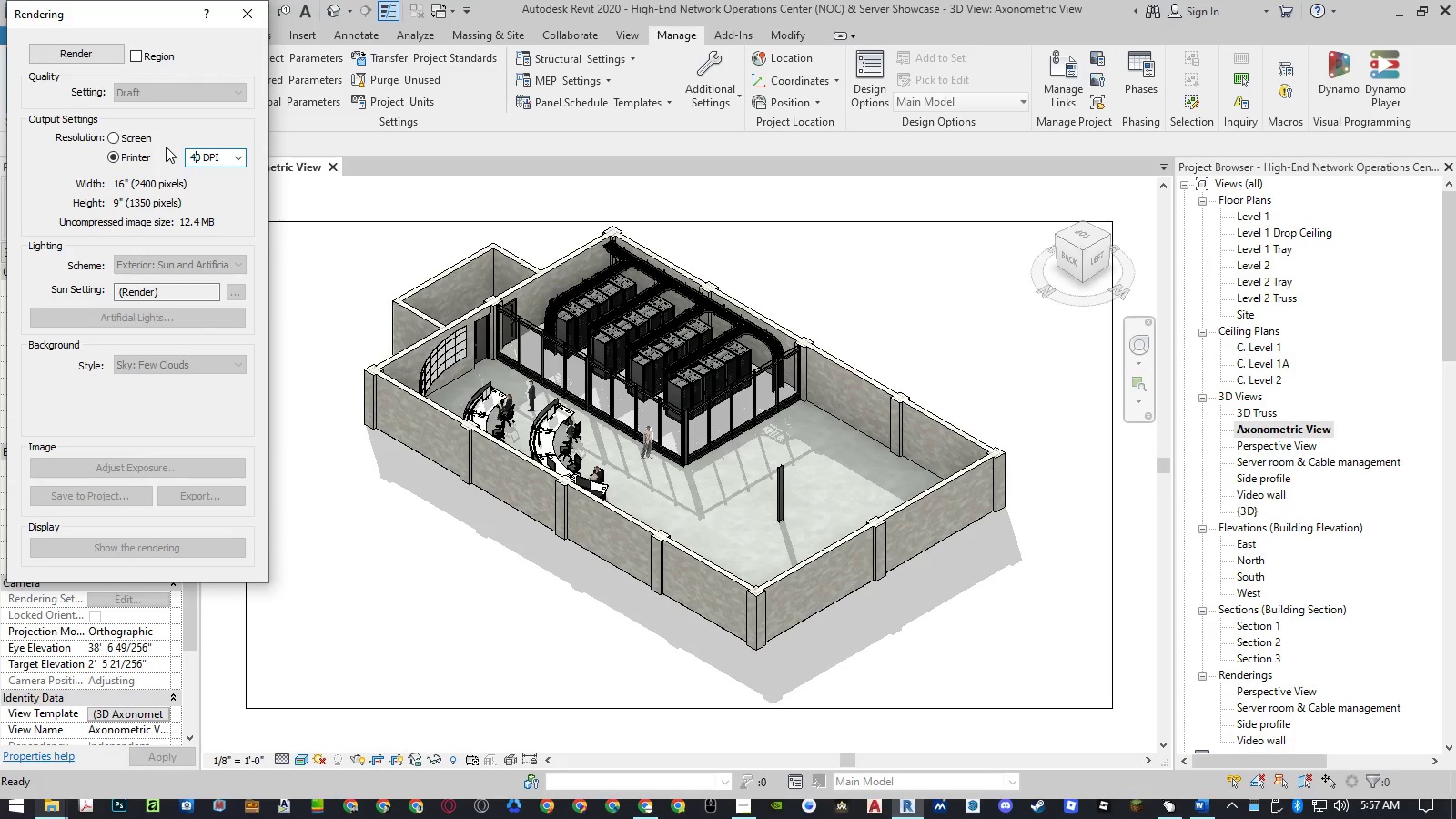 
key(Numpad8)
 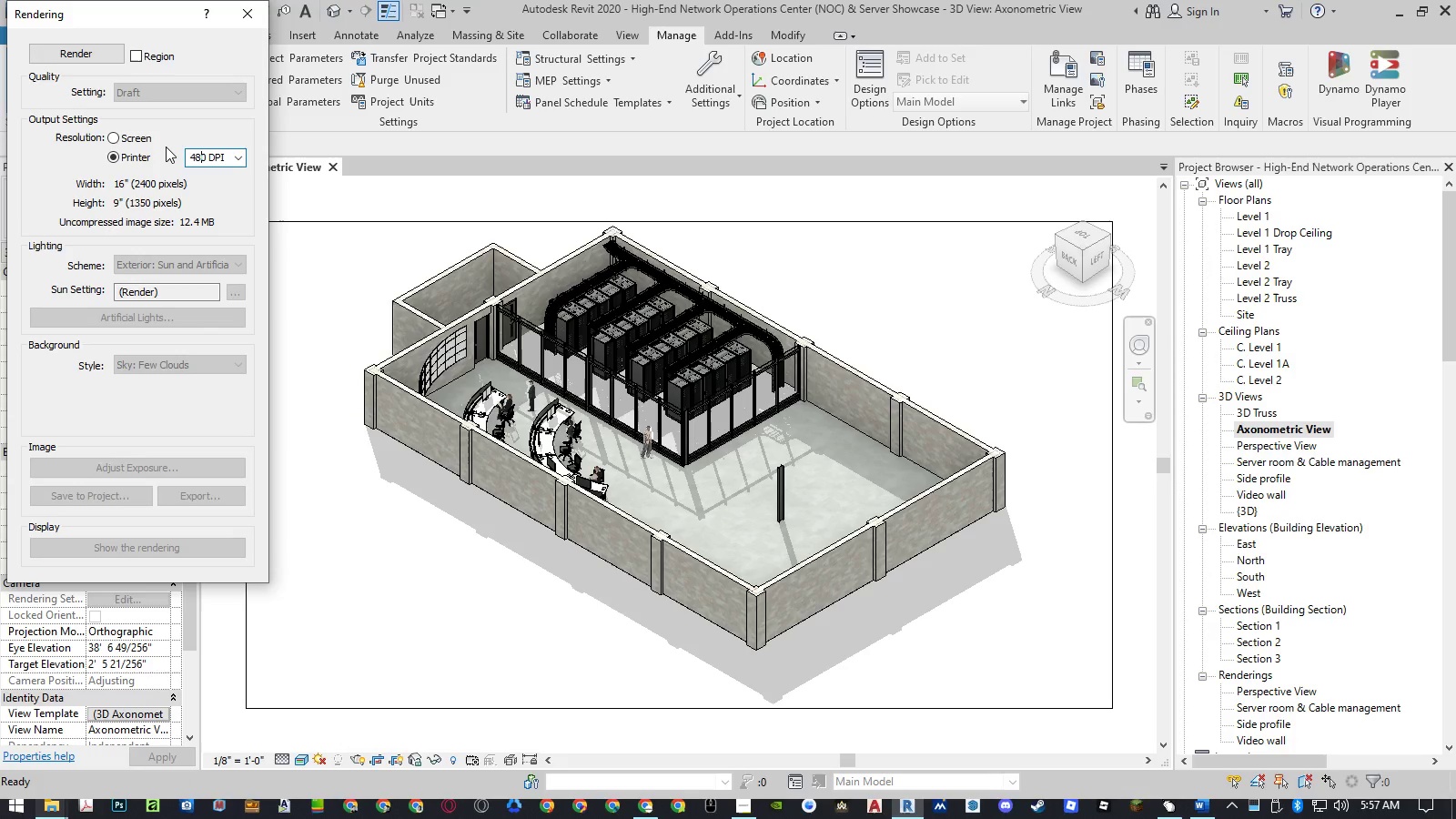 
key(NumpadEnter)
 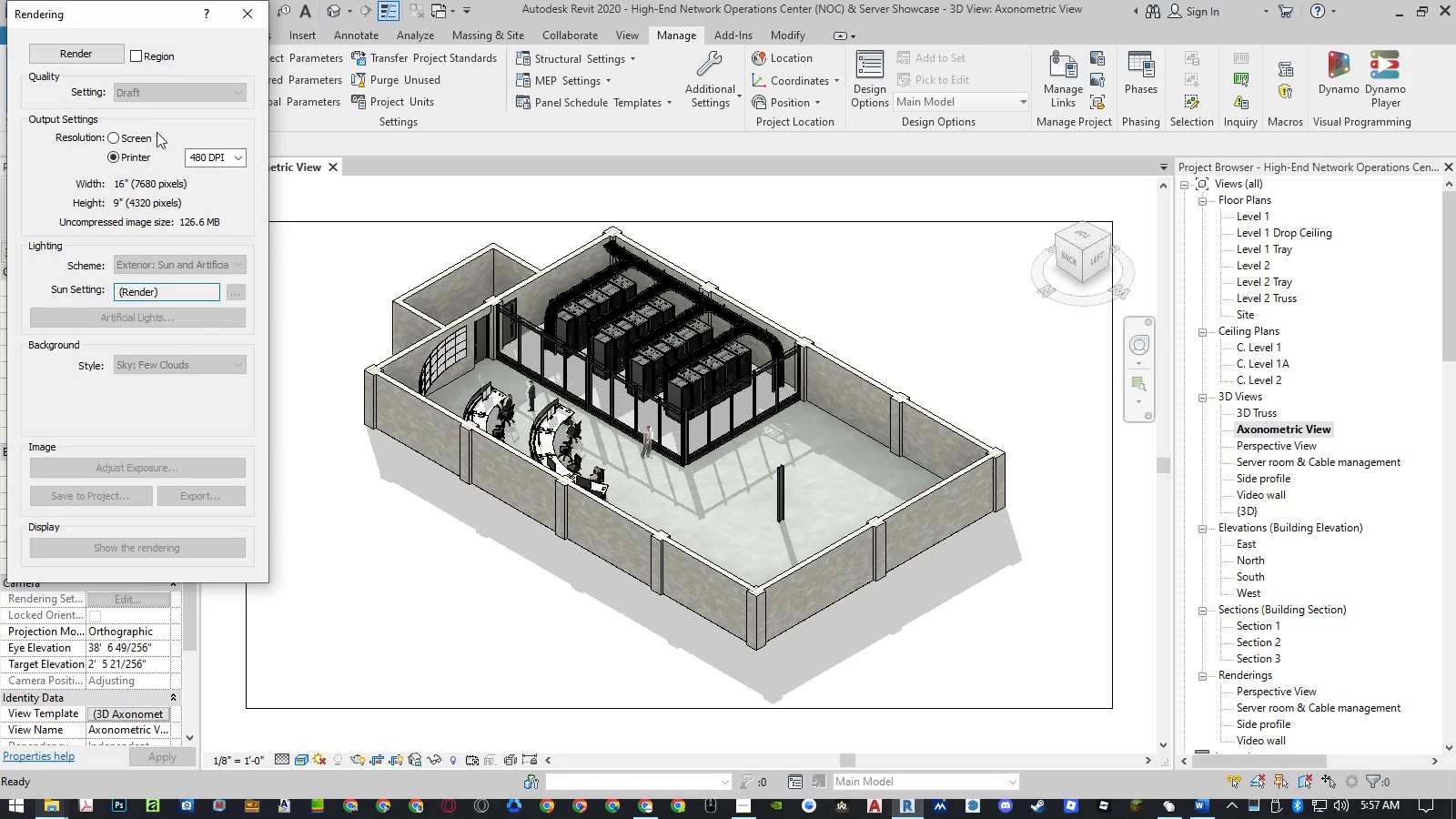 
left_click([197, 155])
 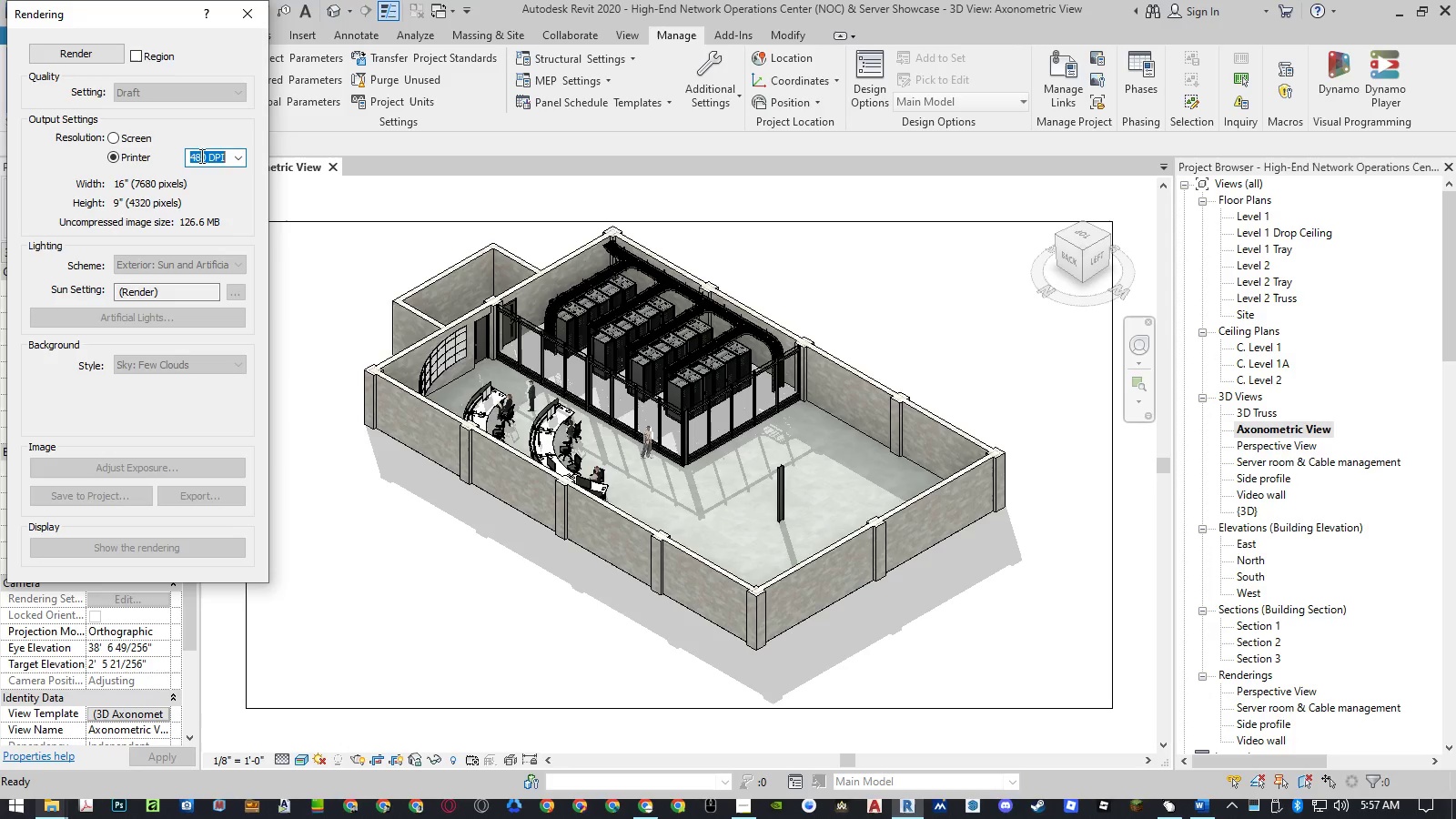 
left_click_drag(start_coordinate=[200, 156], to_coordinate=[174, 156])
 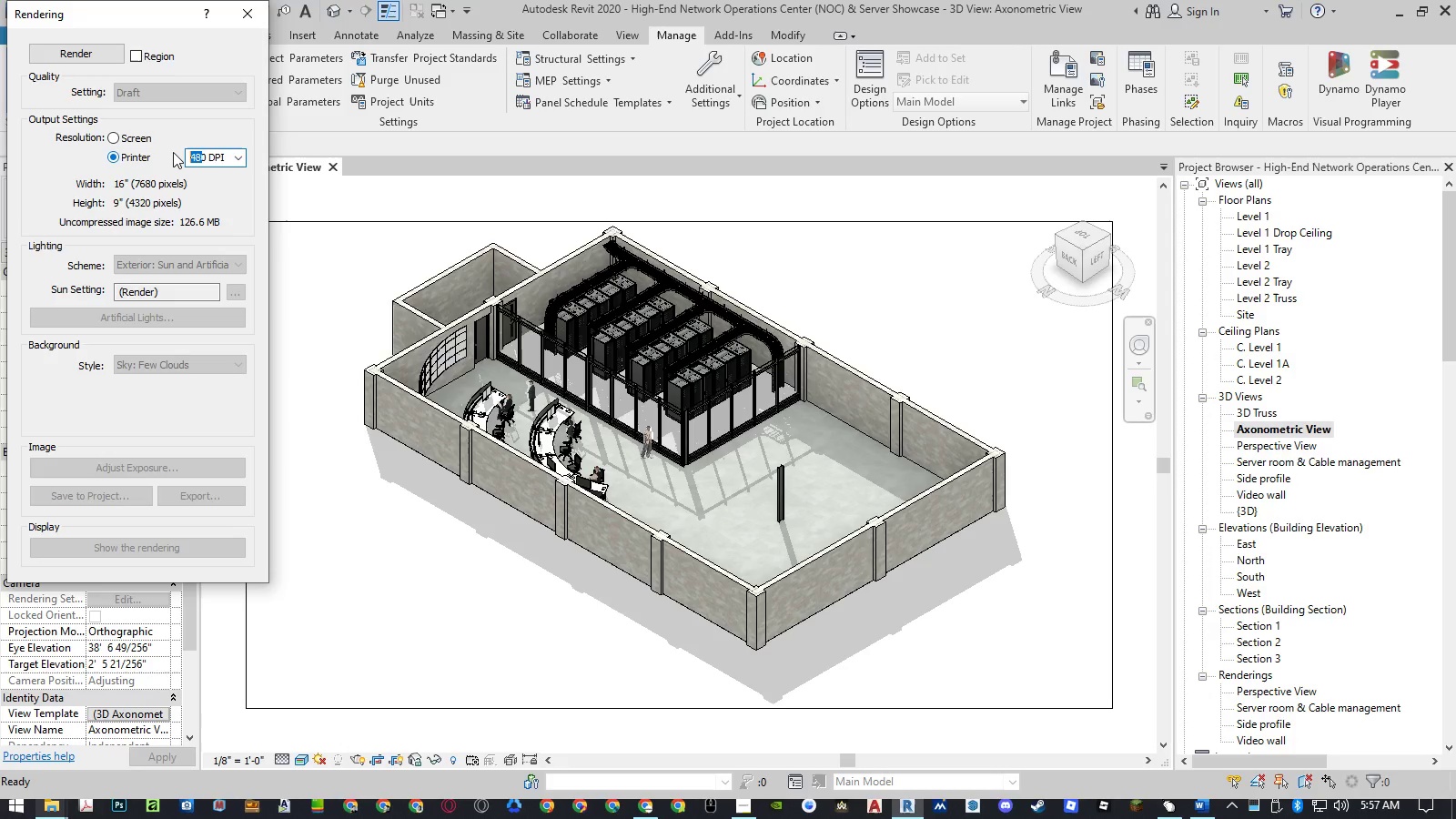 
key(Numpad2)
 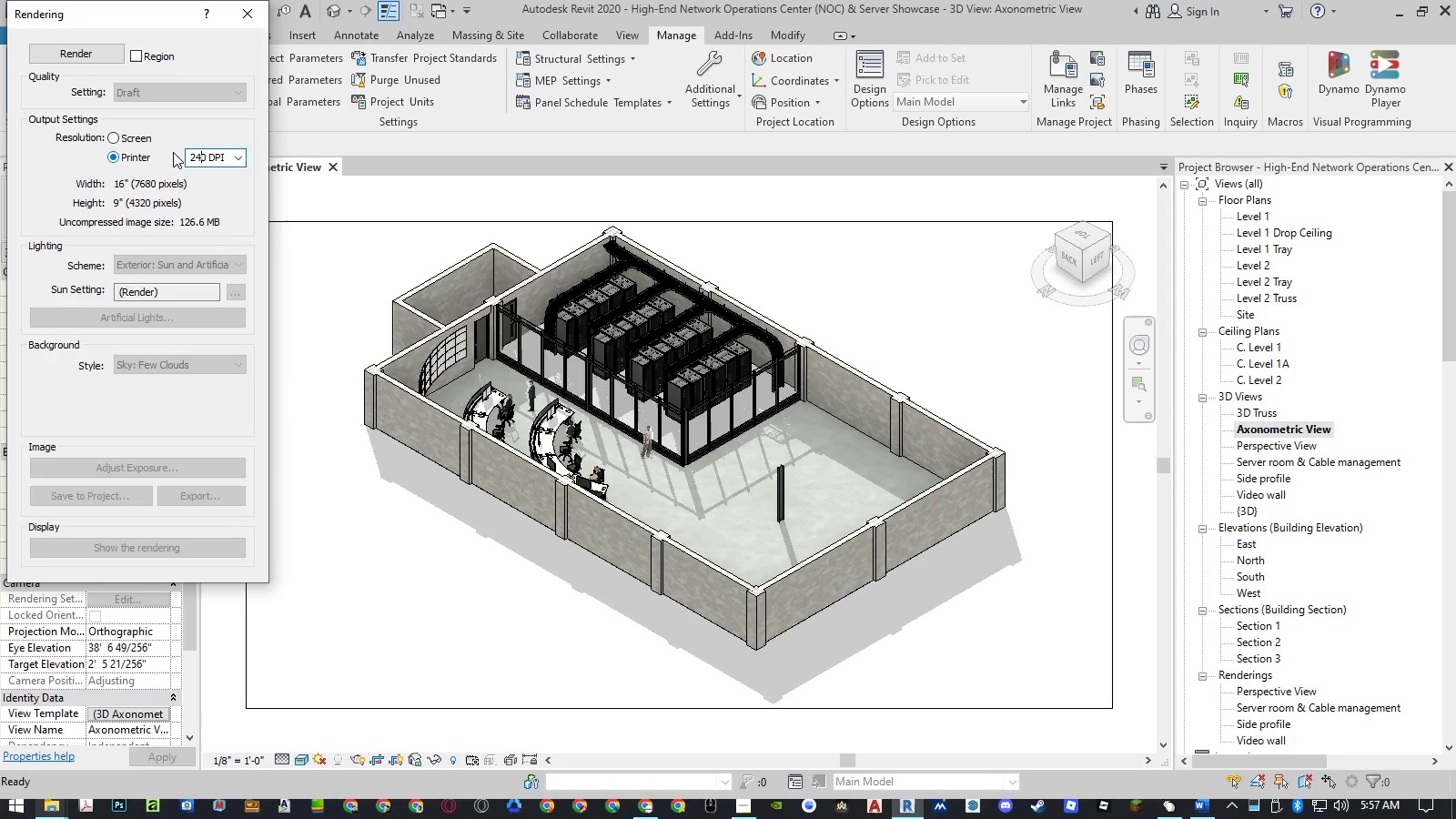 
key(Numpad4)
 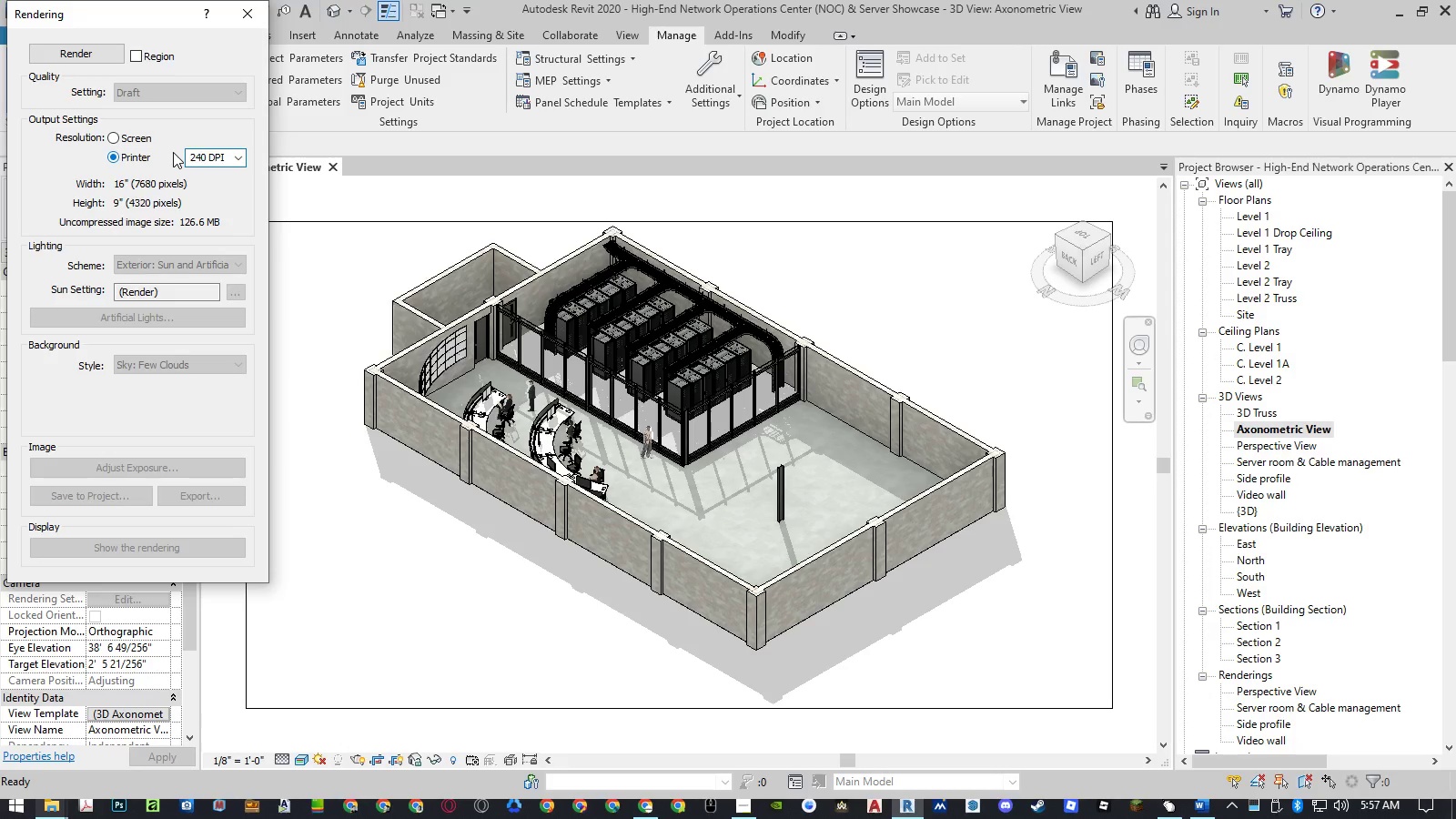 
key(NumpadEnter)
 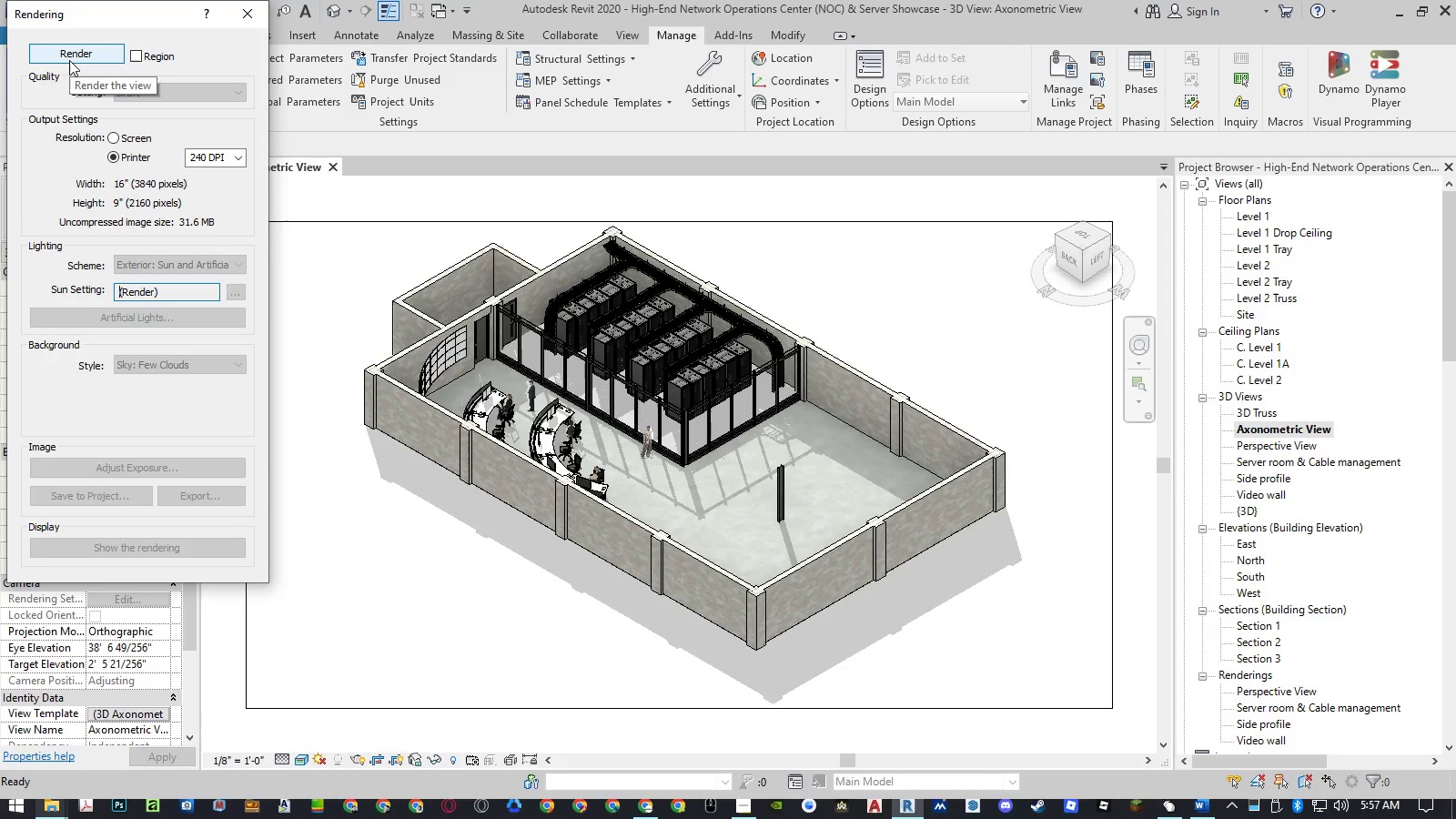 
wait(11.48)
 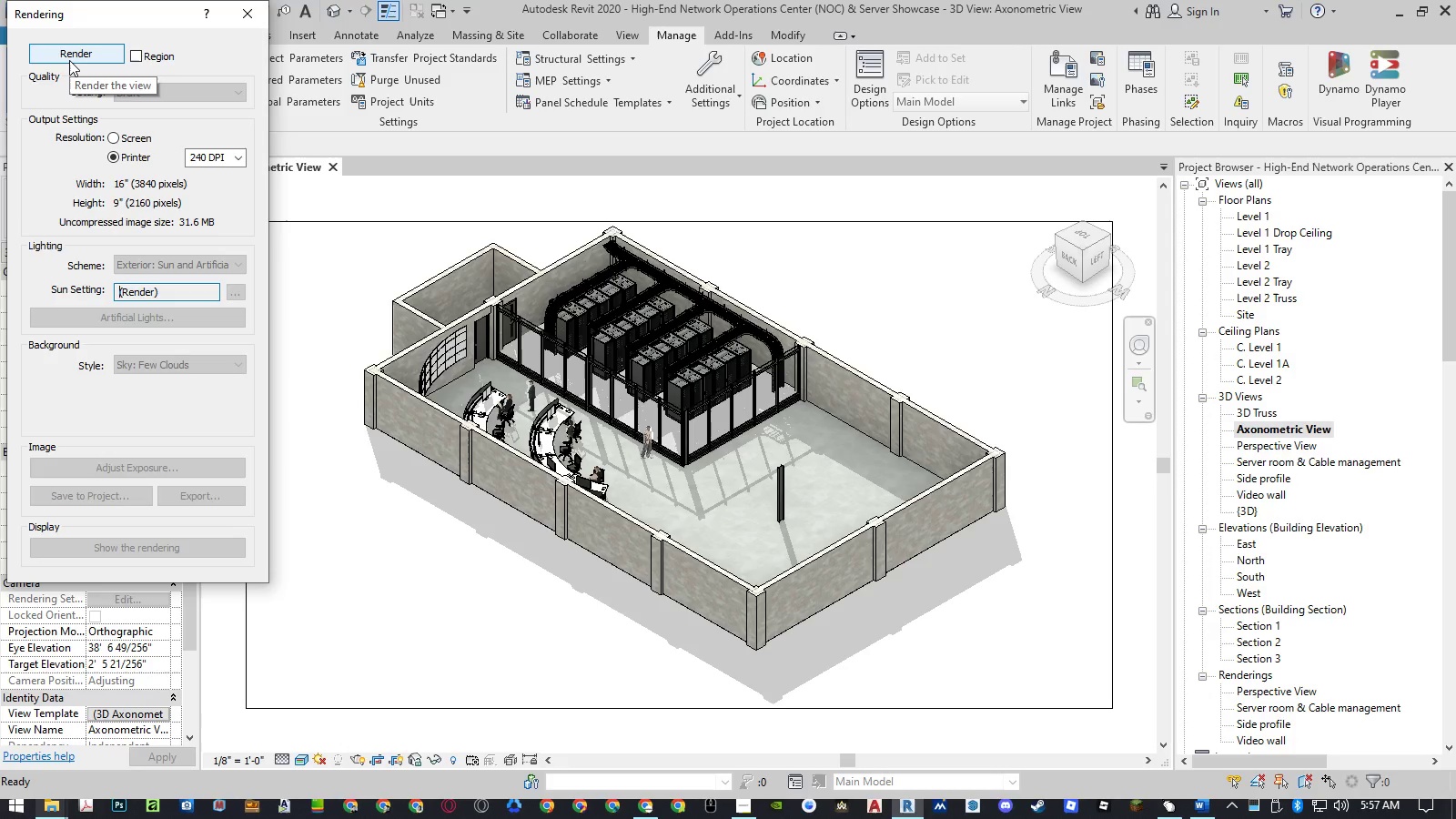 
left_click([70, 60])
 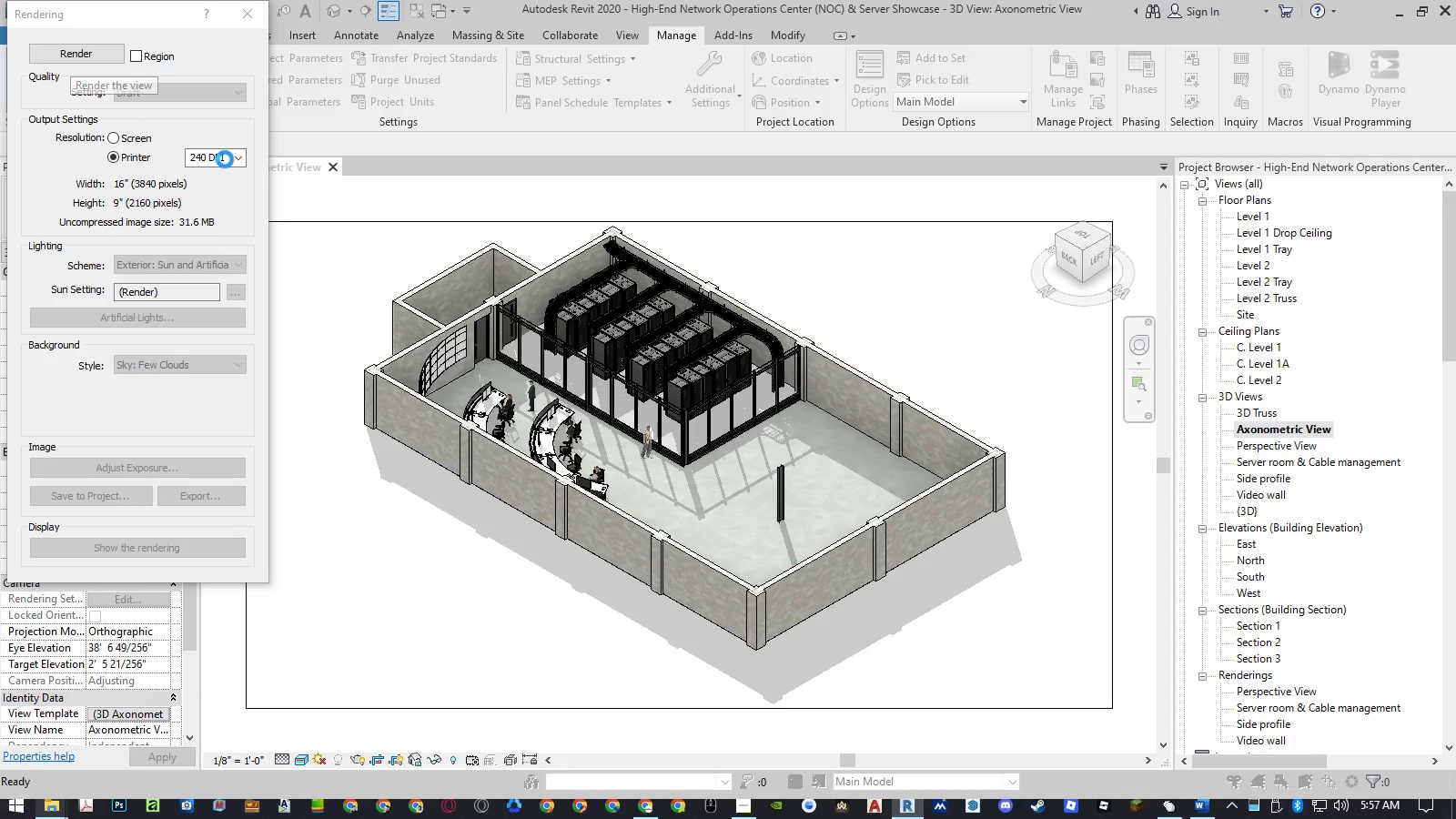 
key(Shift+F4)
 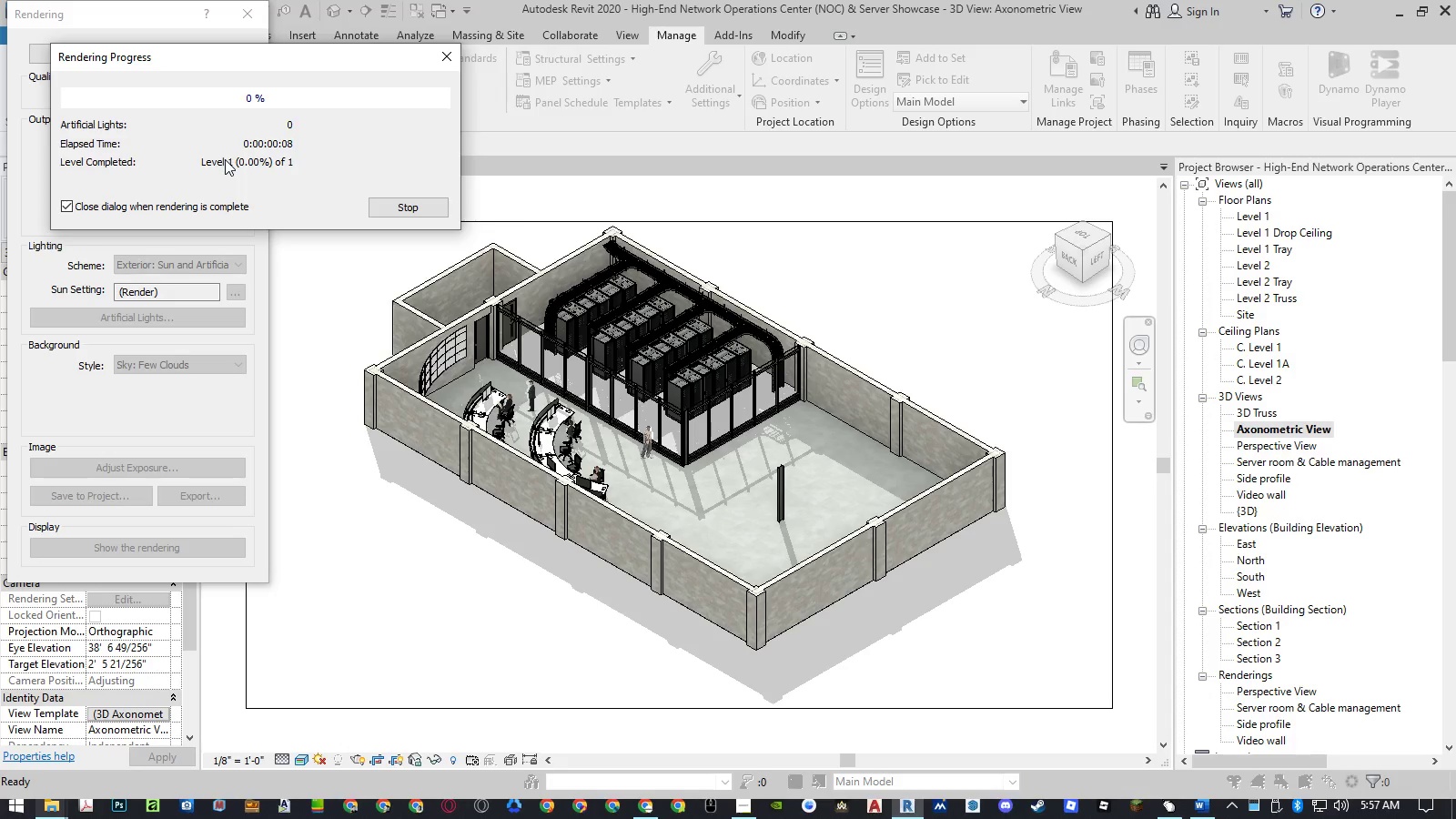 
wait(10.03)
 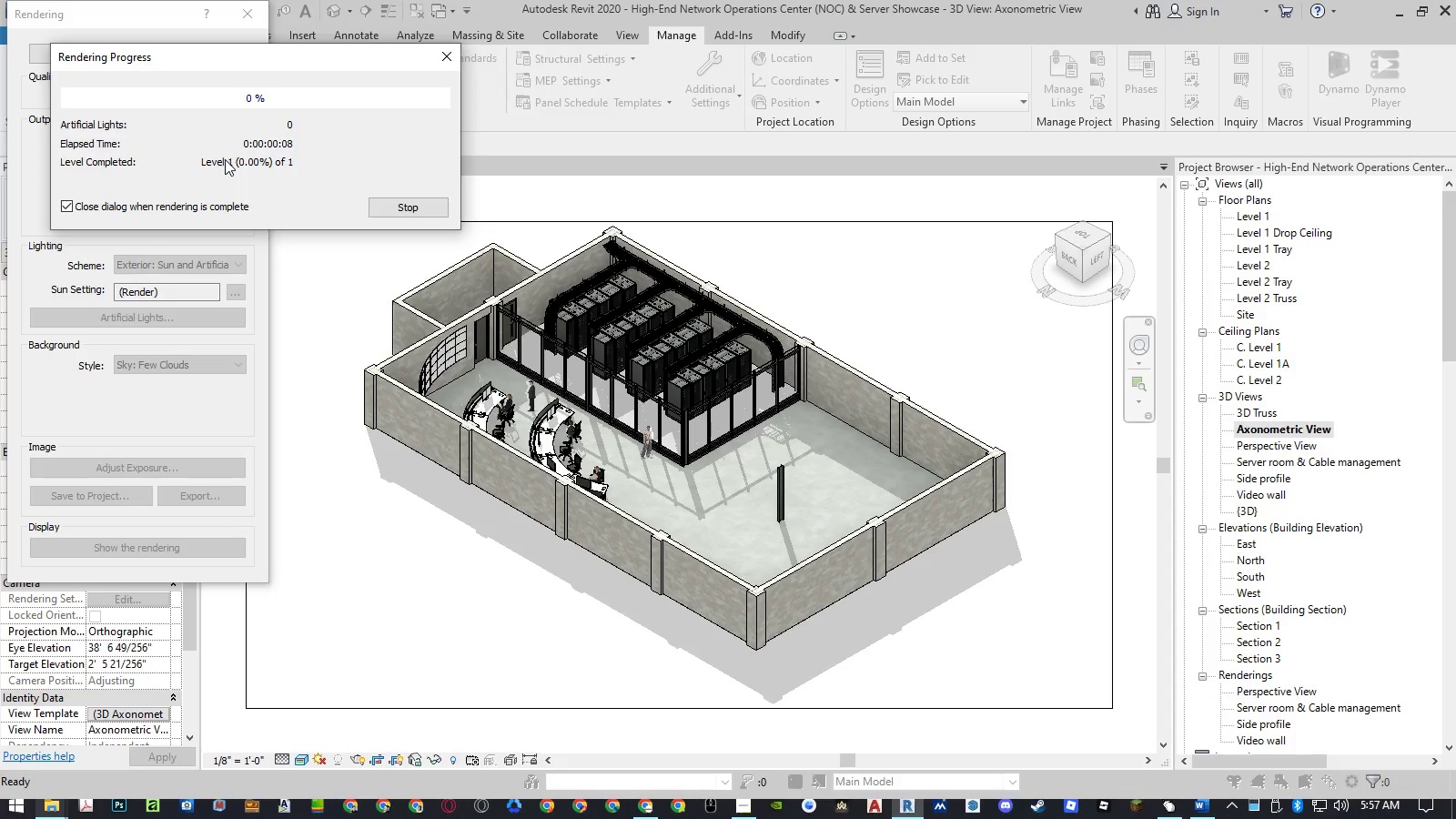 
left_click([248, 60])
 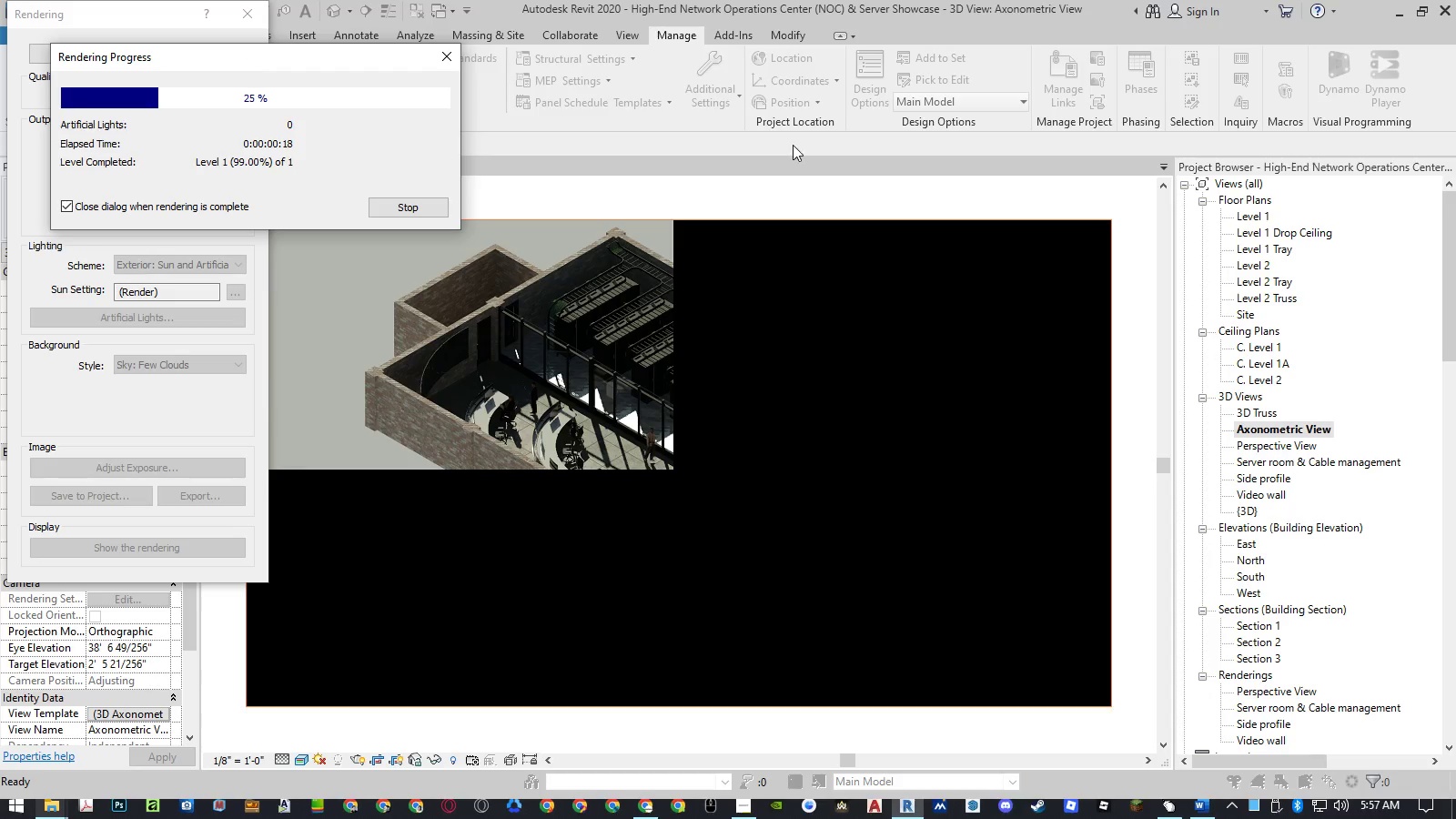 
wait(10.06)
 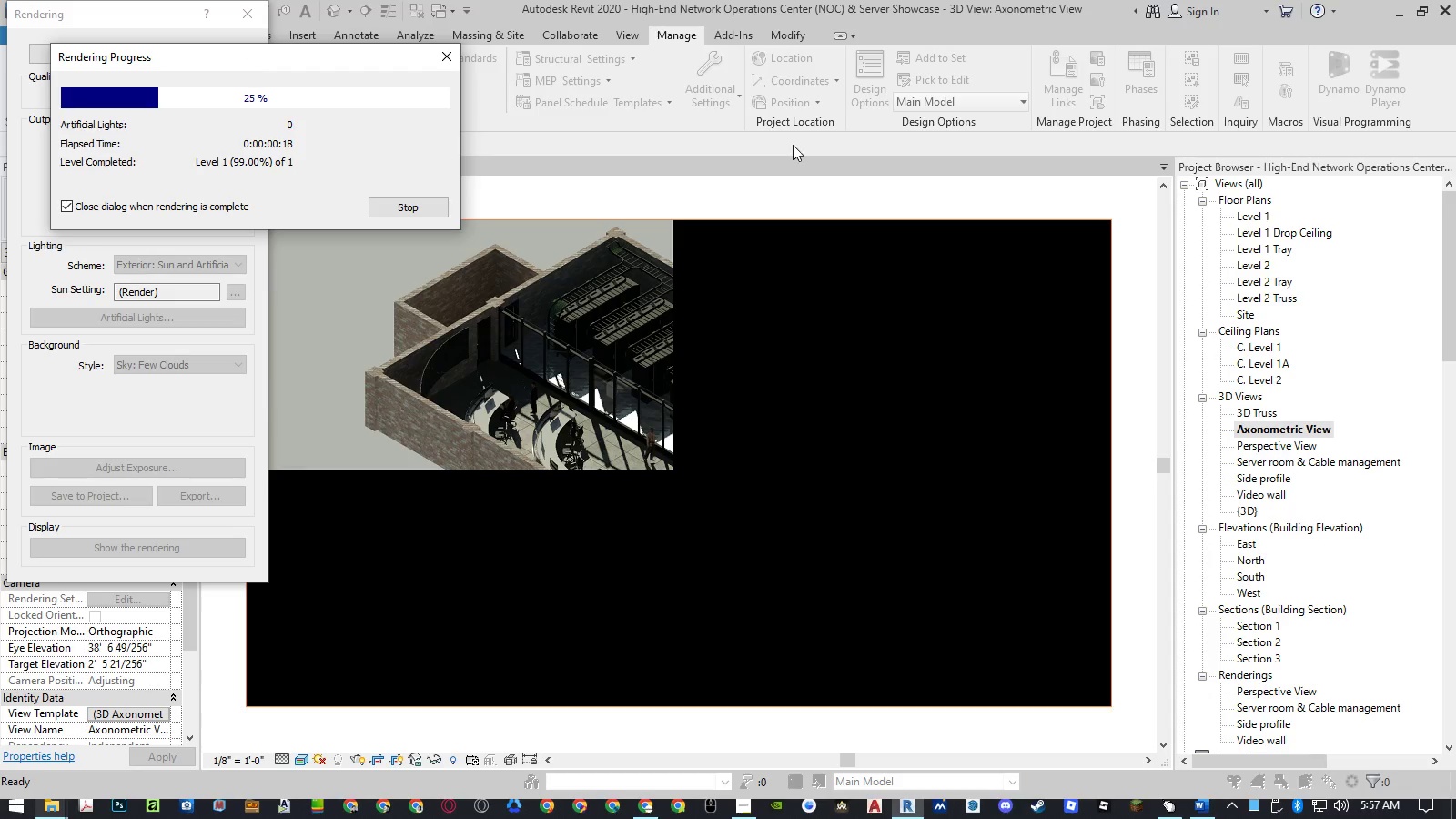 
left_click_drag(start_coordinate=[248, 60], to_coordinate=[793, 145])
 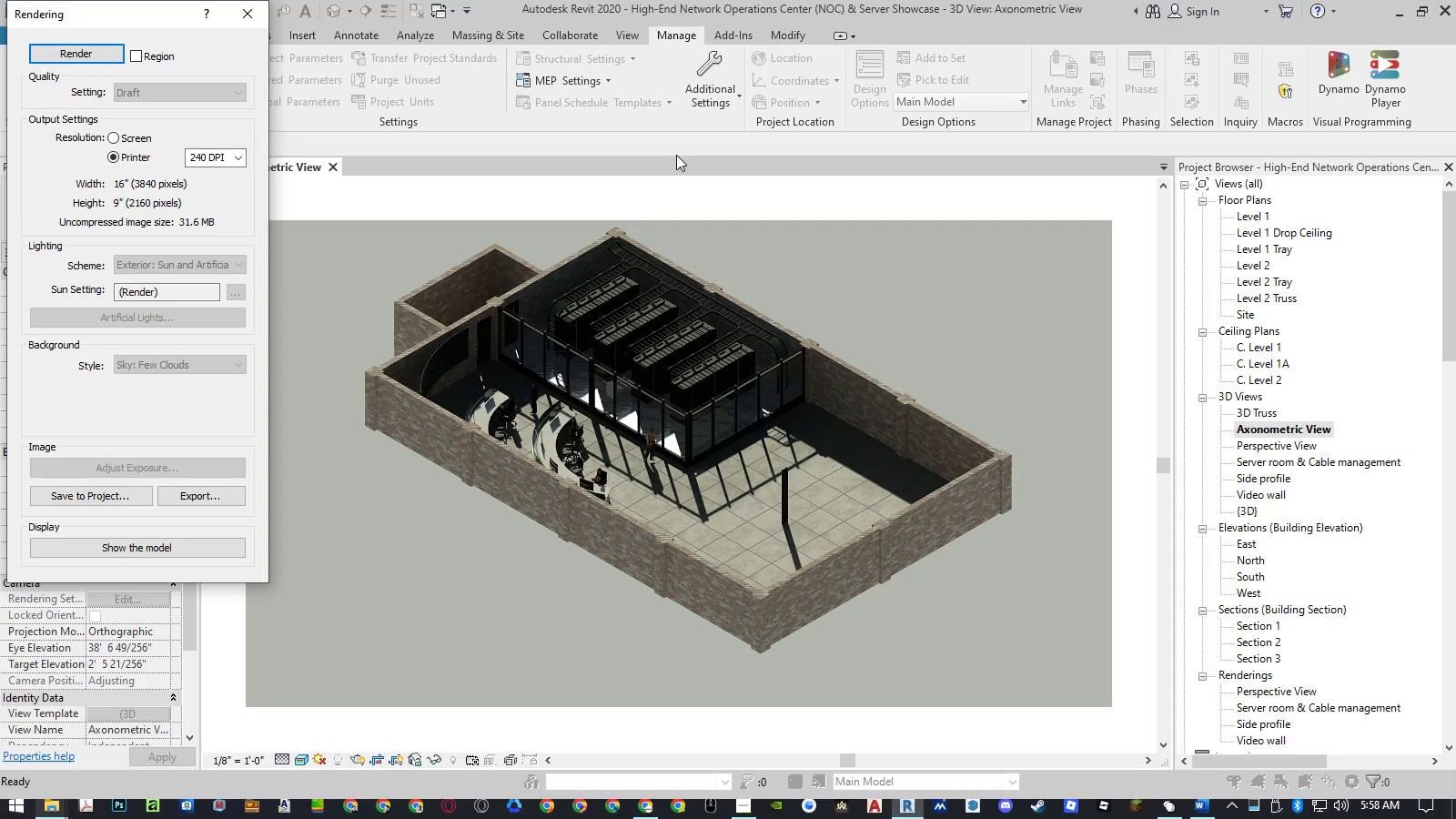 
key(Shift+F8)
 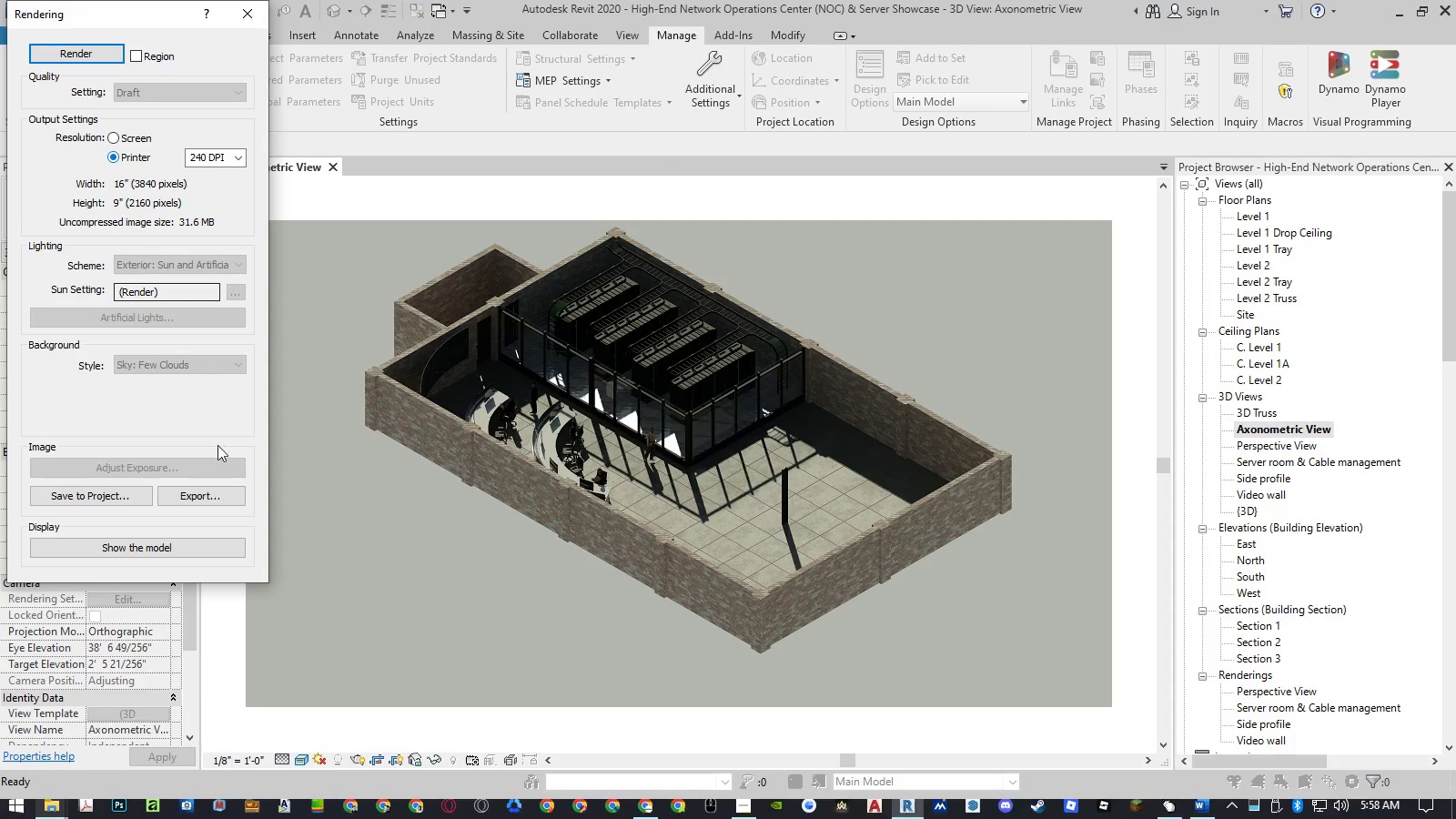 
left_click([220, 492])
 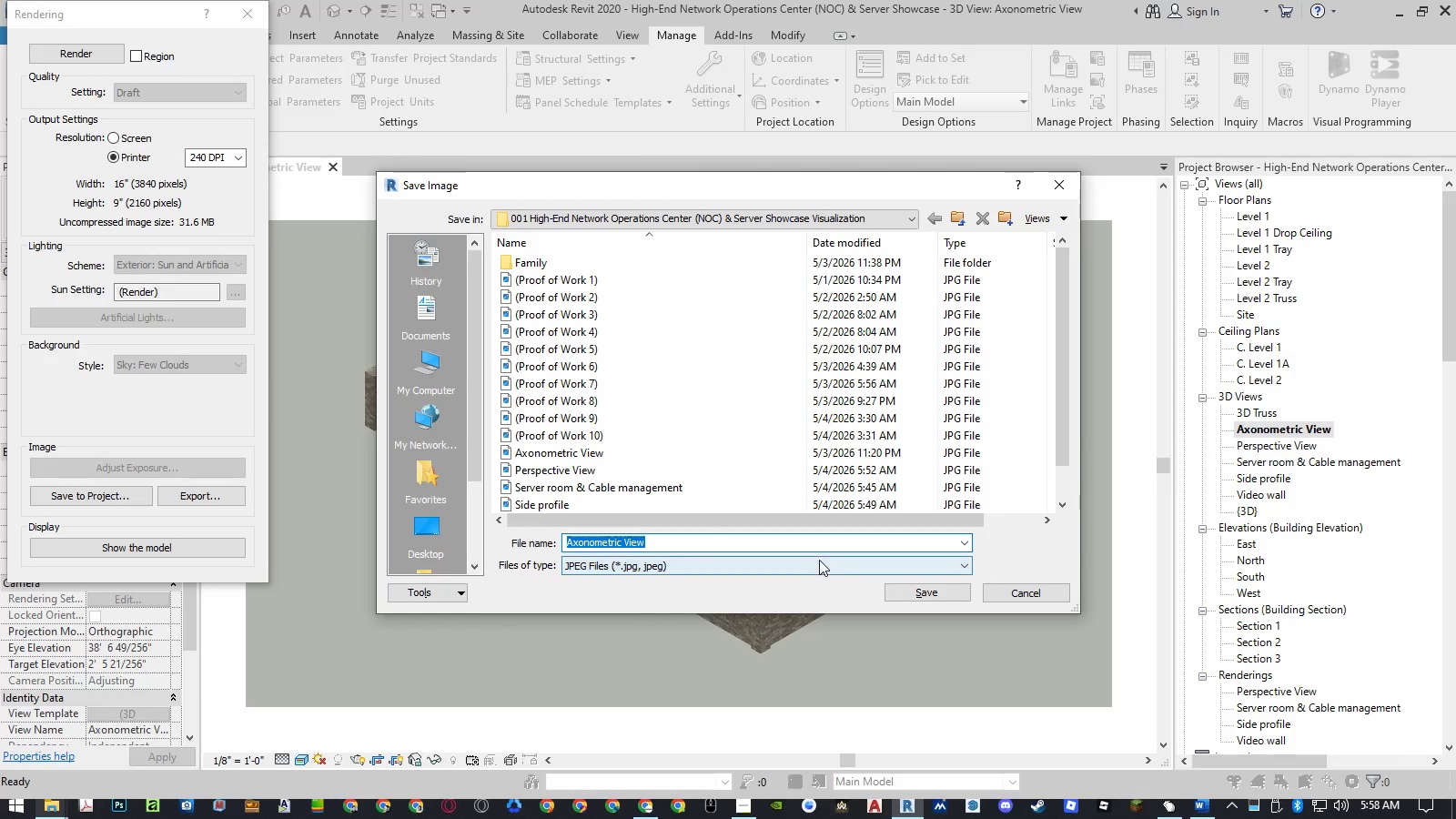 
left_click([809, 548])
 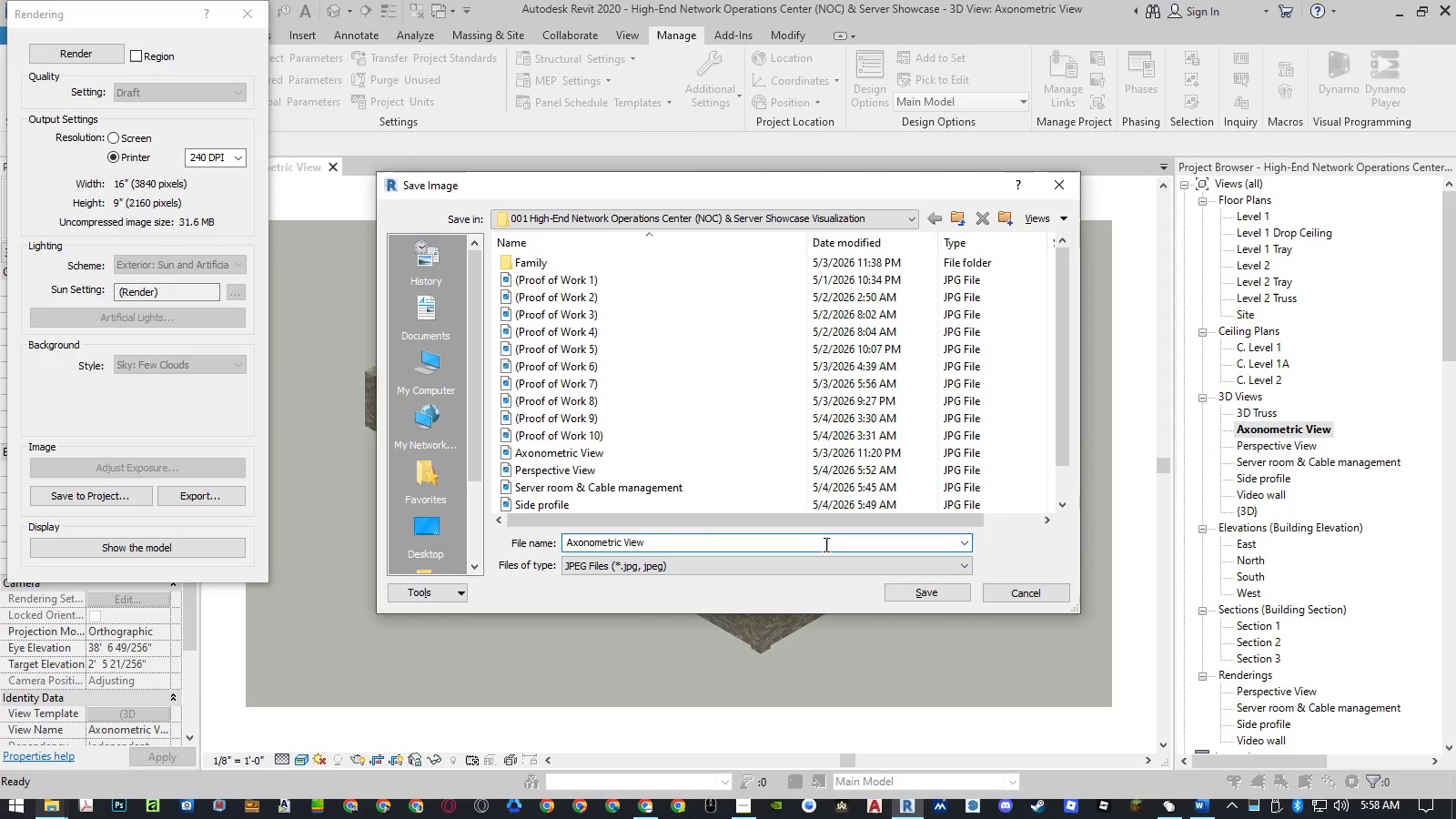 
key(Space)
 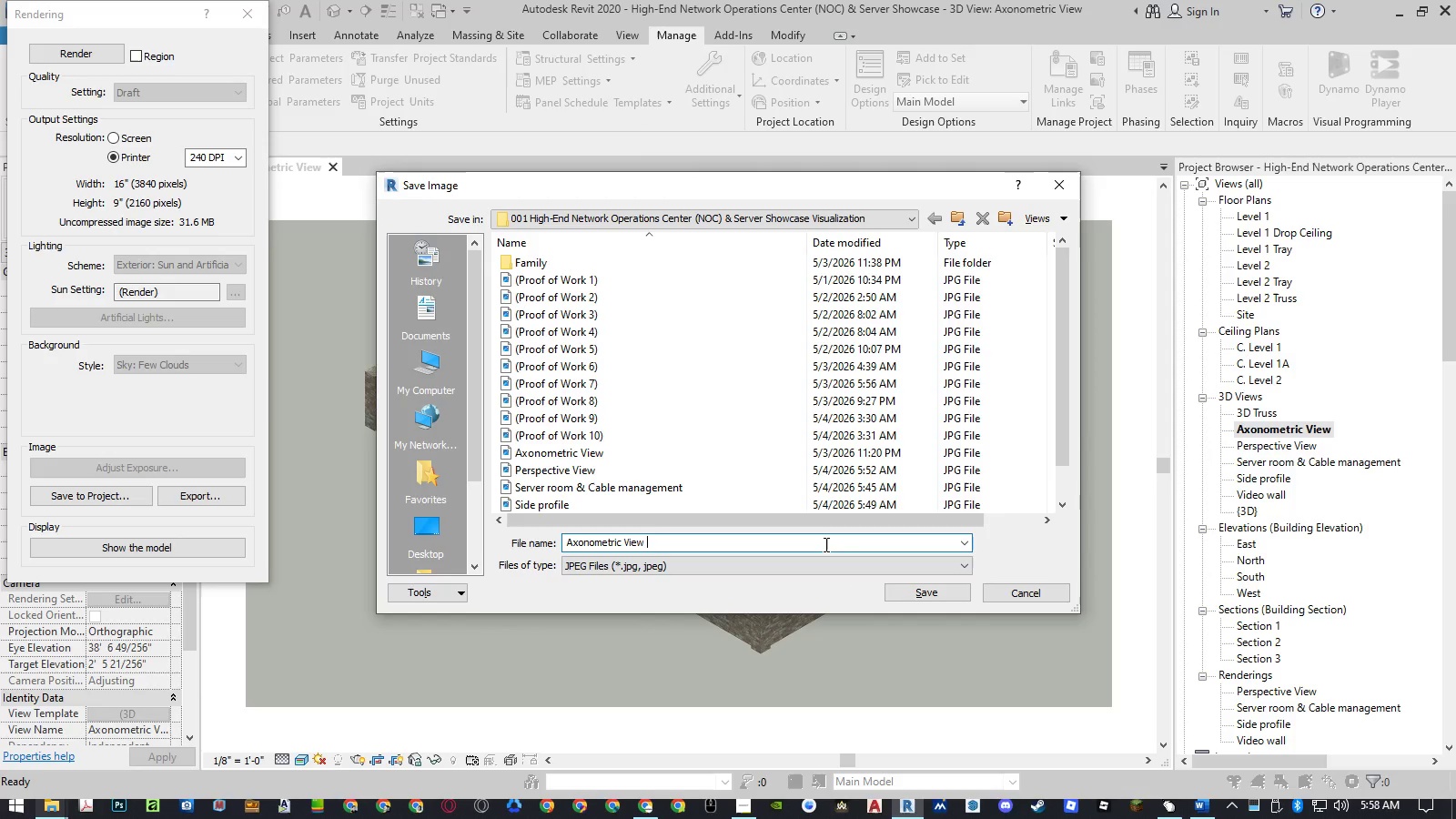 
key(Shift+ShiftLeft)
 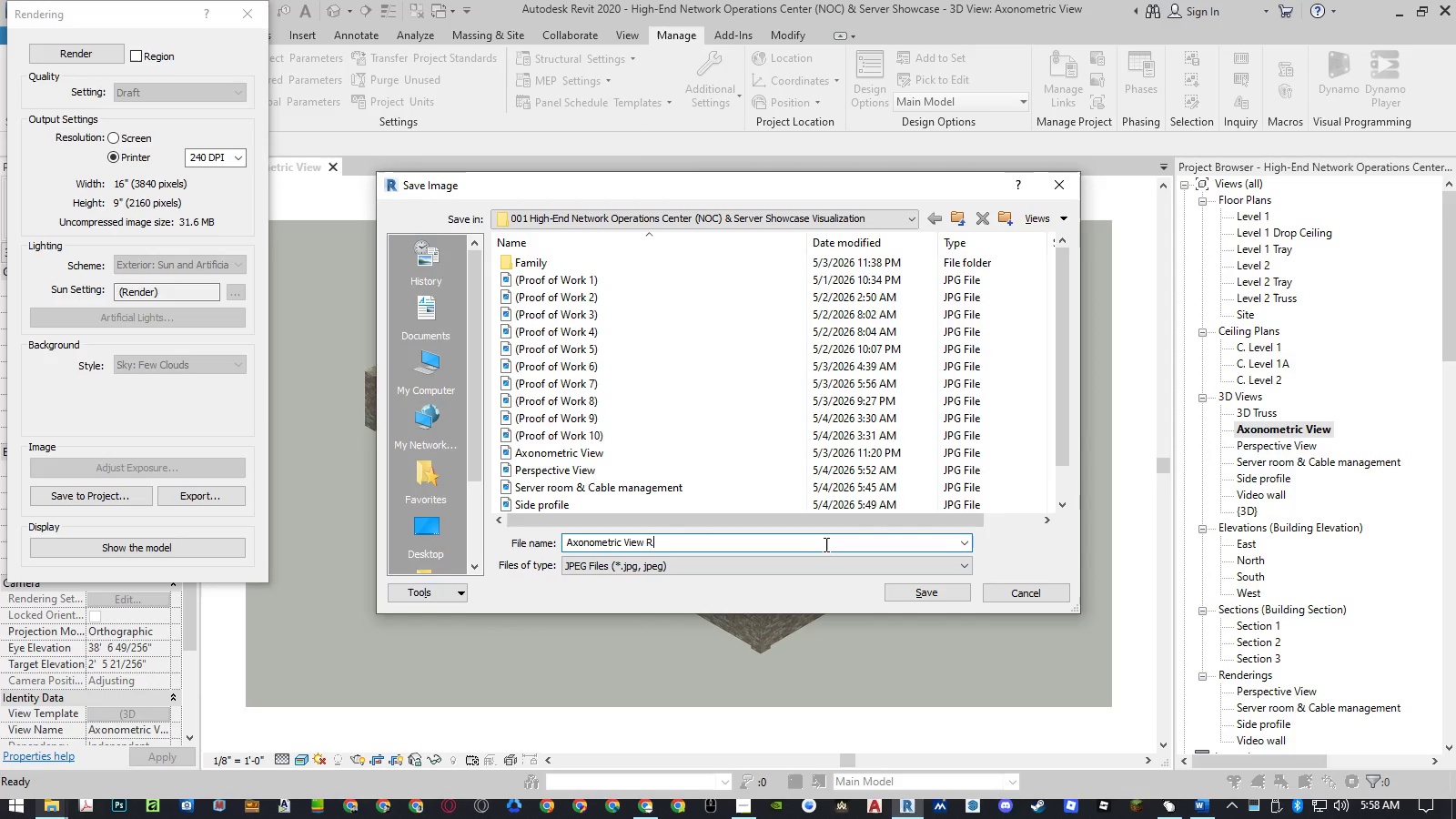 
key(Shift+R)
 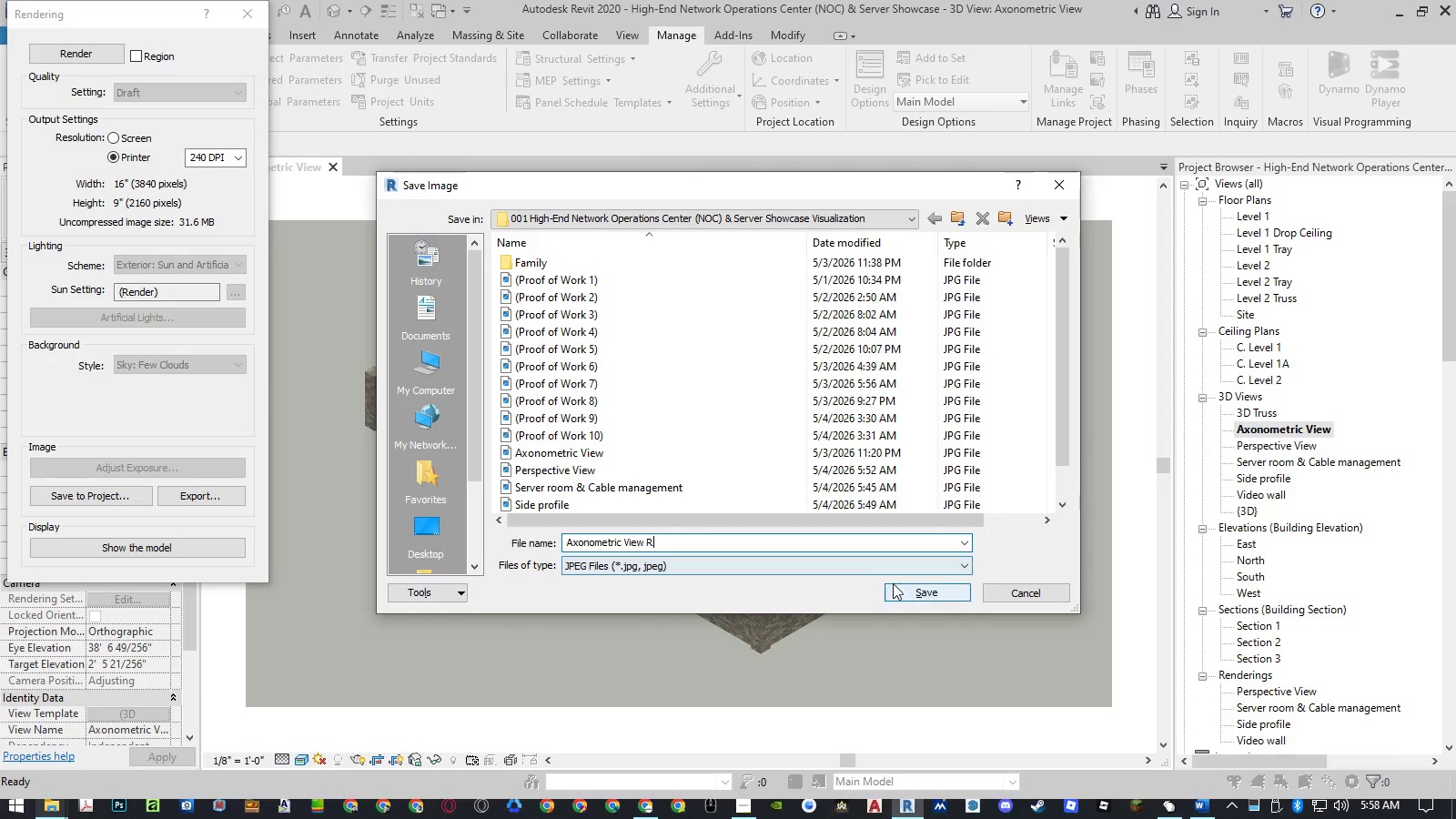 
left_click([914, 587])
 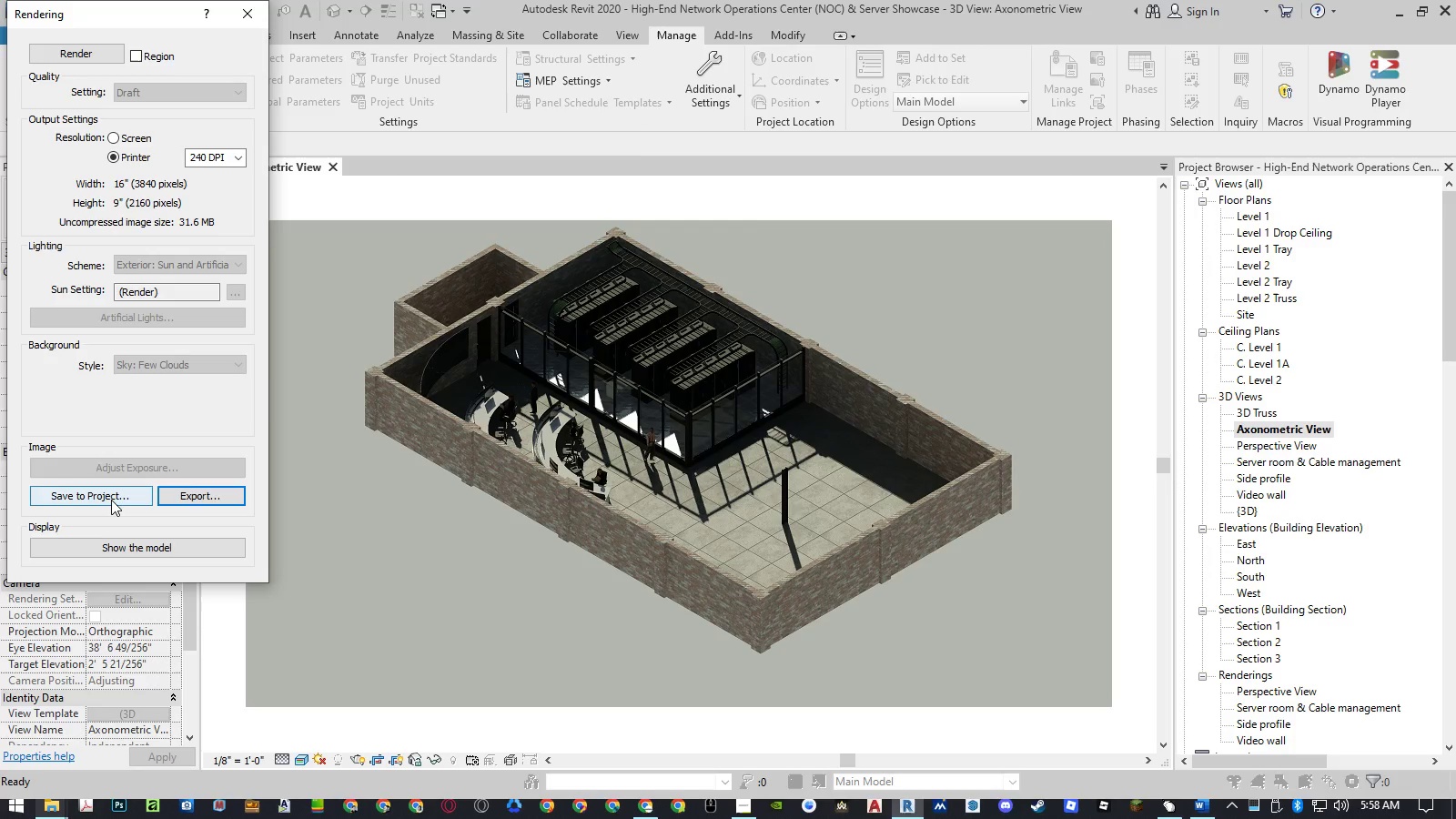 
left_click([111, 499])
 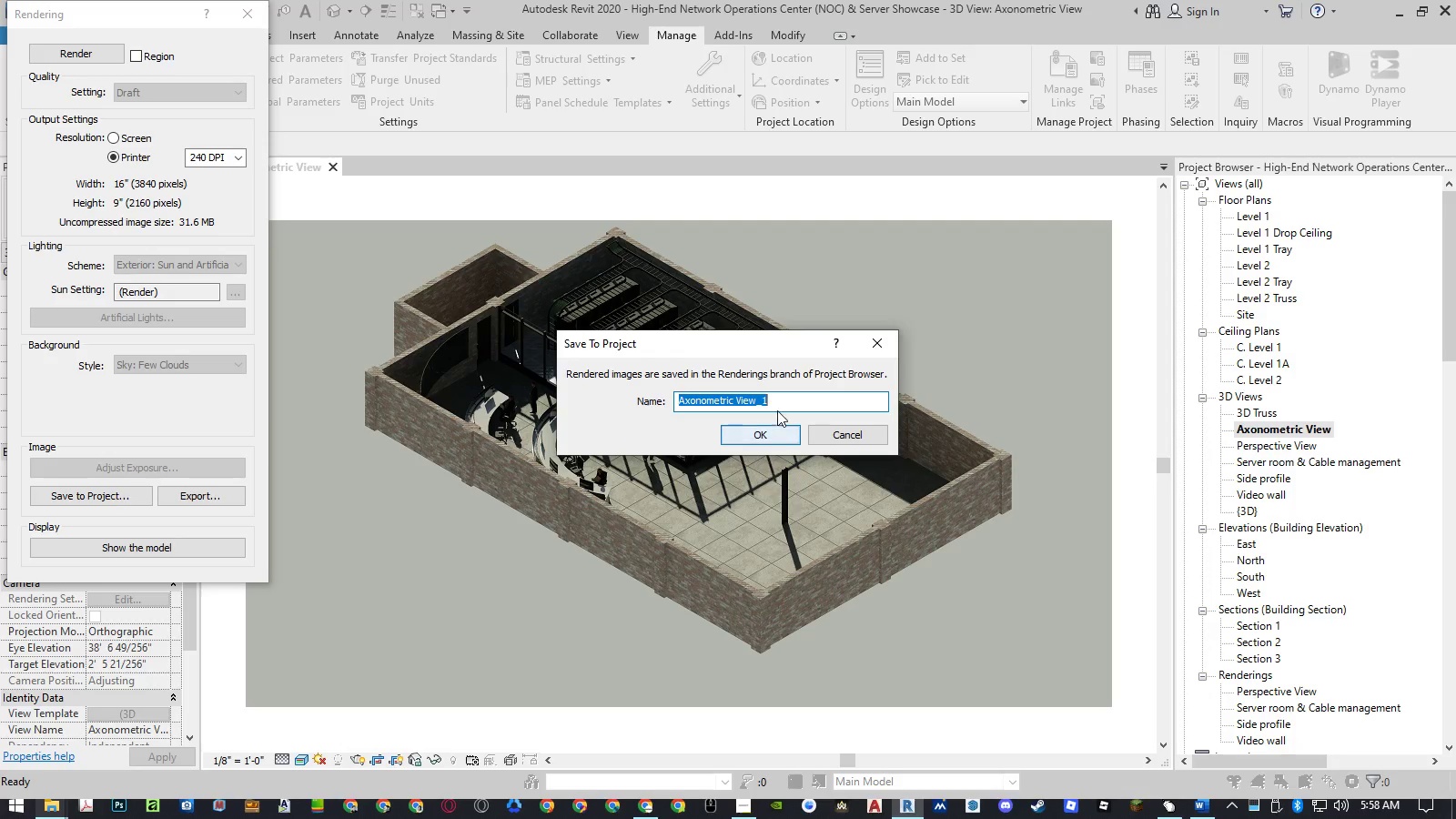 
double_click([781, 402])
 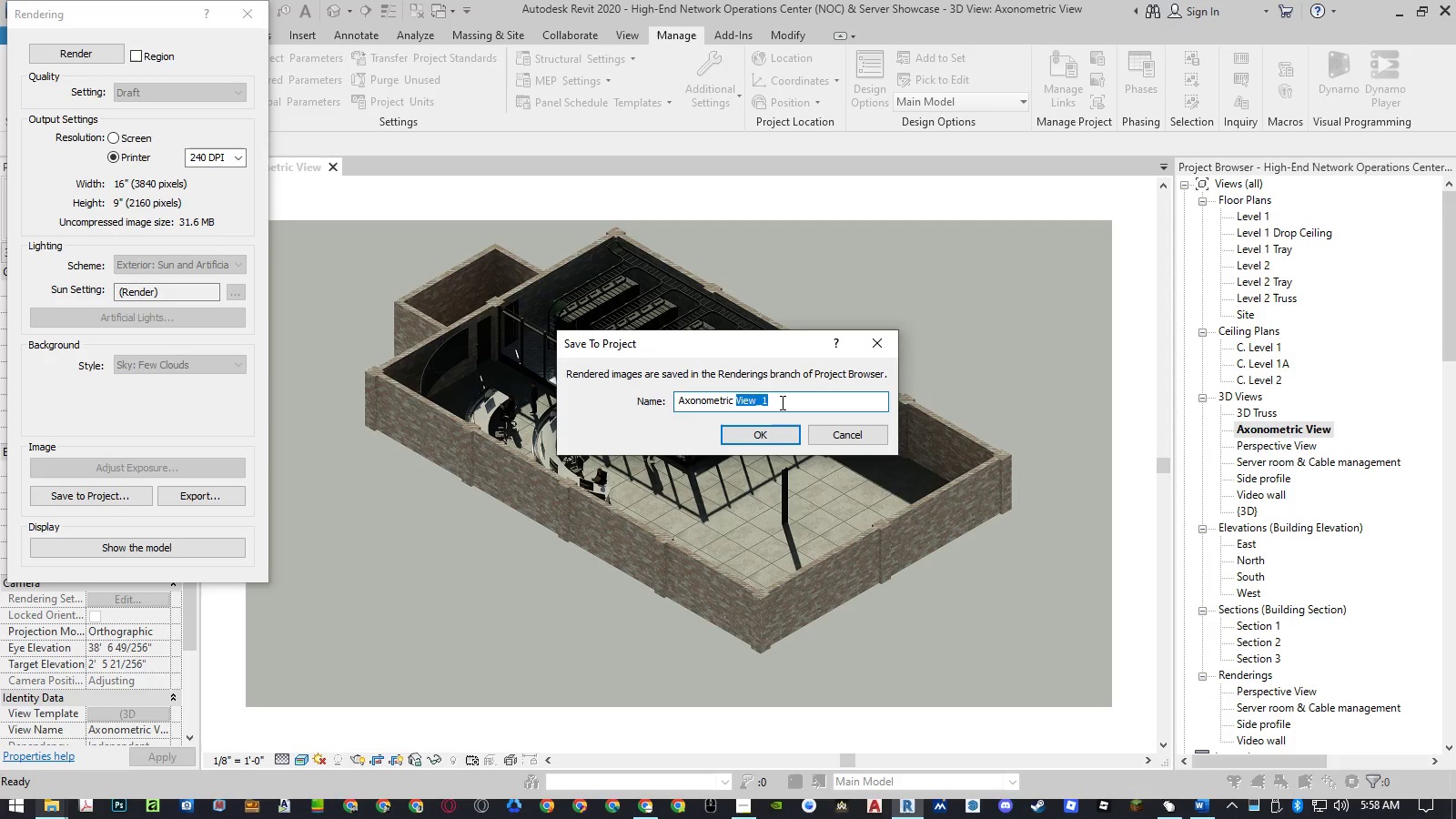 
left_click([781, 402])
 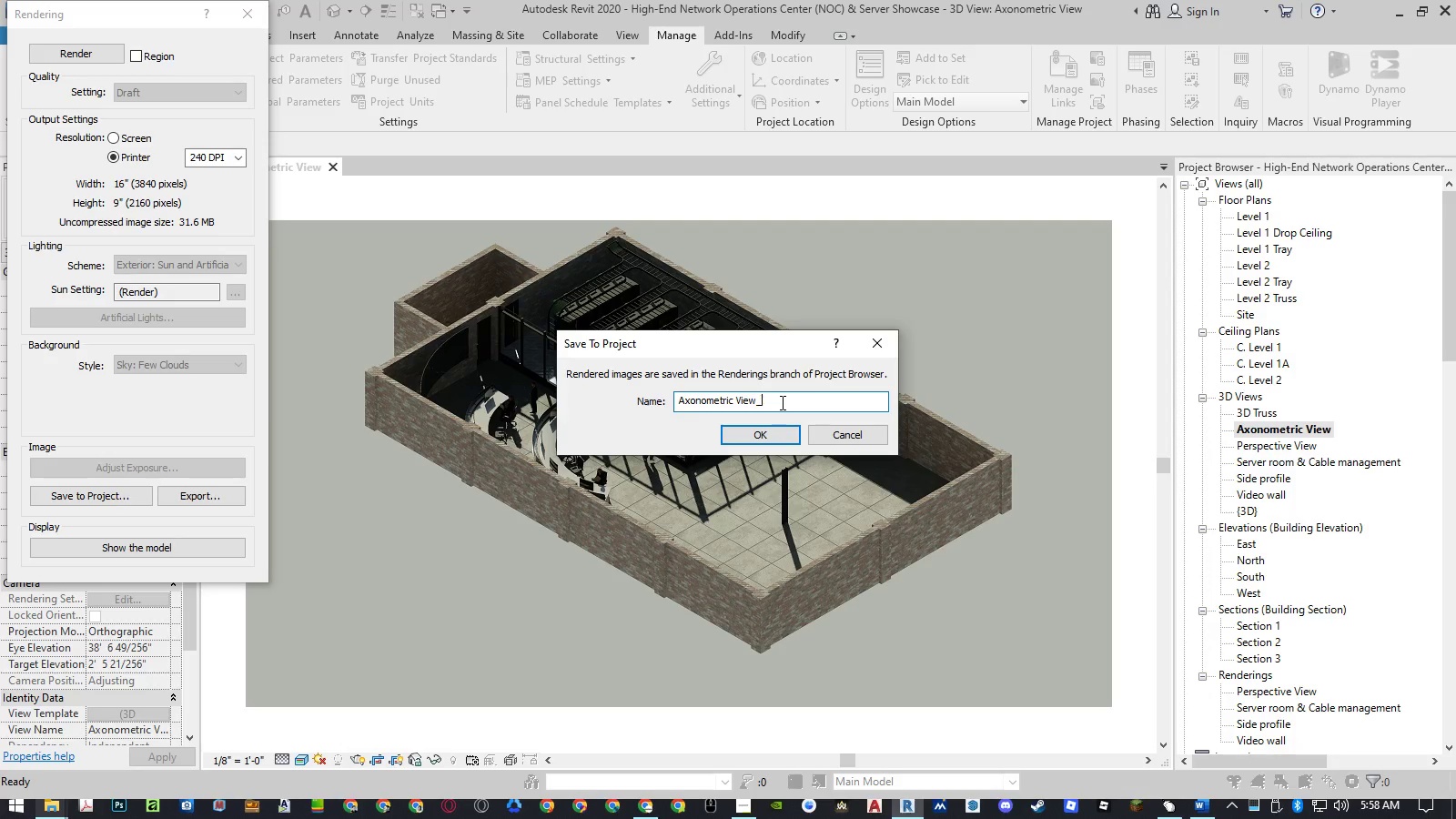 
key(Backspace)
 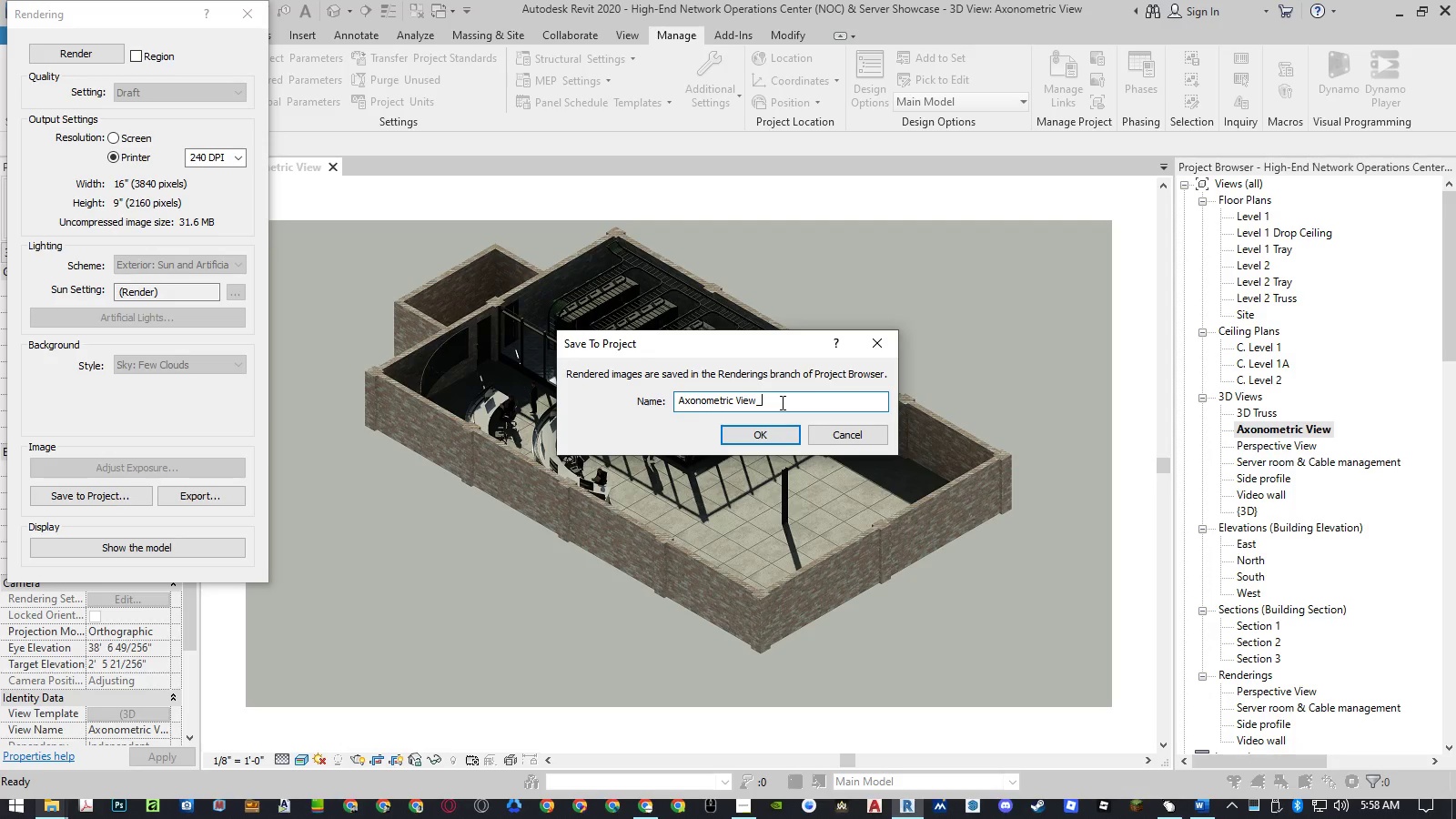 
key(Backspace)
 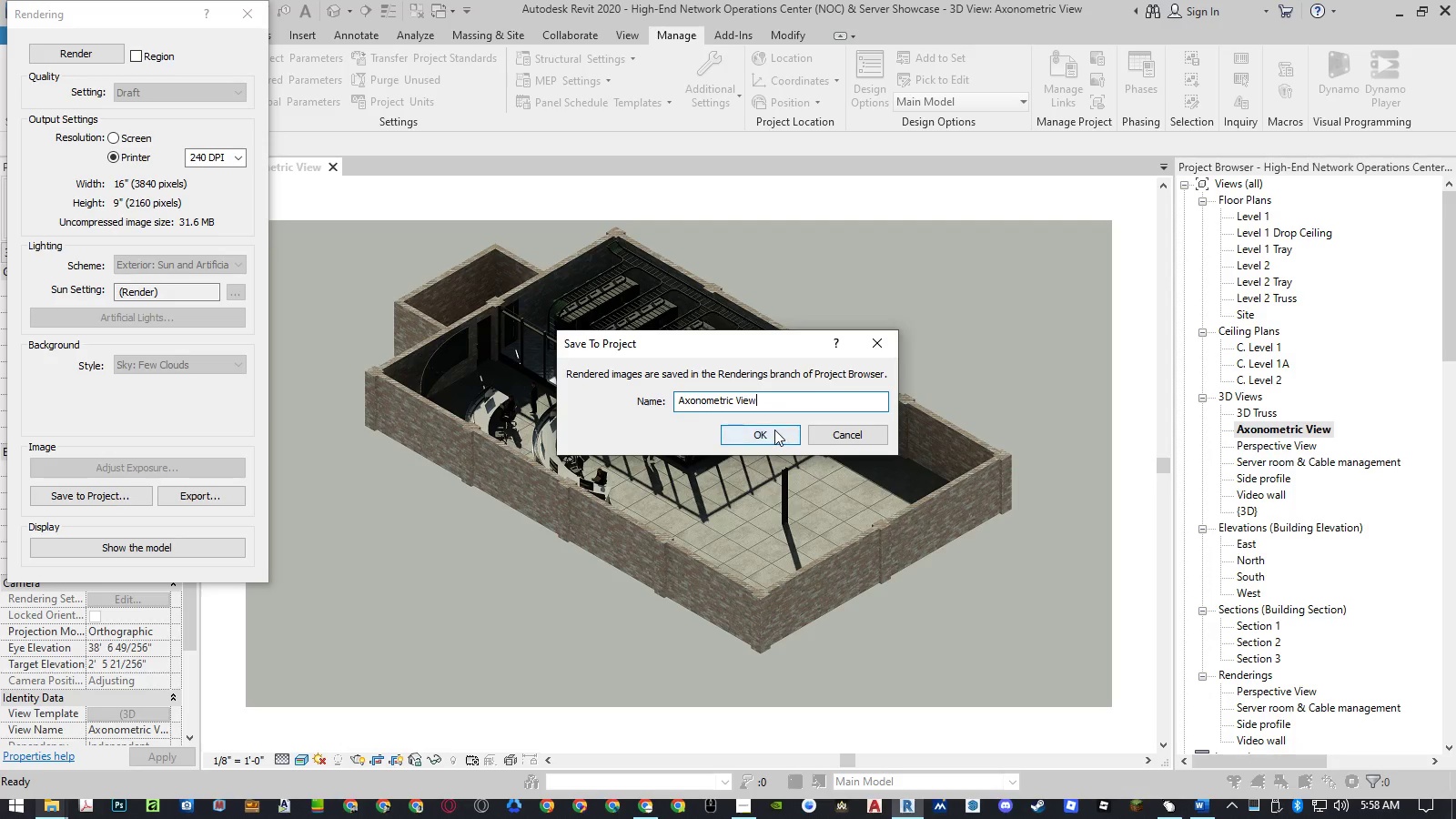 
left_click([774, 430])
 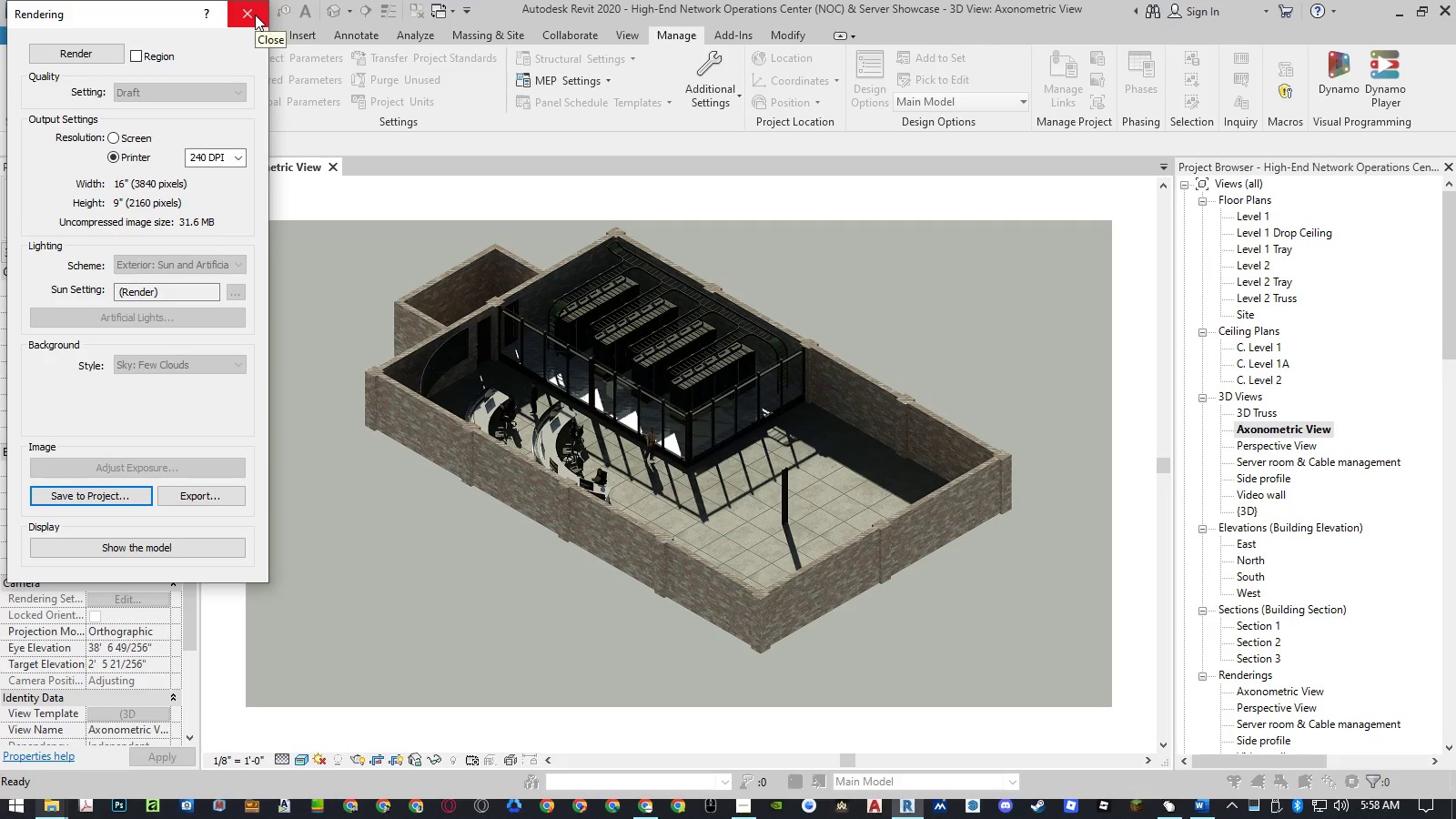 
wait(10.28)
 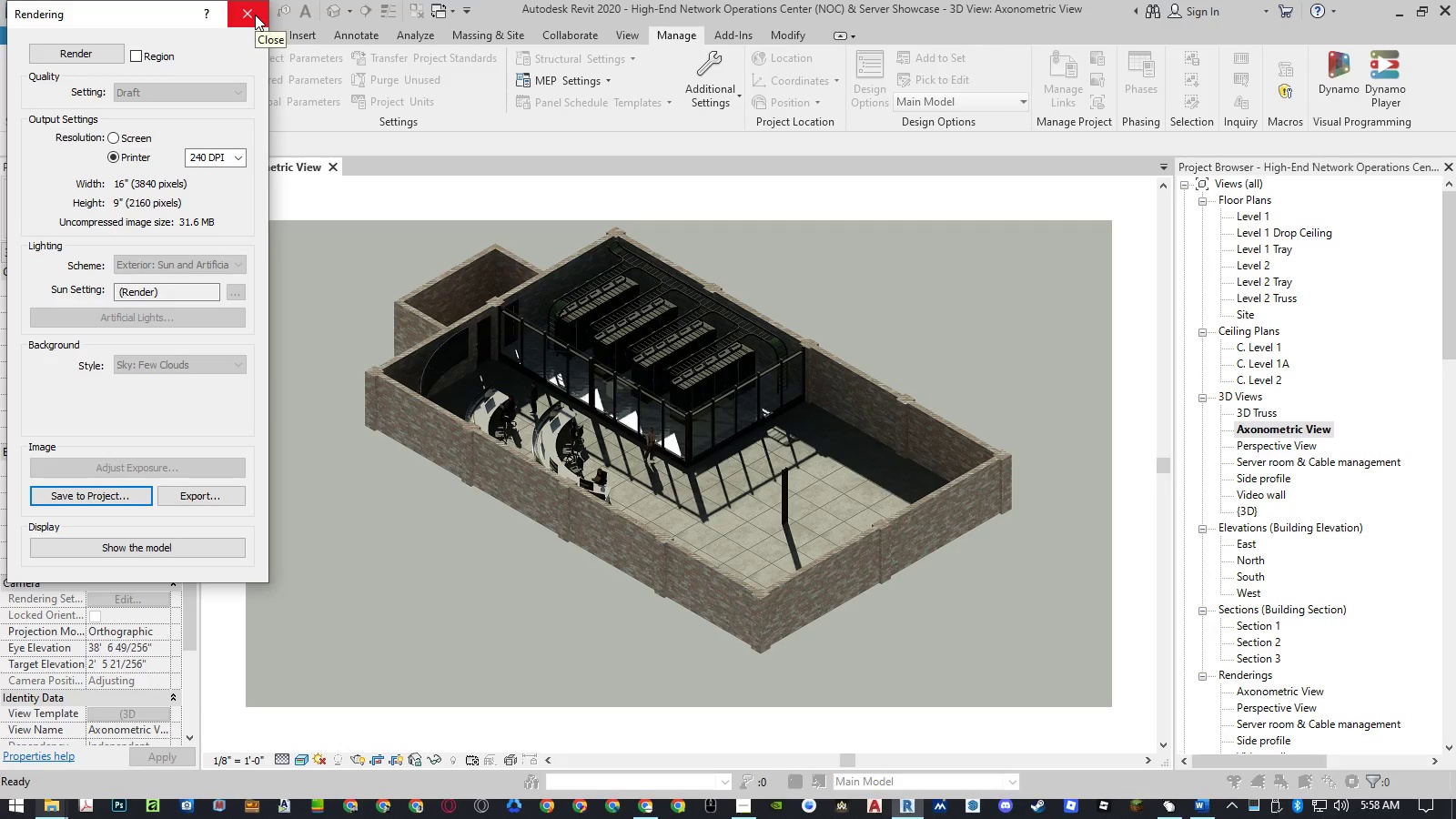 
left_click([255, 15])
 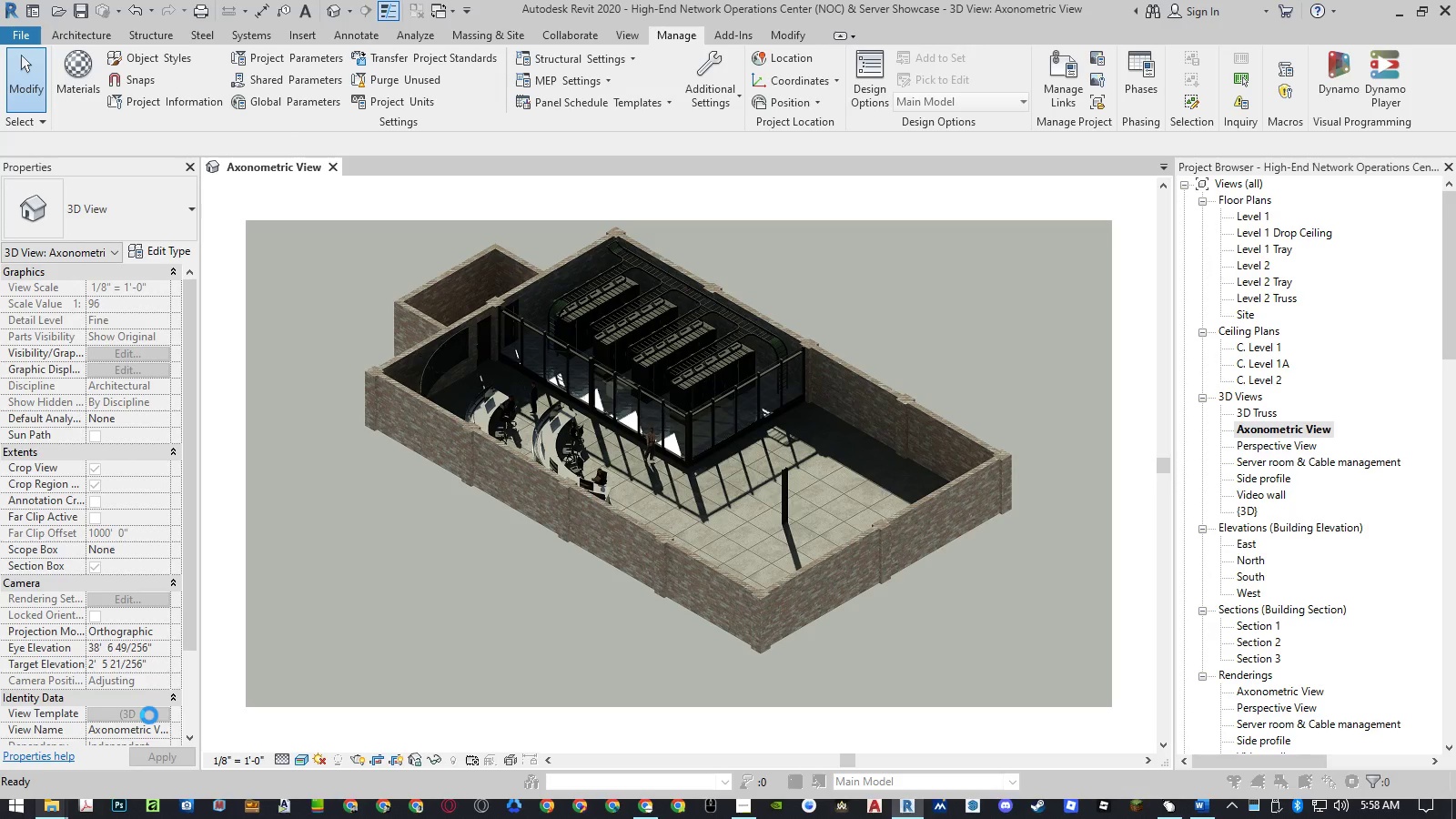 
wait(5.83)
 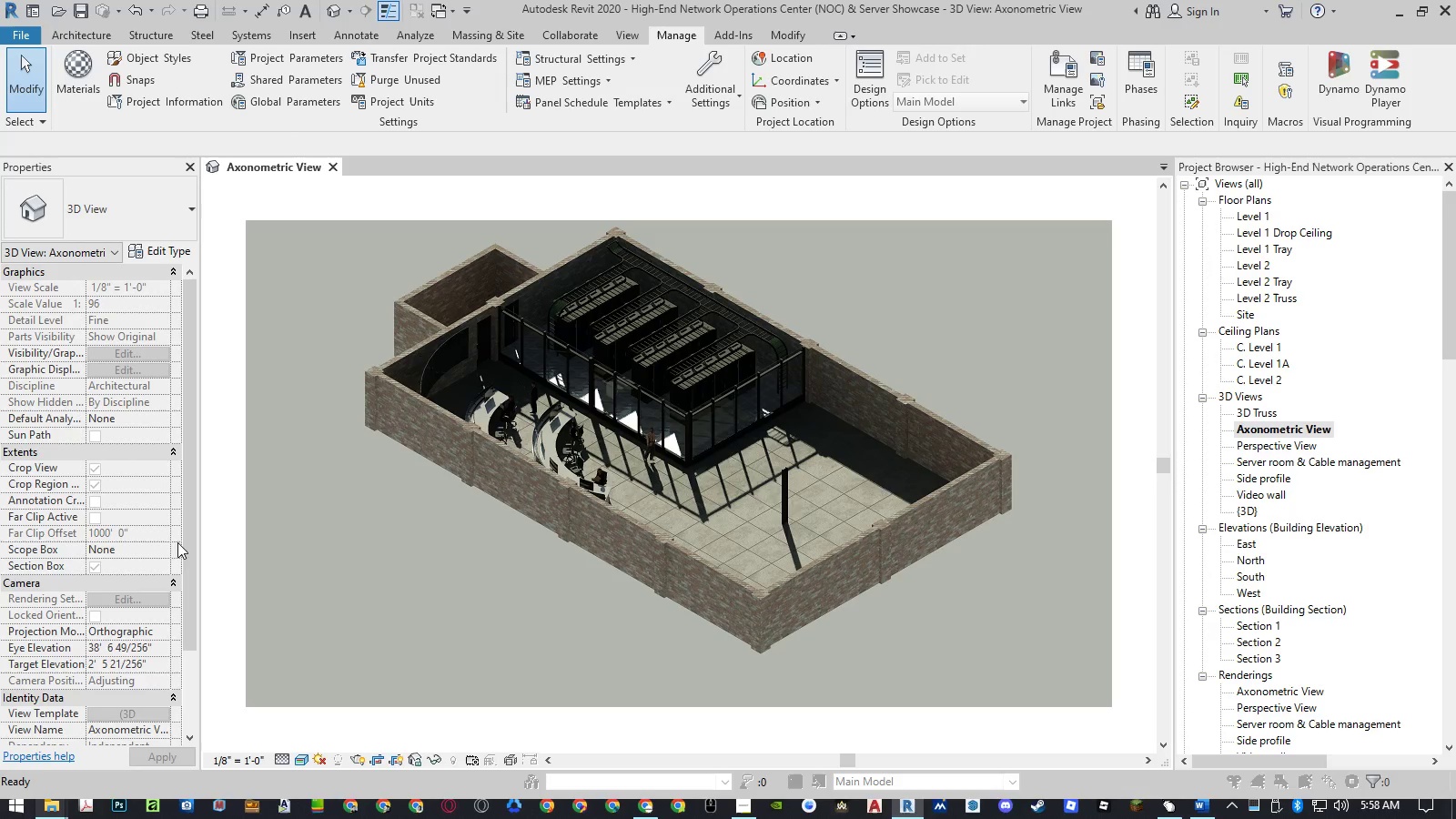 
left_click([149, 715])
 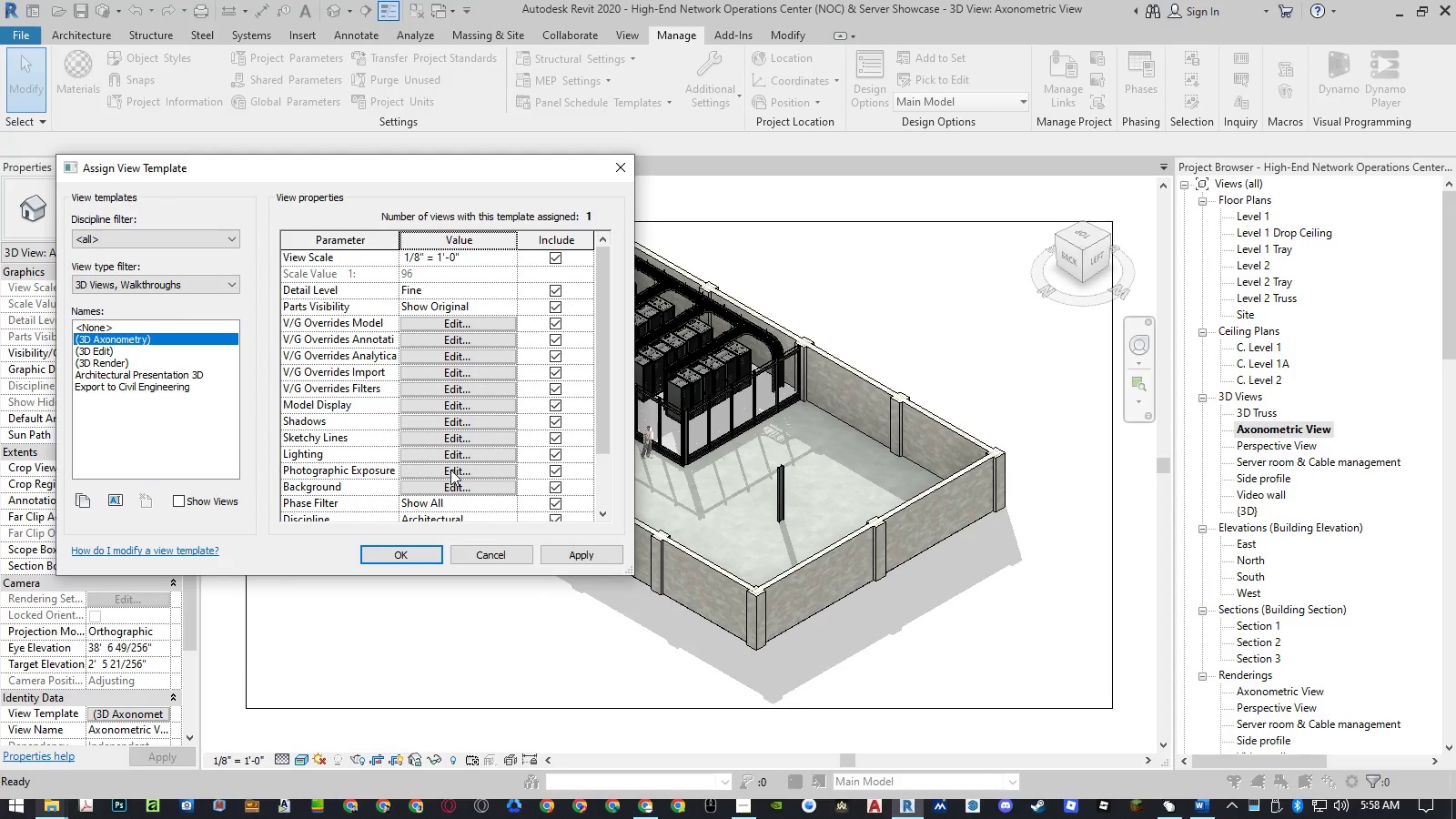 
left_click([452, 421])
 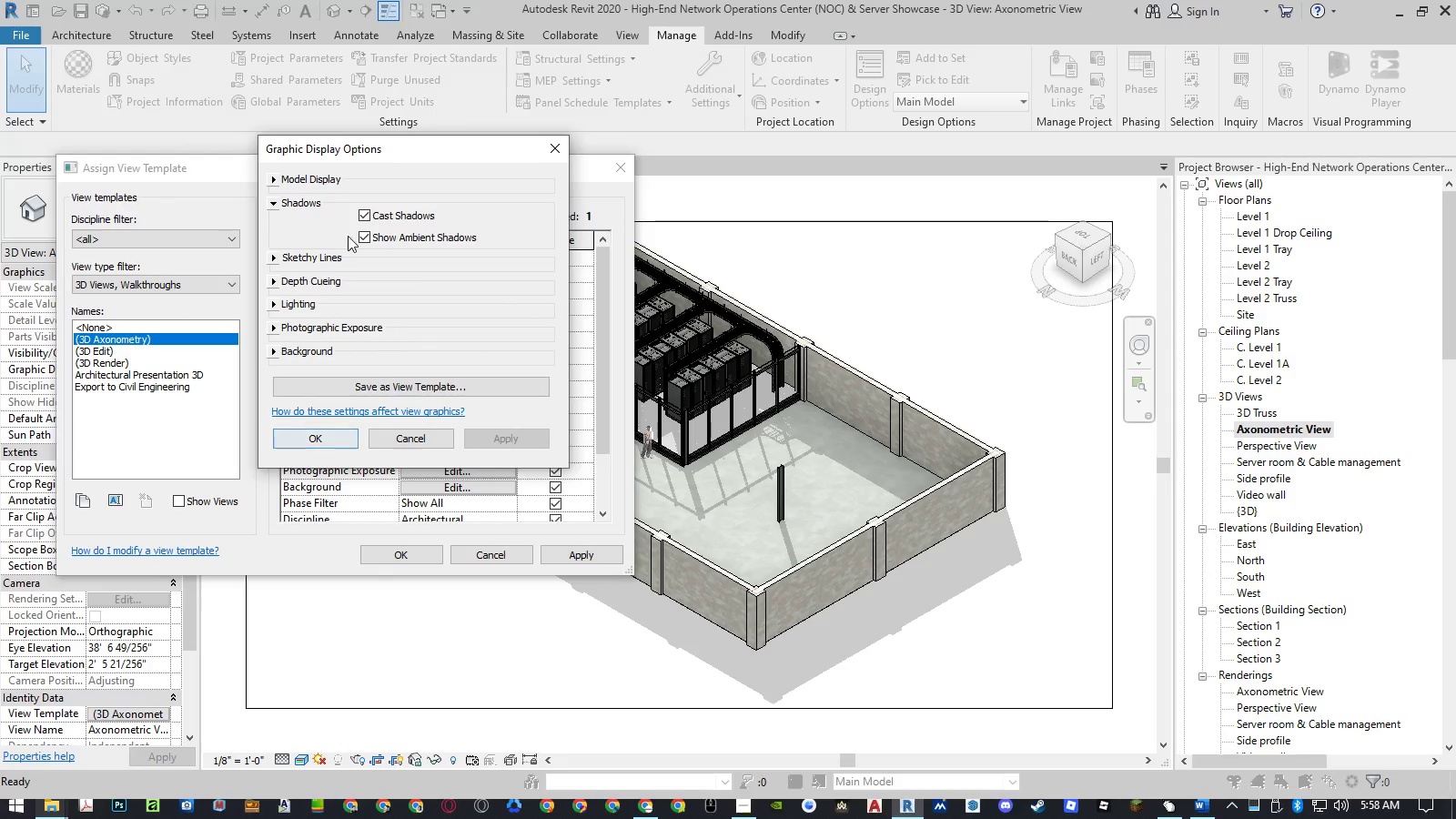 
left_click([360, 216])
 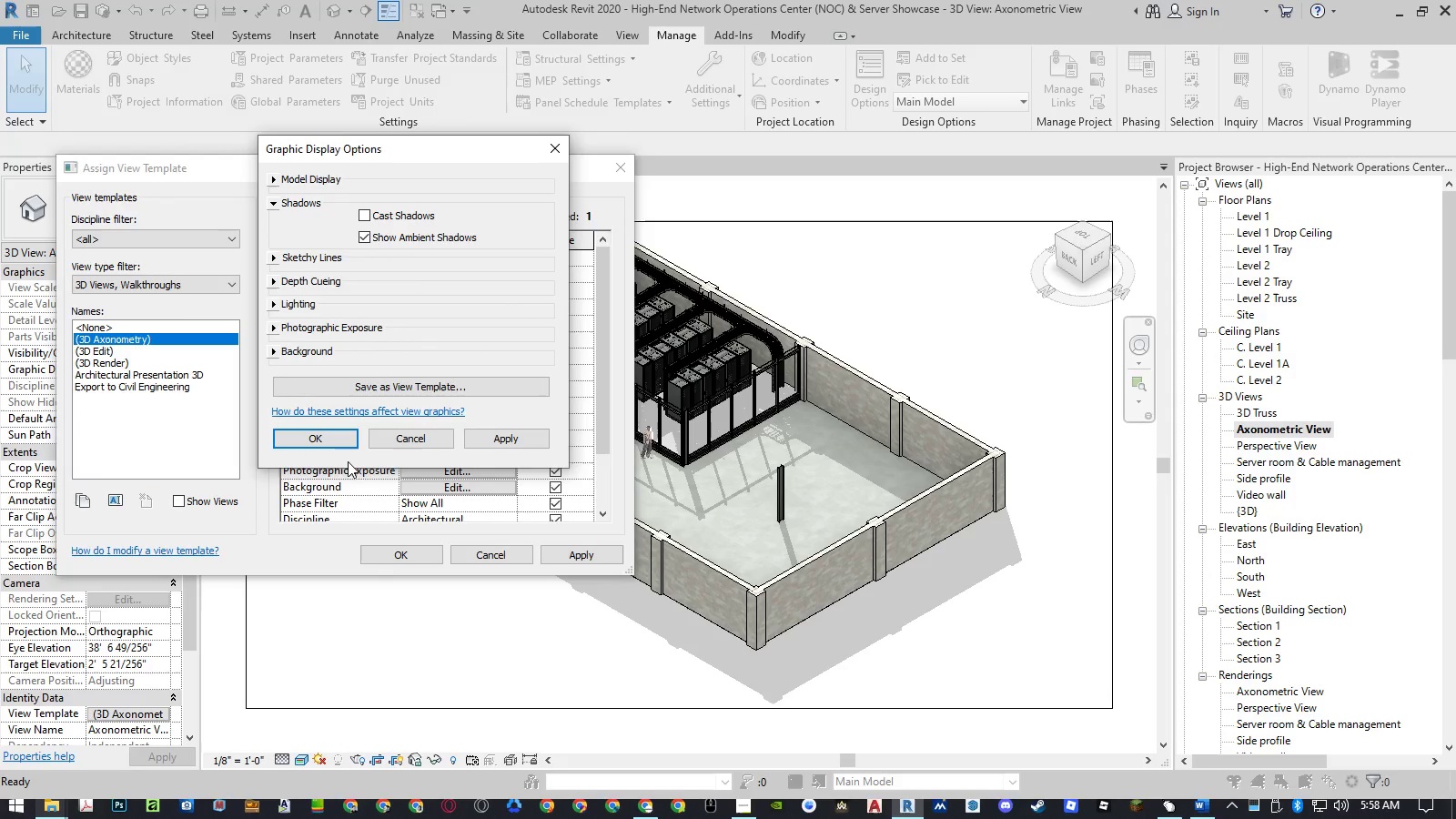 
left_click([334, 439])
 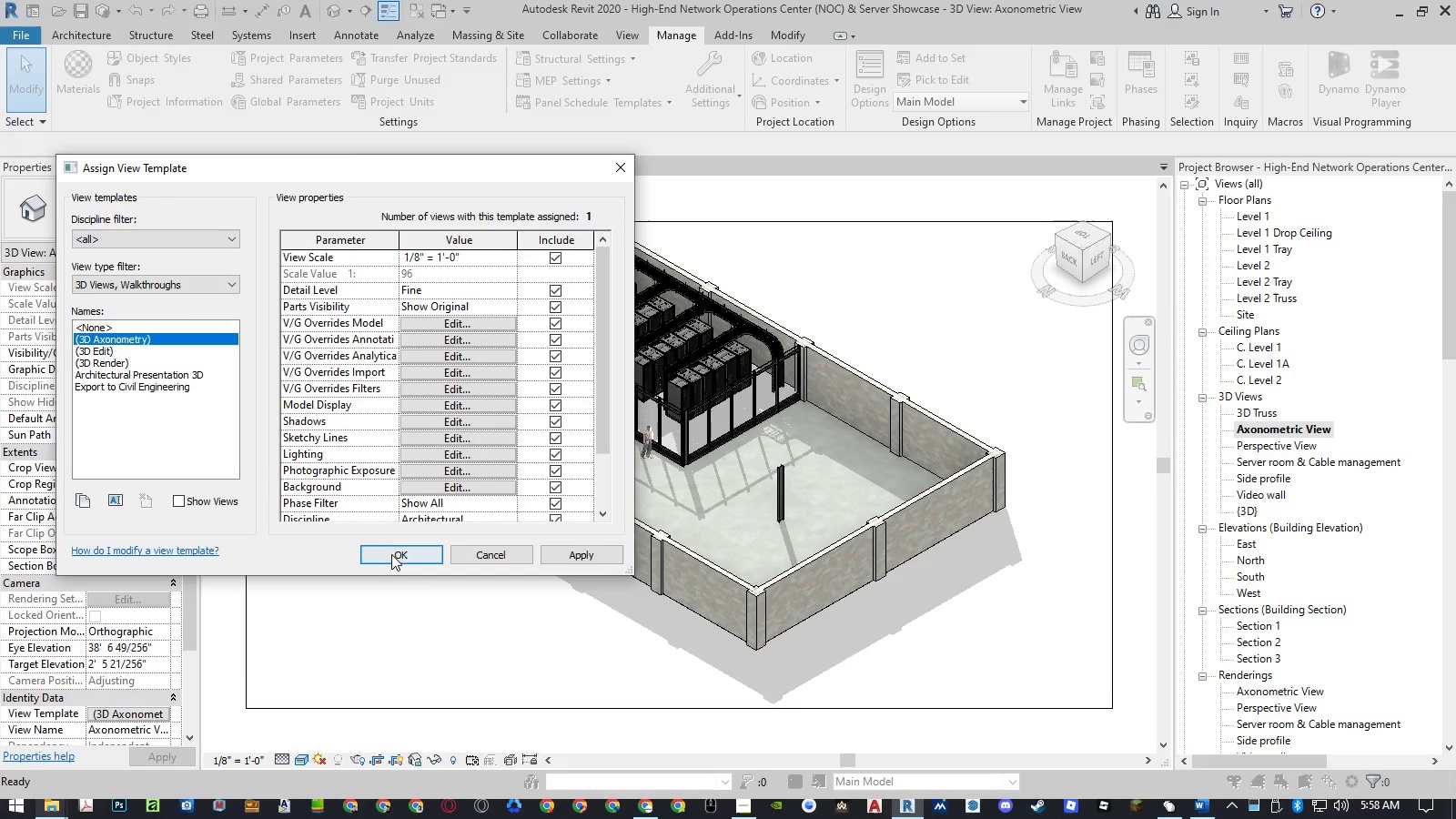 
left_click([391, 555])
 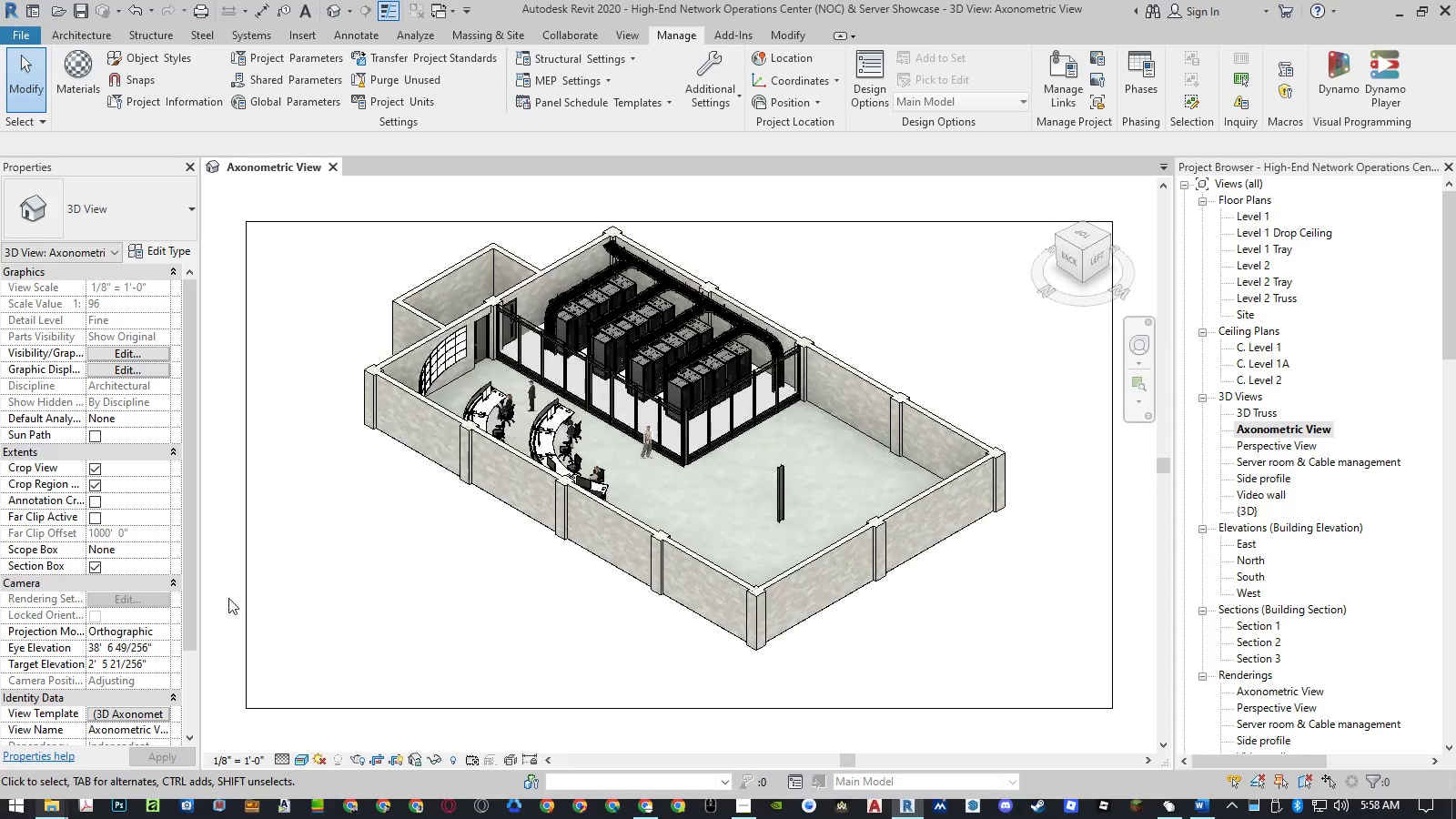 
left_click([228, 598])
 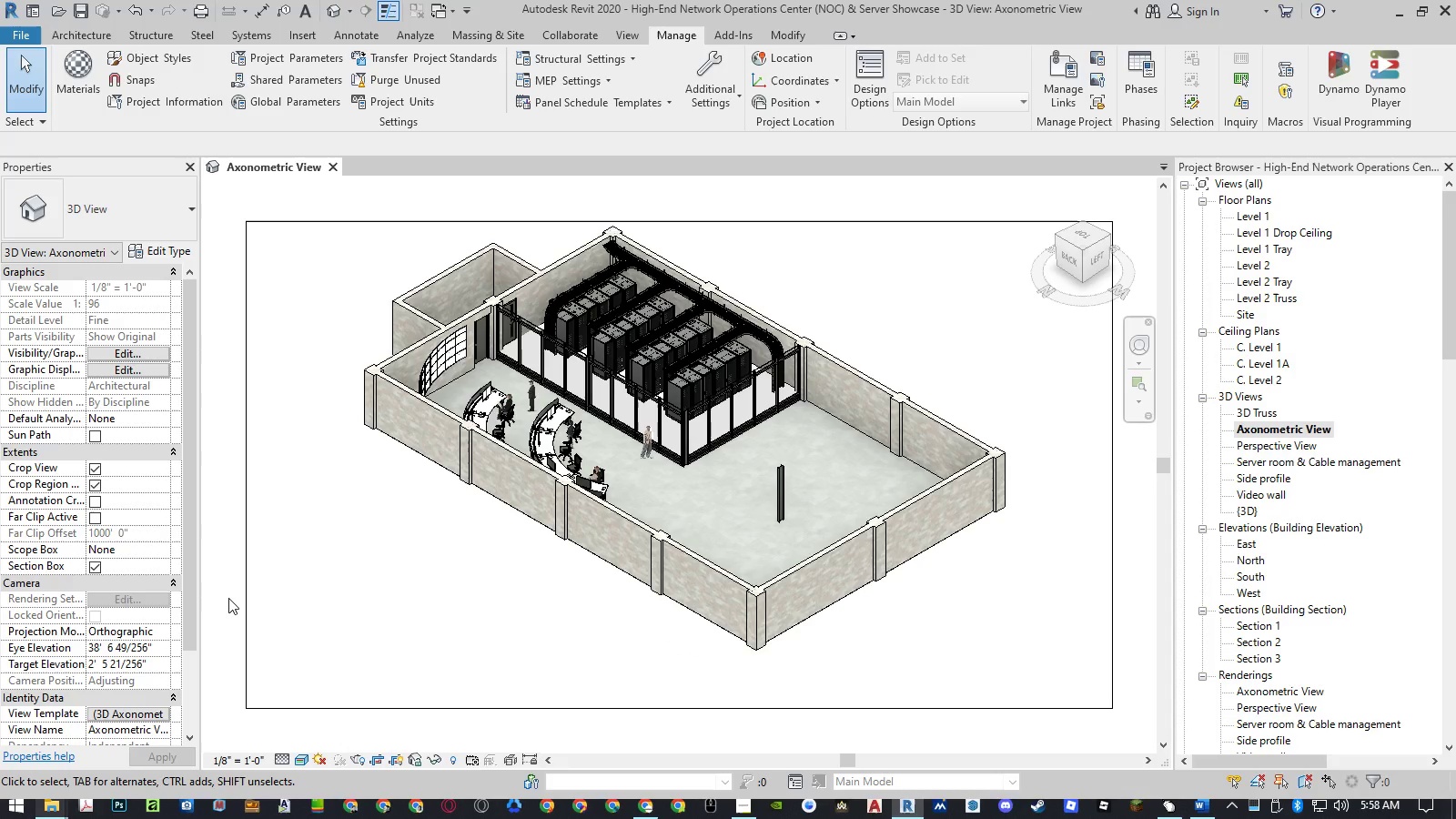 
type(rr)
 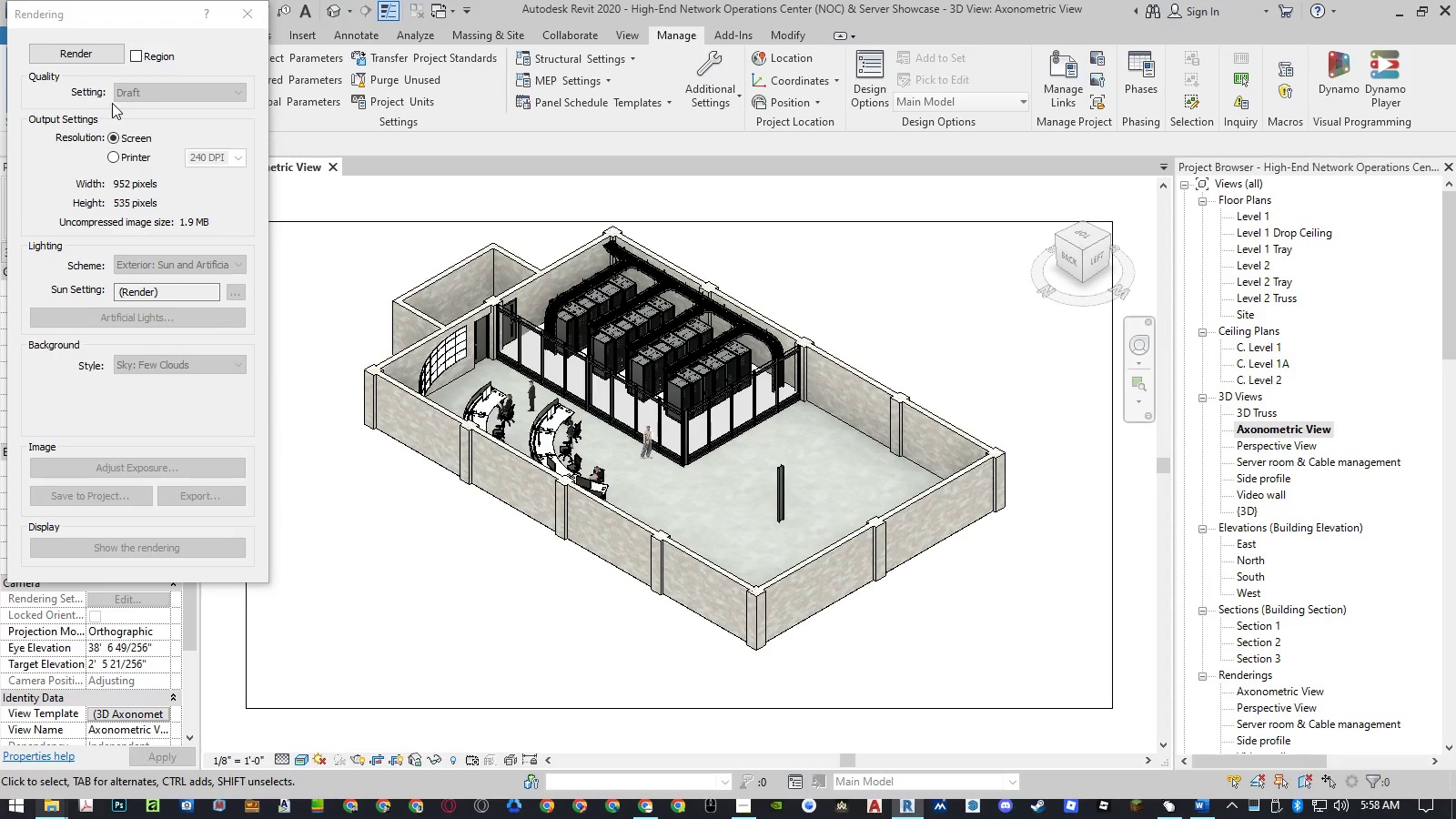 
left_click([126, 158])
 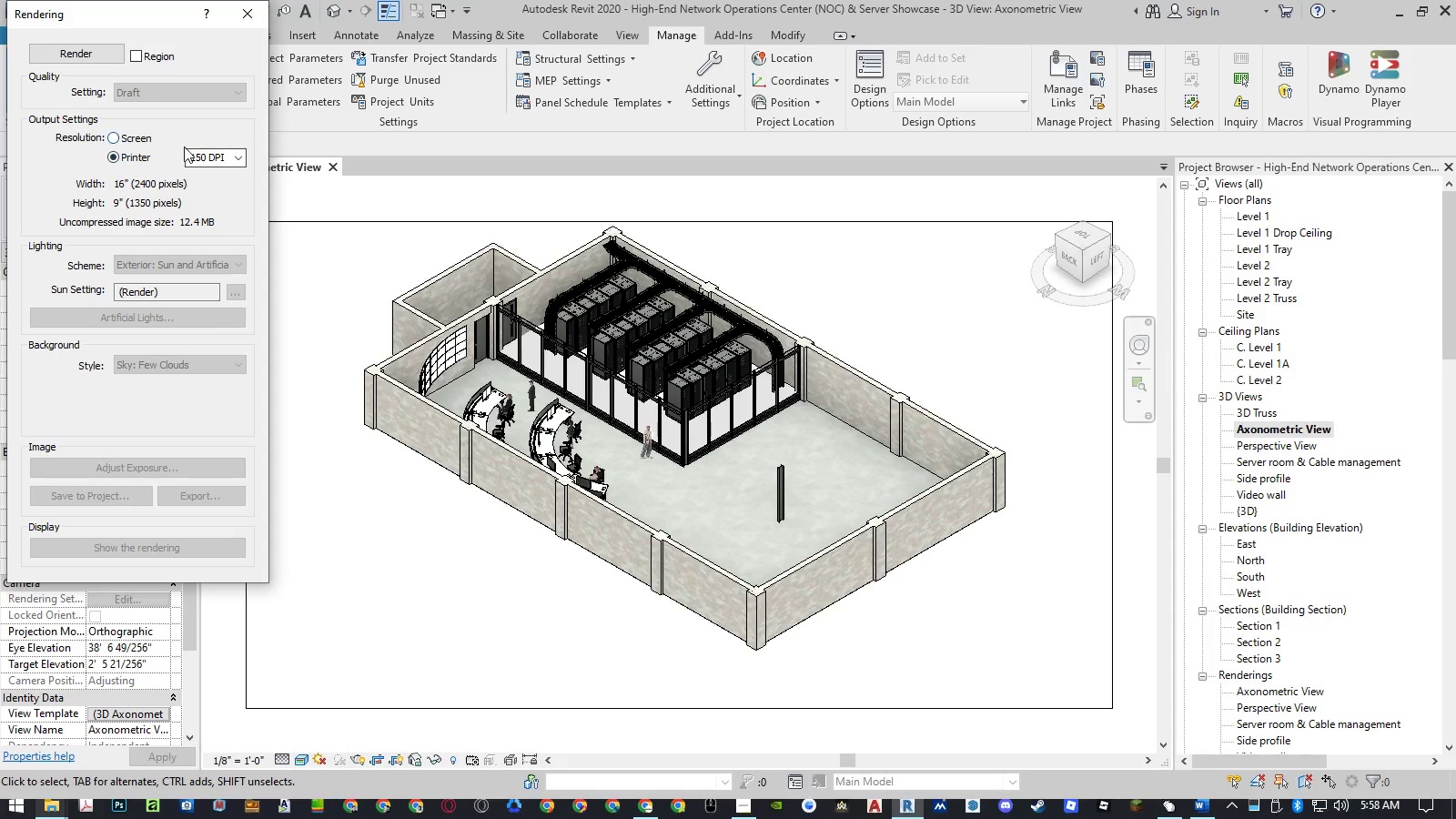 
left_click([206, 159])
 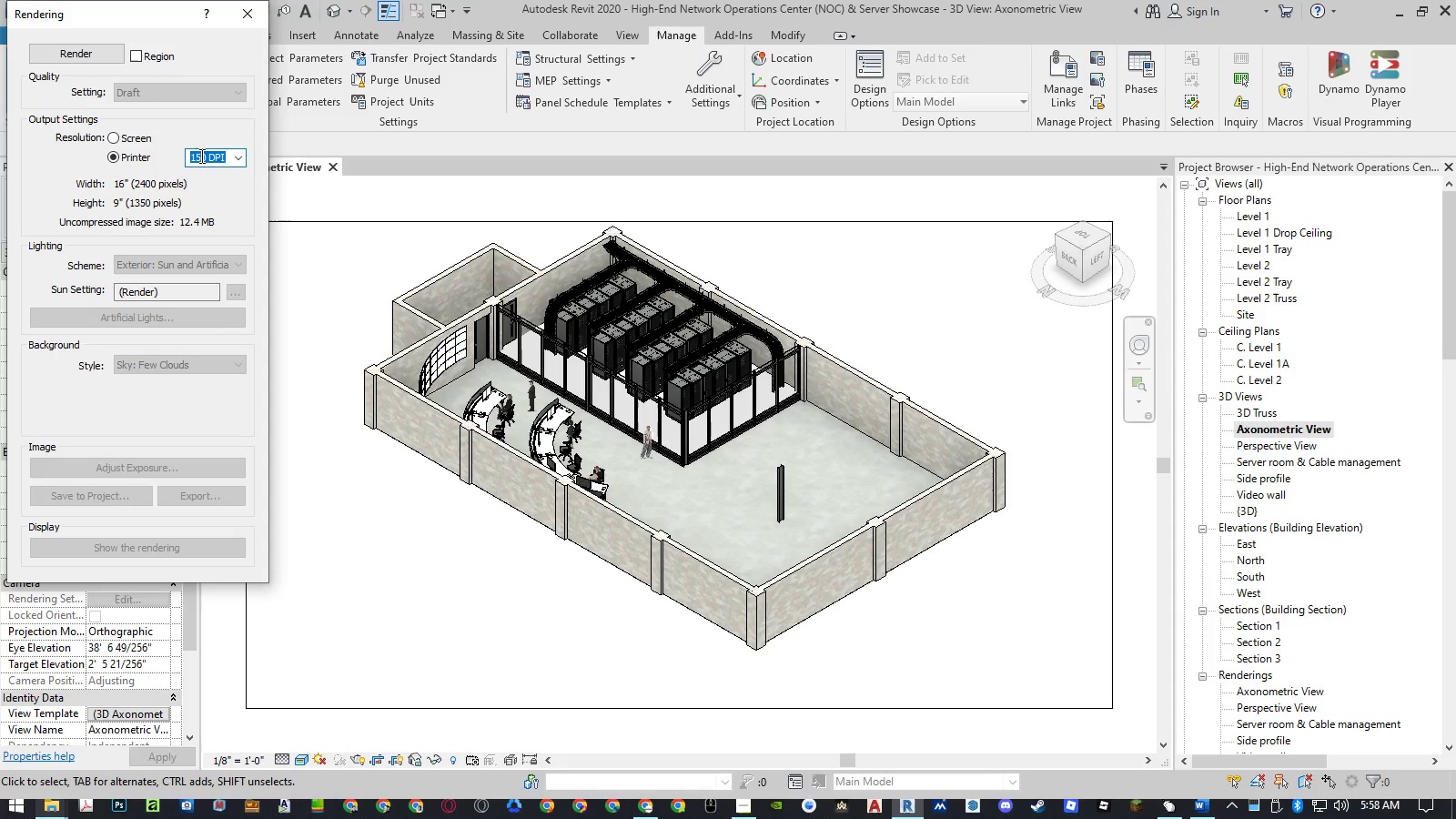 
left_click_drag(start_coordinate=[200, 156], to_coordinate=[153, 160])
 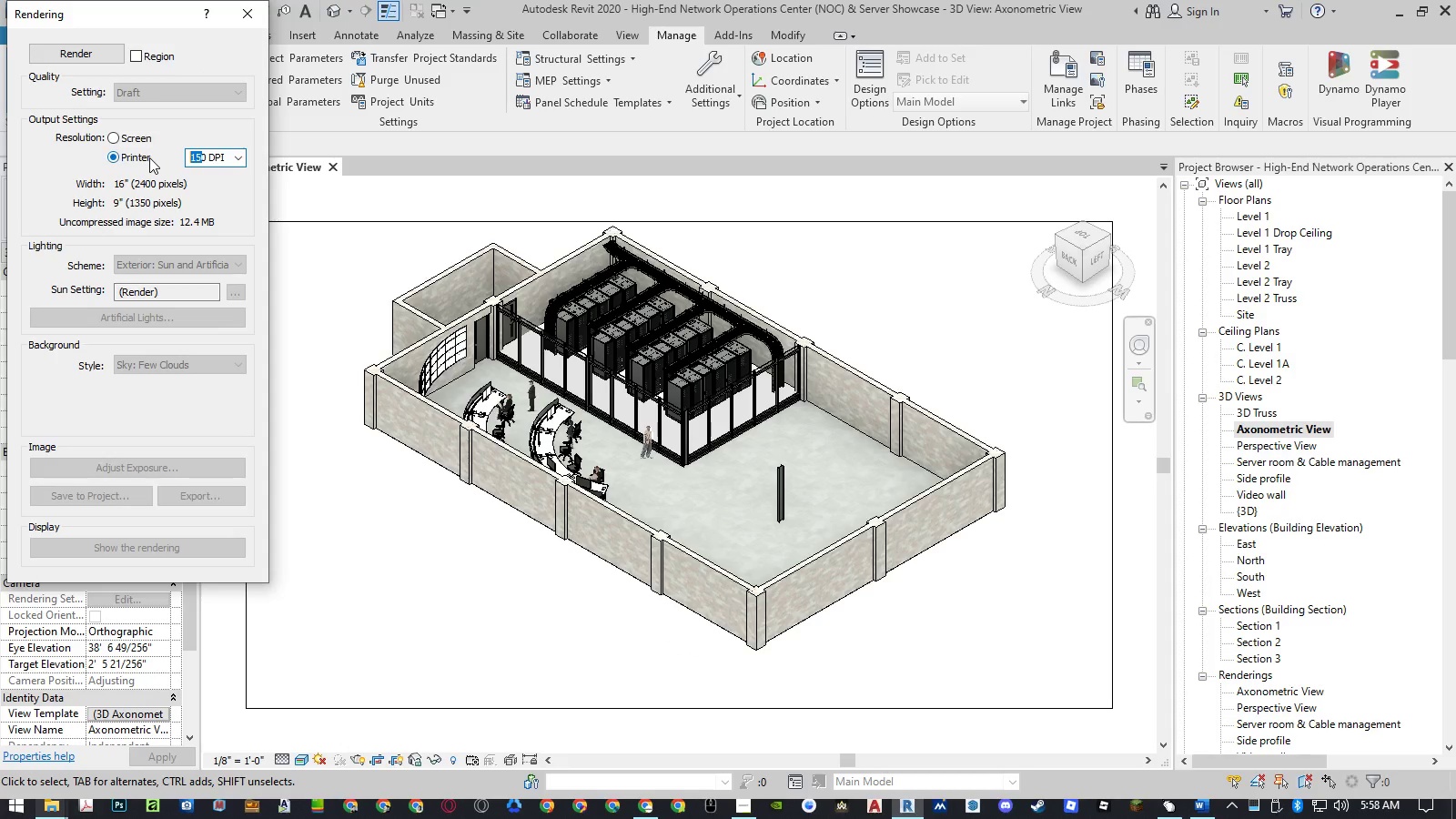 
key(Numpad2)
 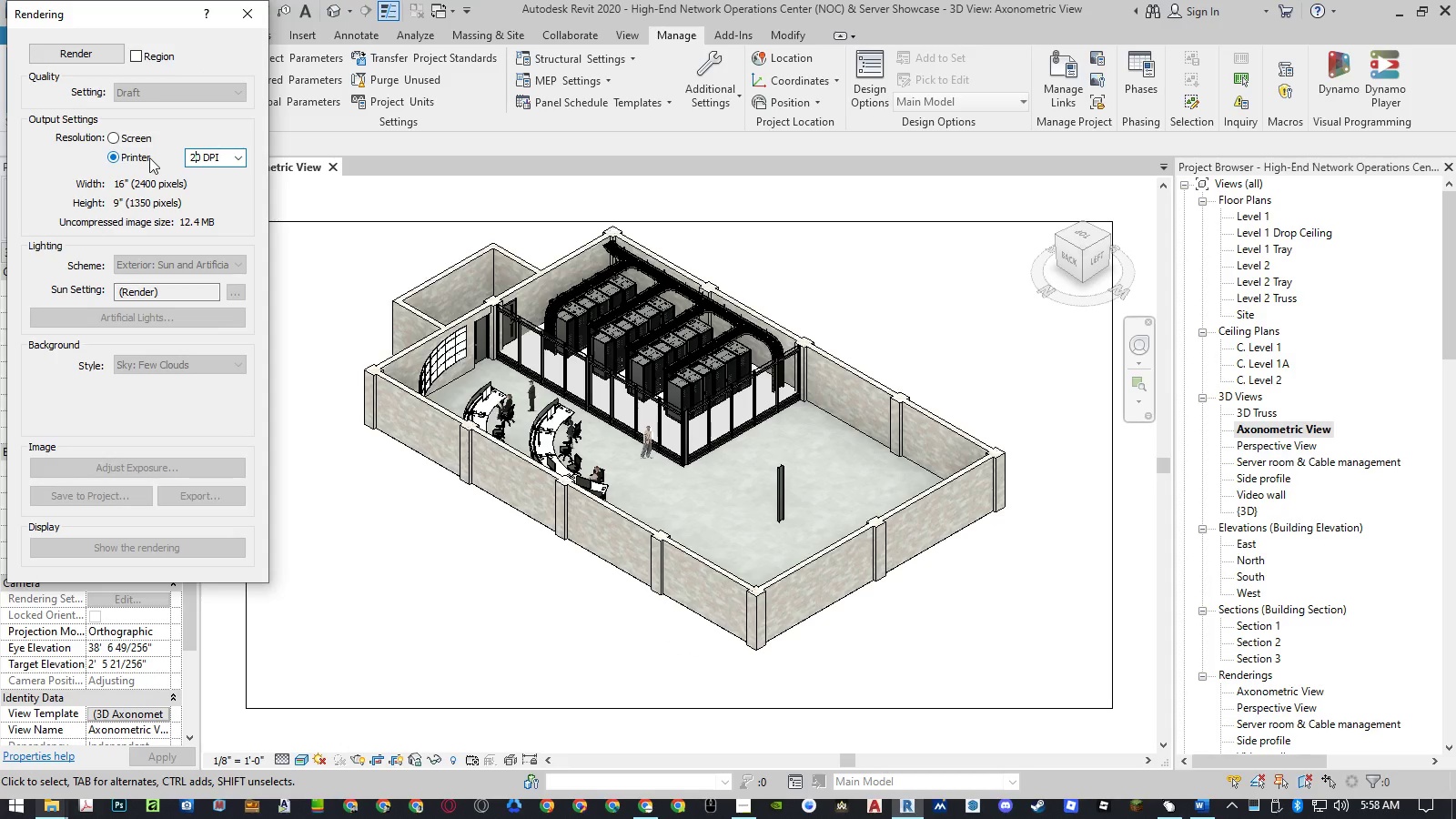 
key(Numpad4)
 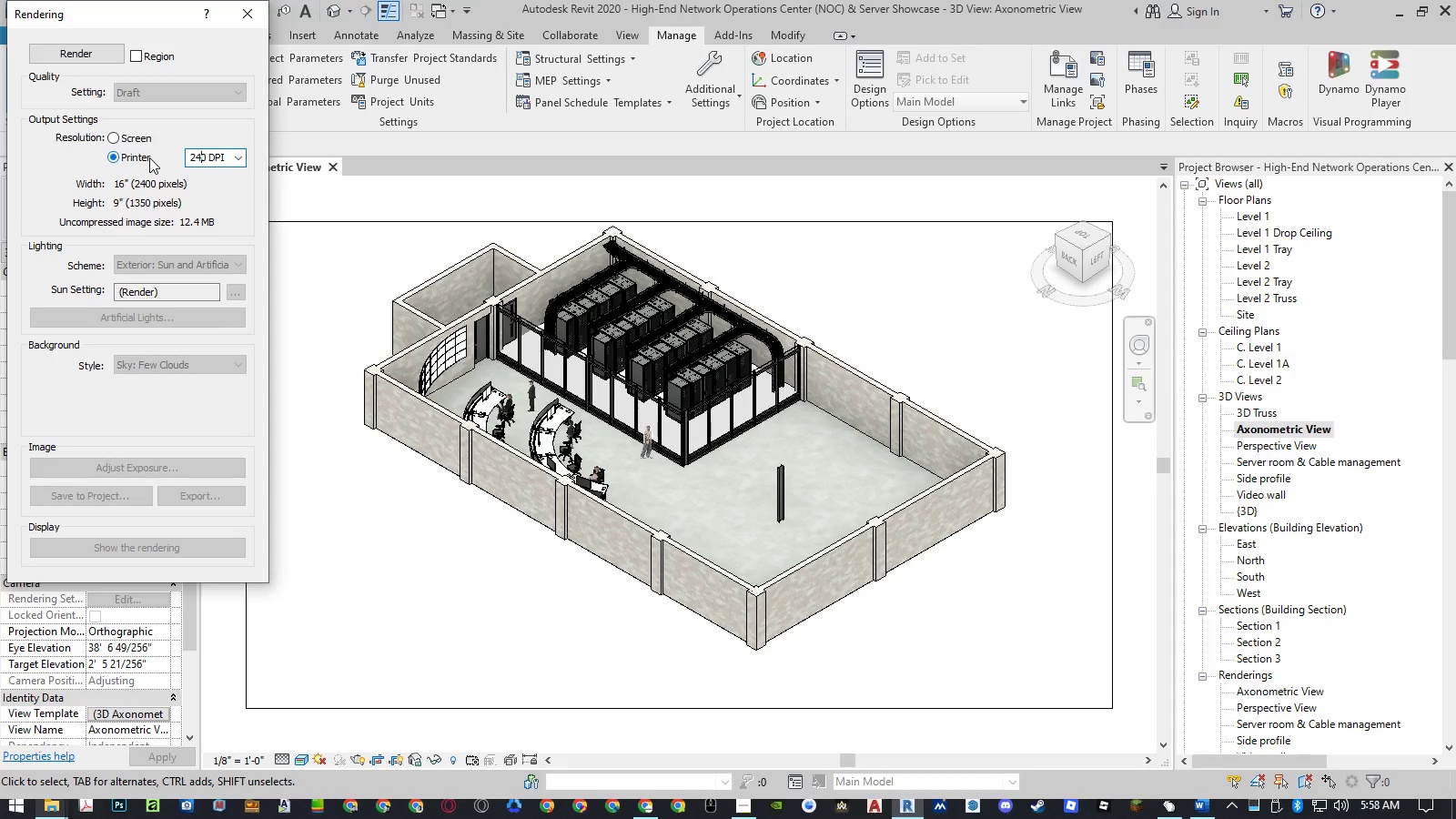 
key(NumpadEnter)
 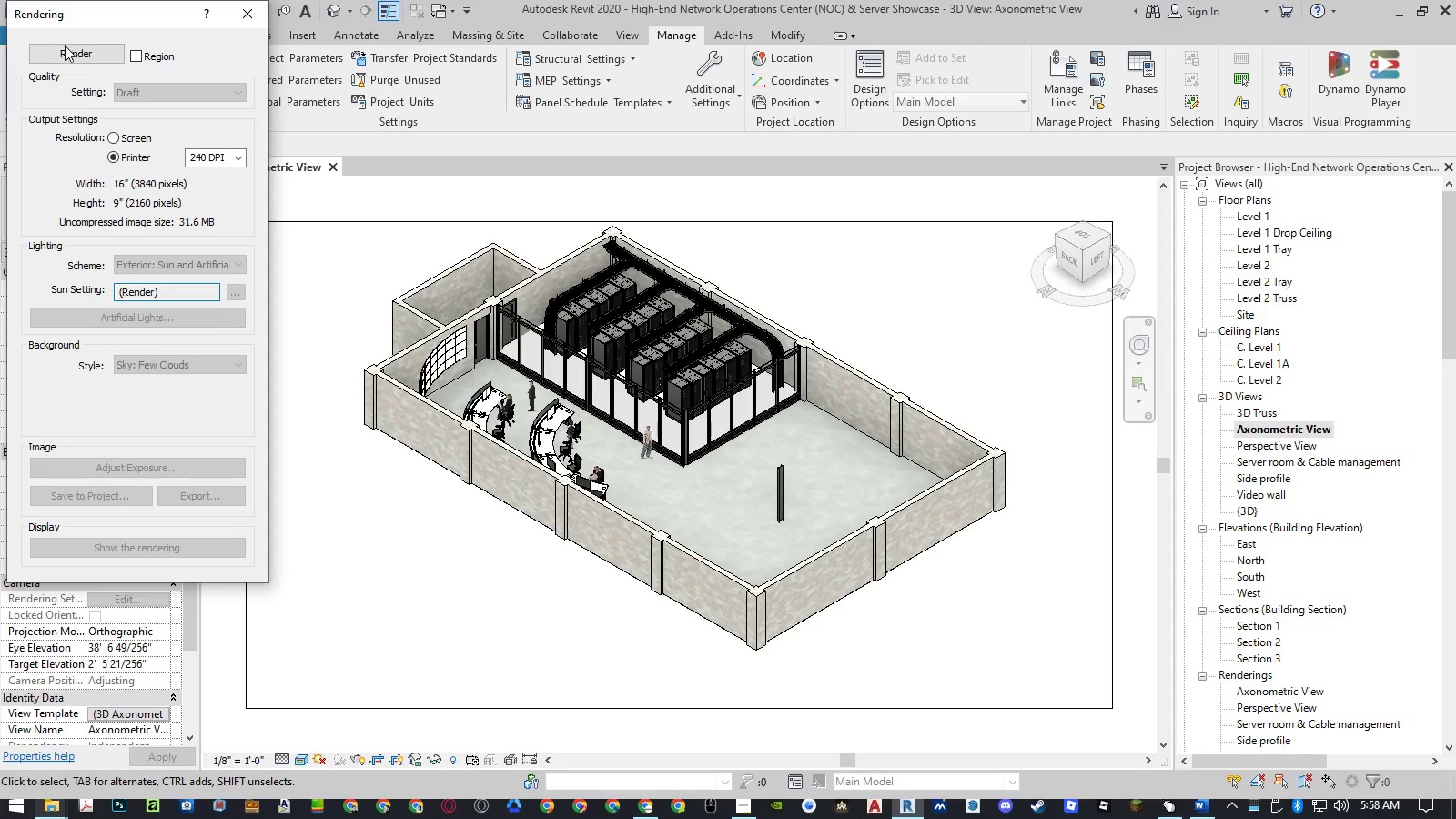 
left_click([67, 55])
 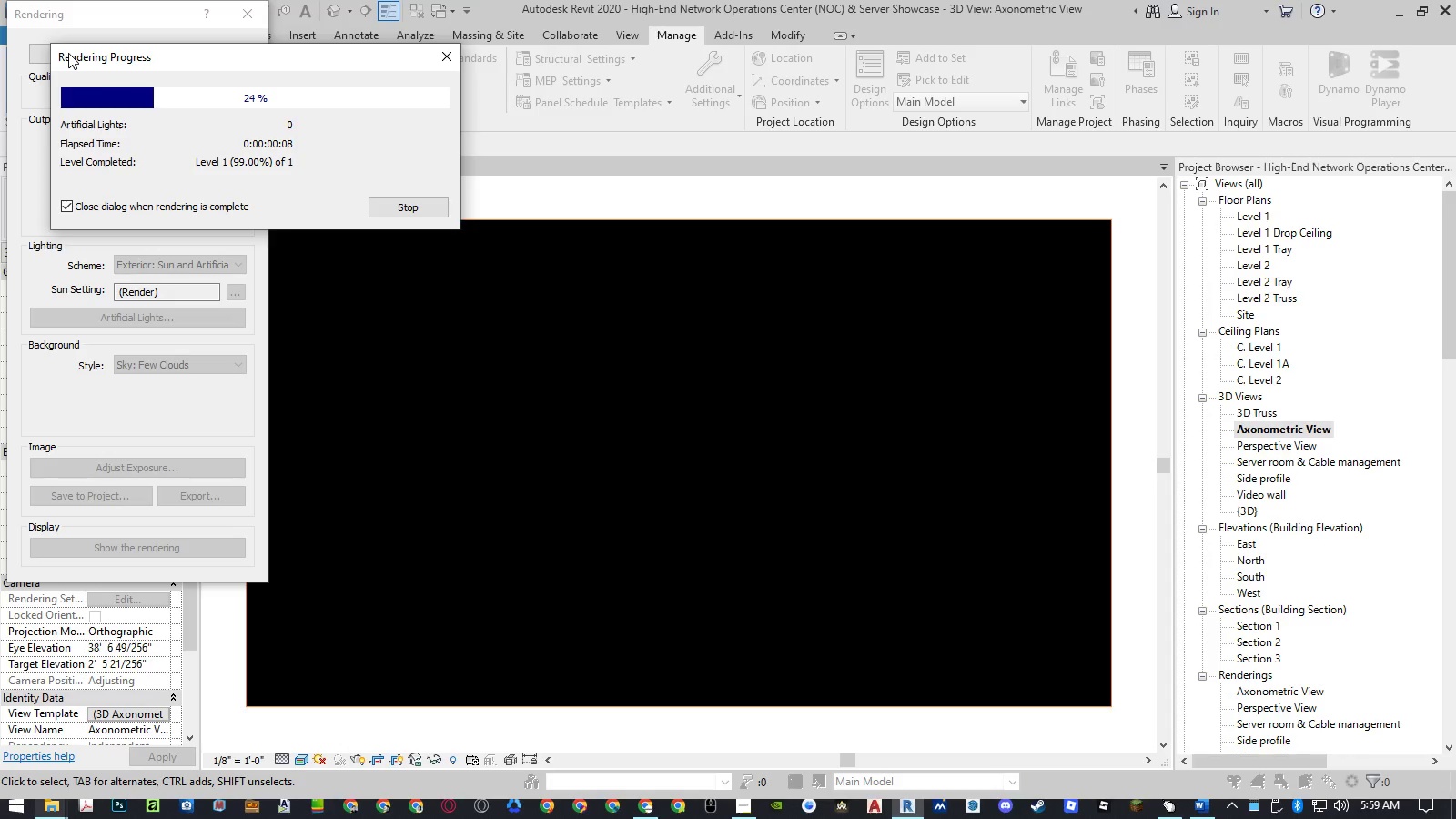 
wait(13.26)
 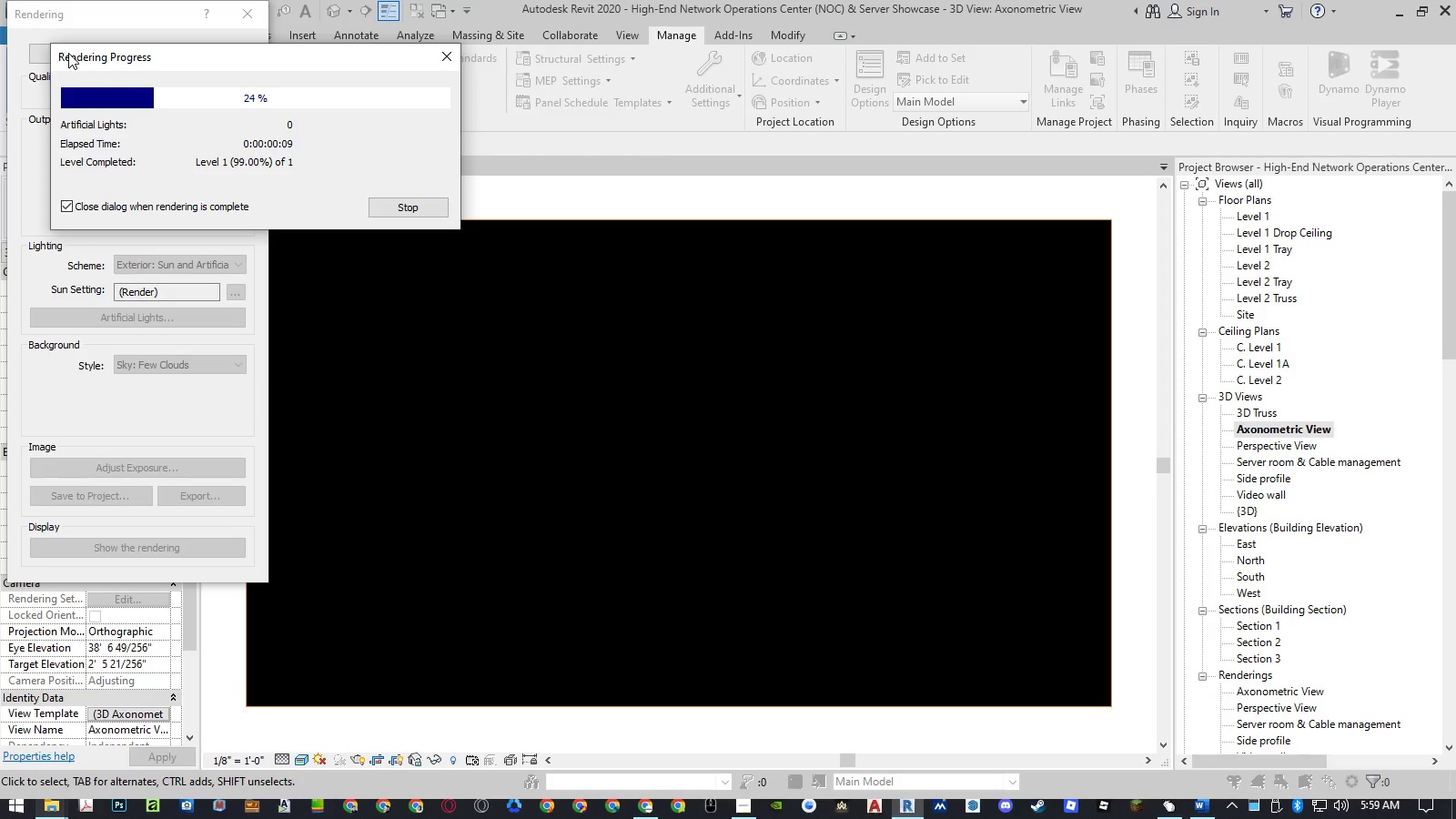 
key(Shift+F4)
 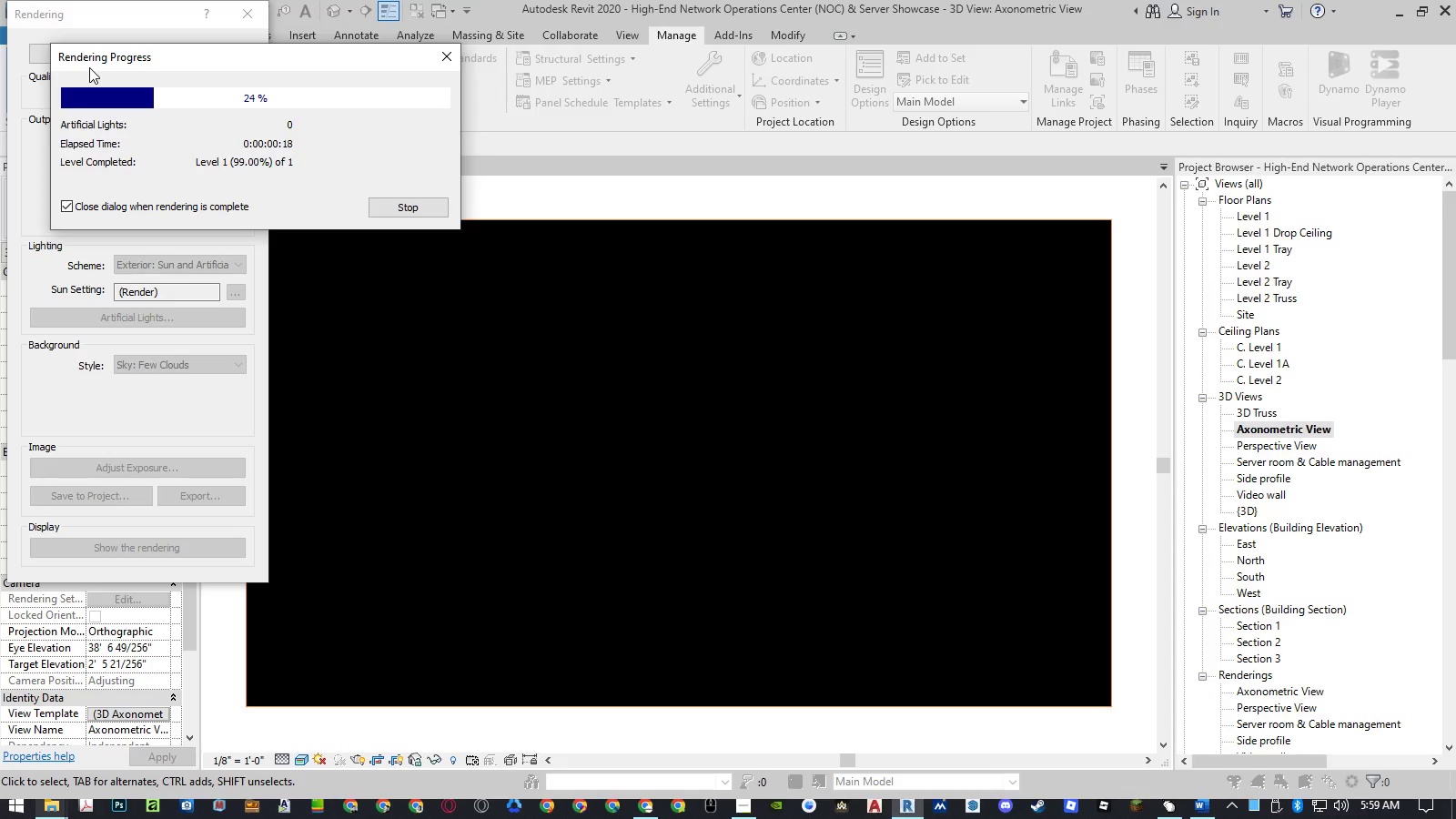 
wait(5.09)
 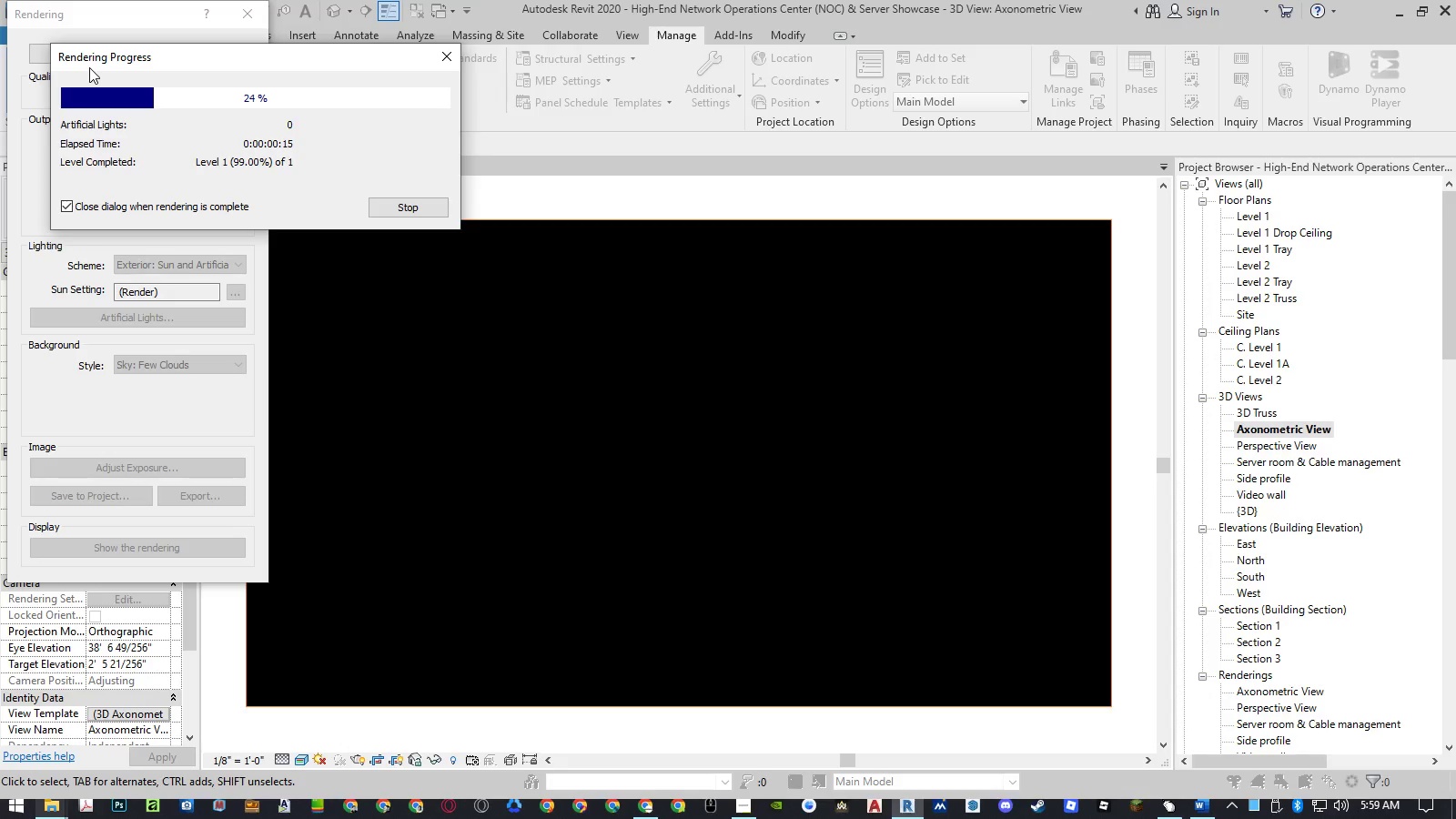 
left_click([248, 60])
 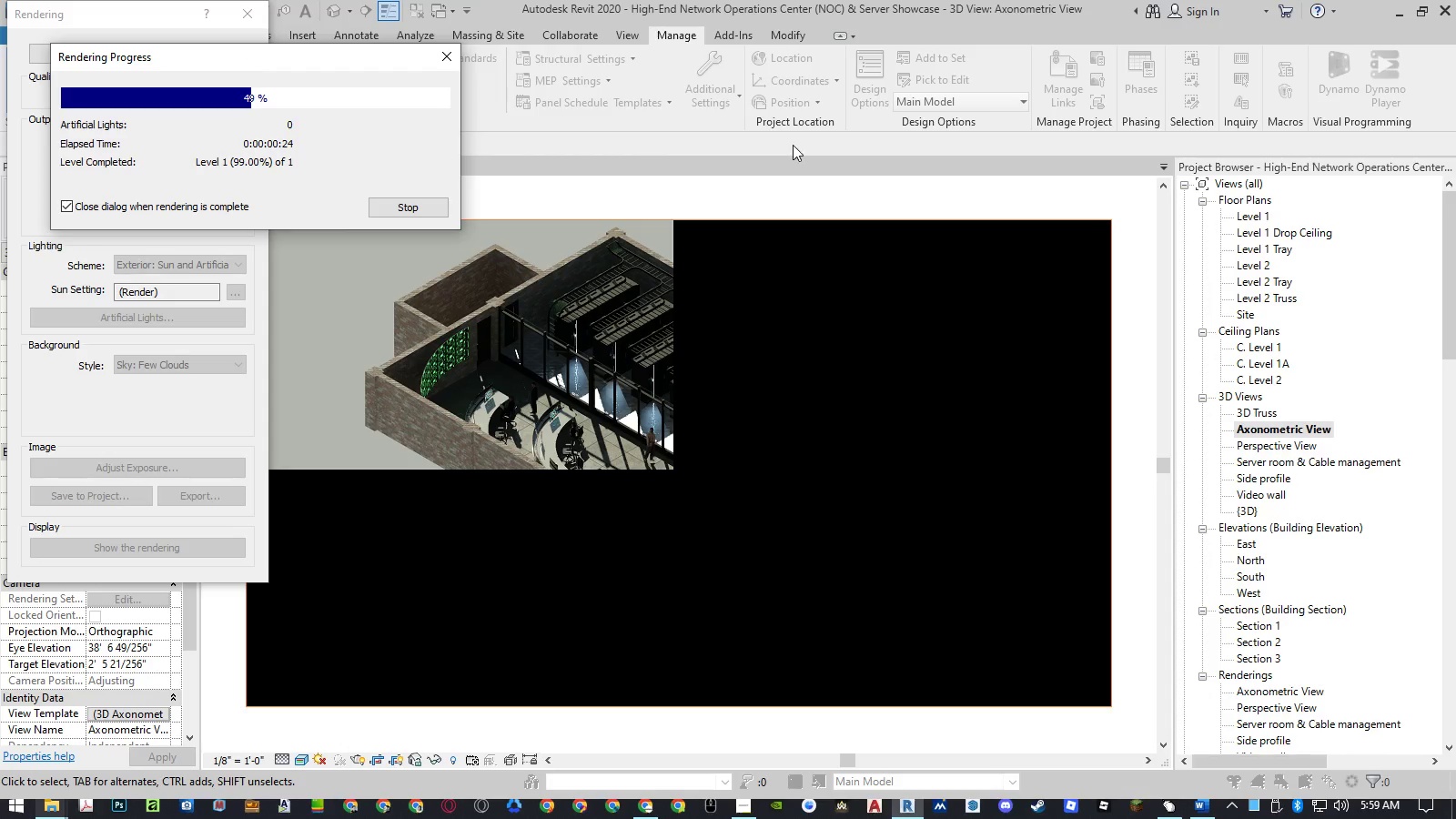 
wait(10.06)
 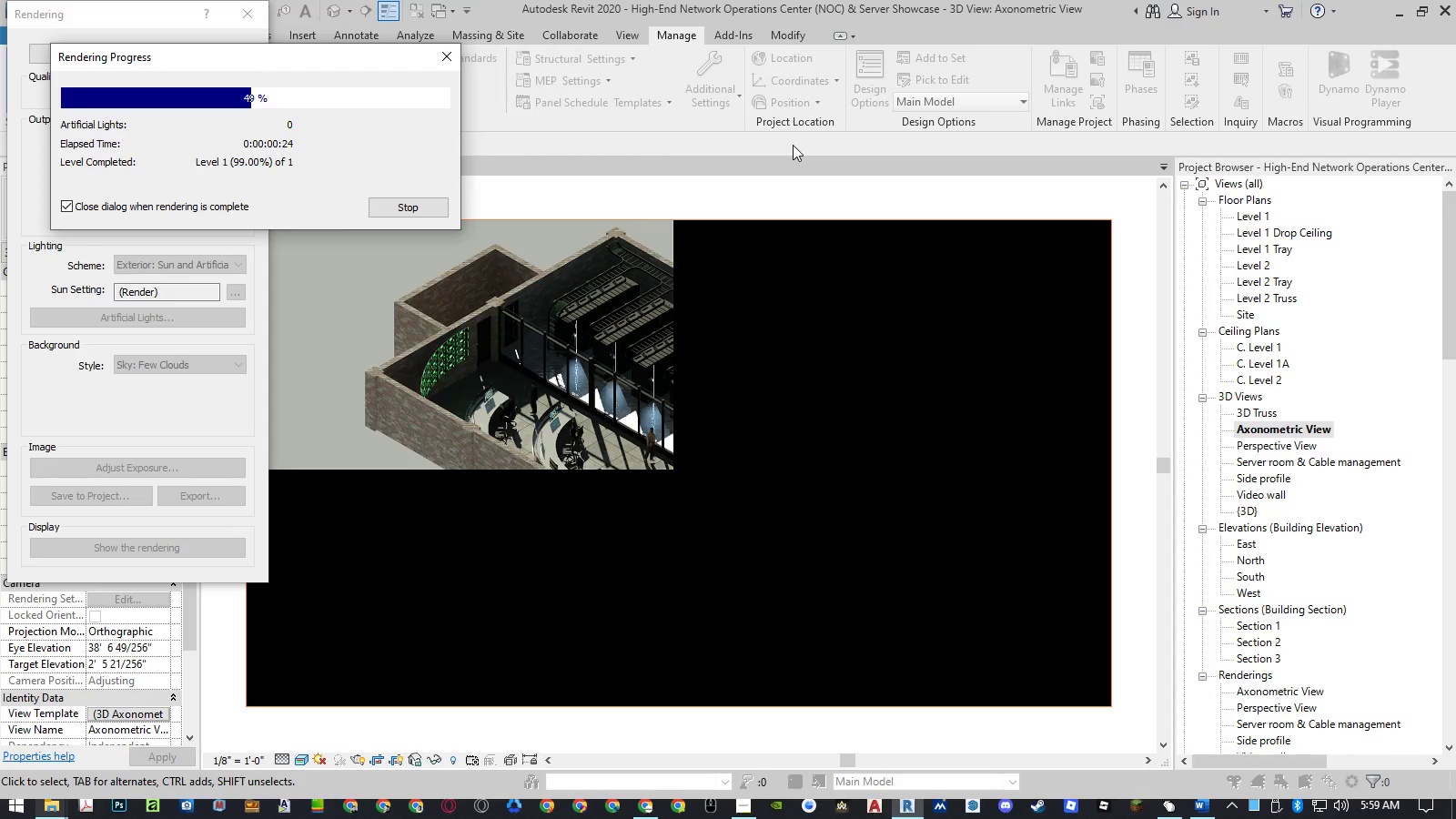 
left_click([248, 60])
 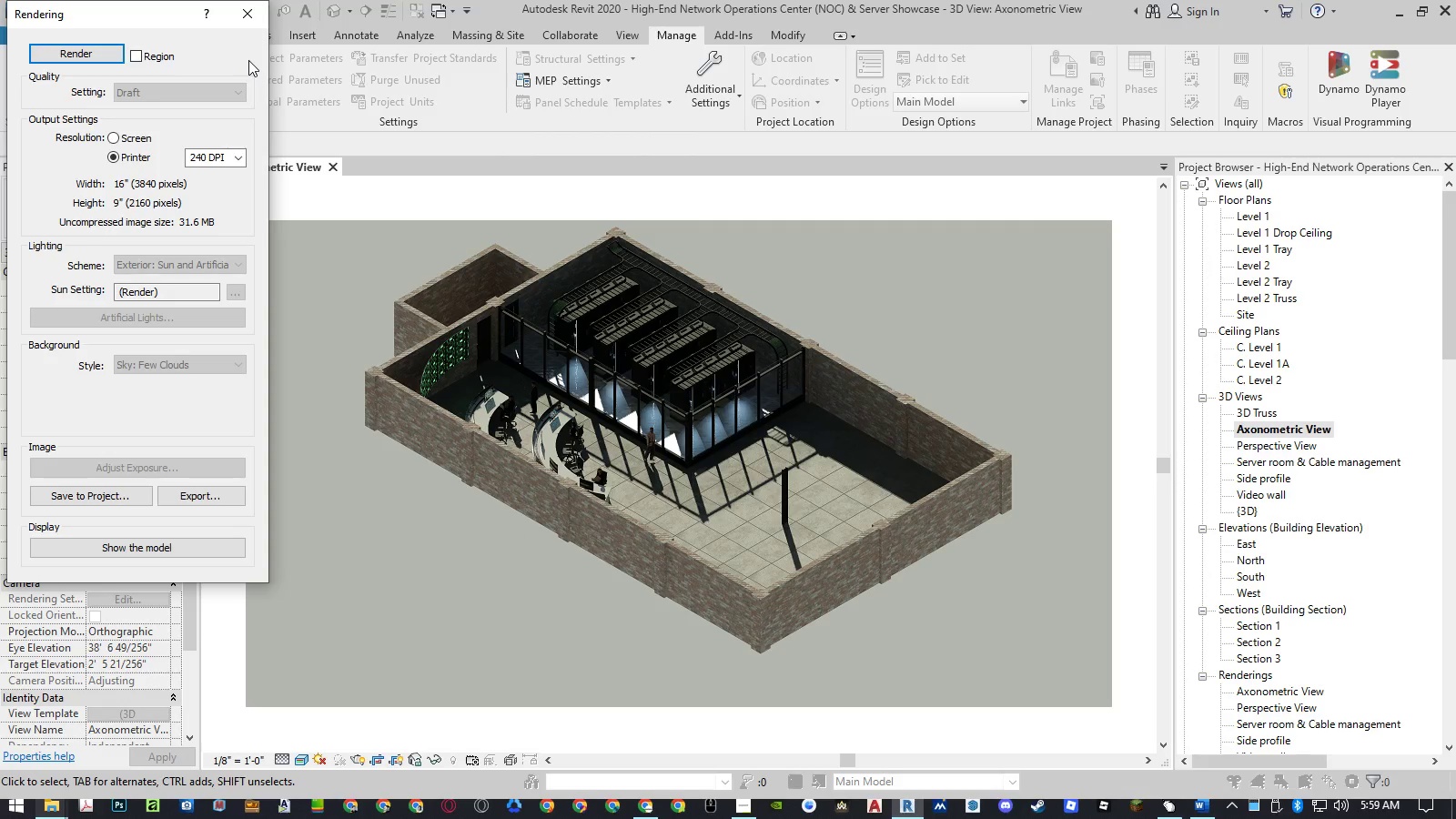 
wait(5.19)
 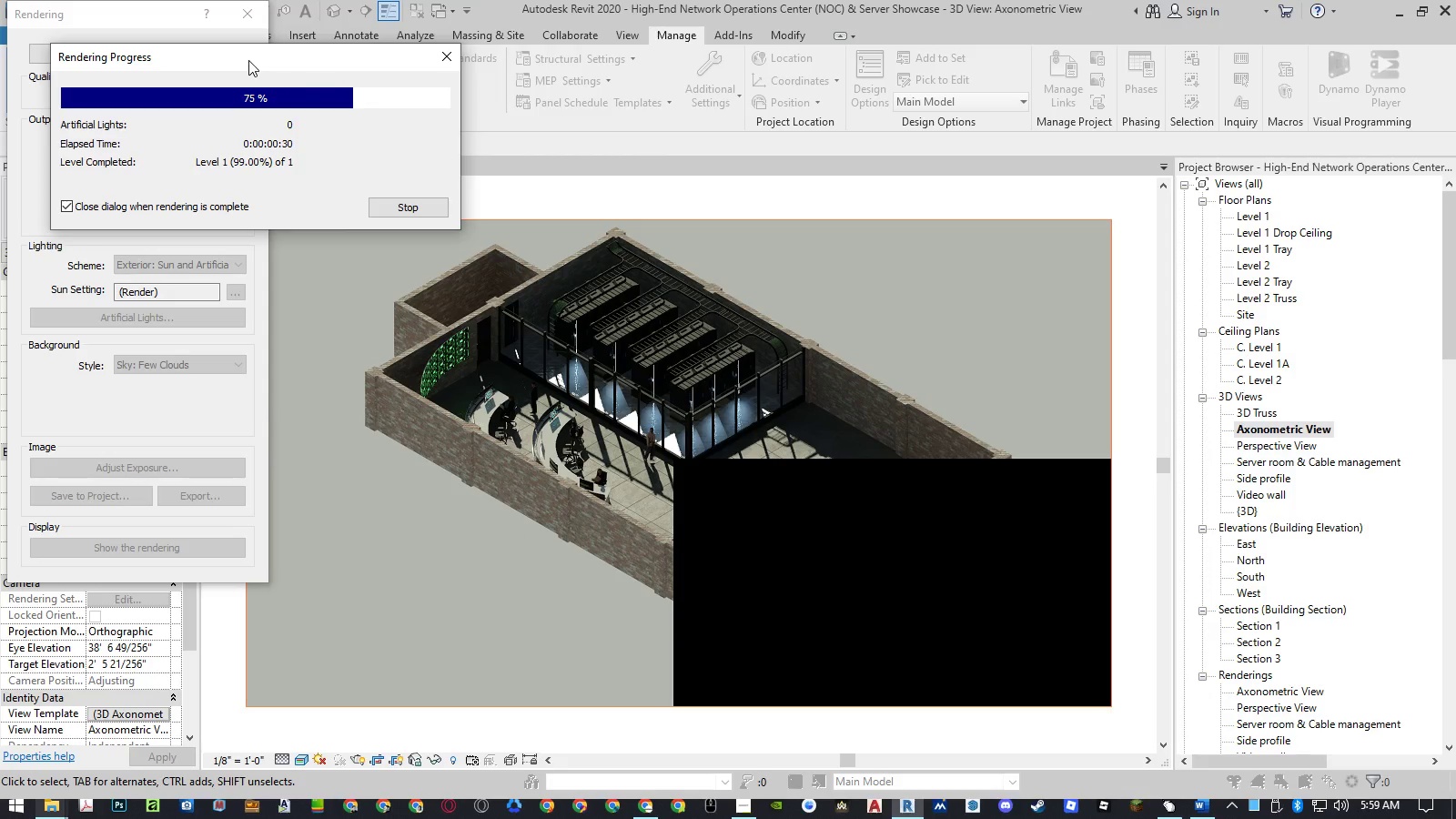 
double_click([793, 143])
 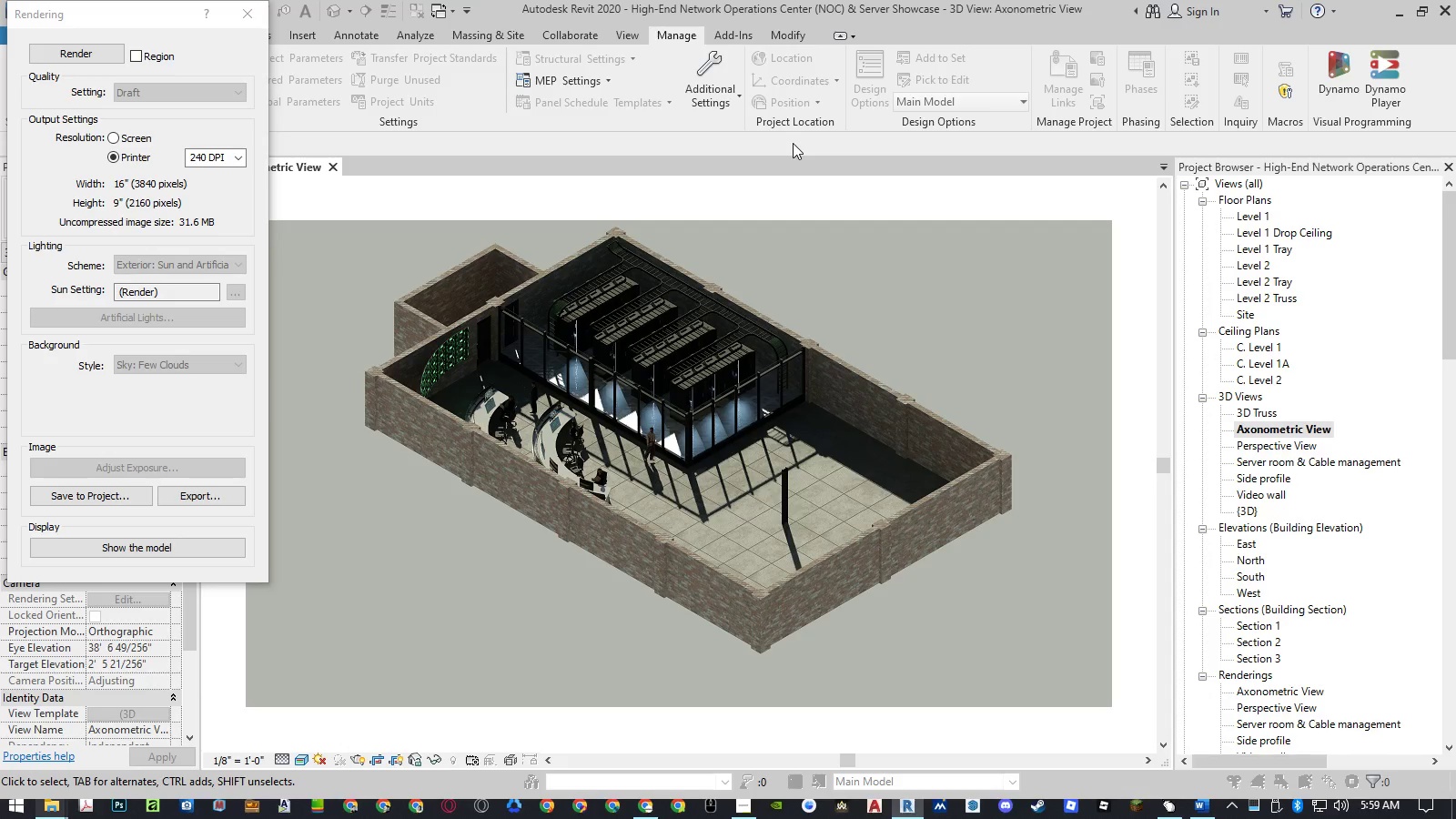 
key(Shift+F8)
 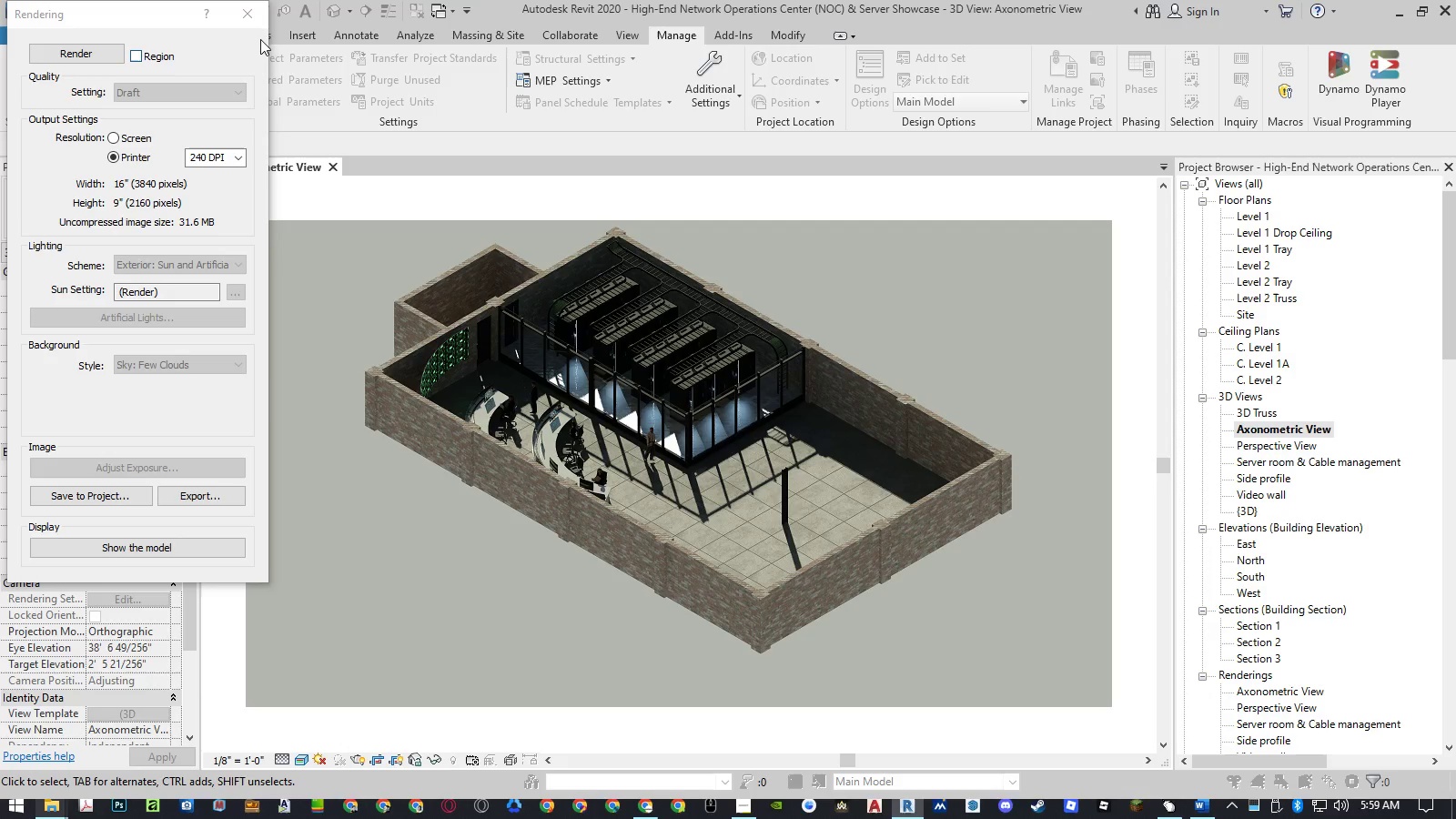 
left_click([255, 14])
 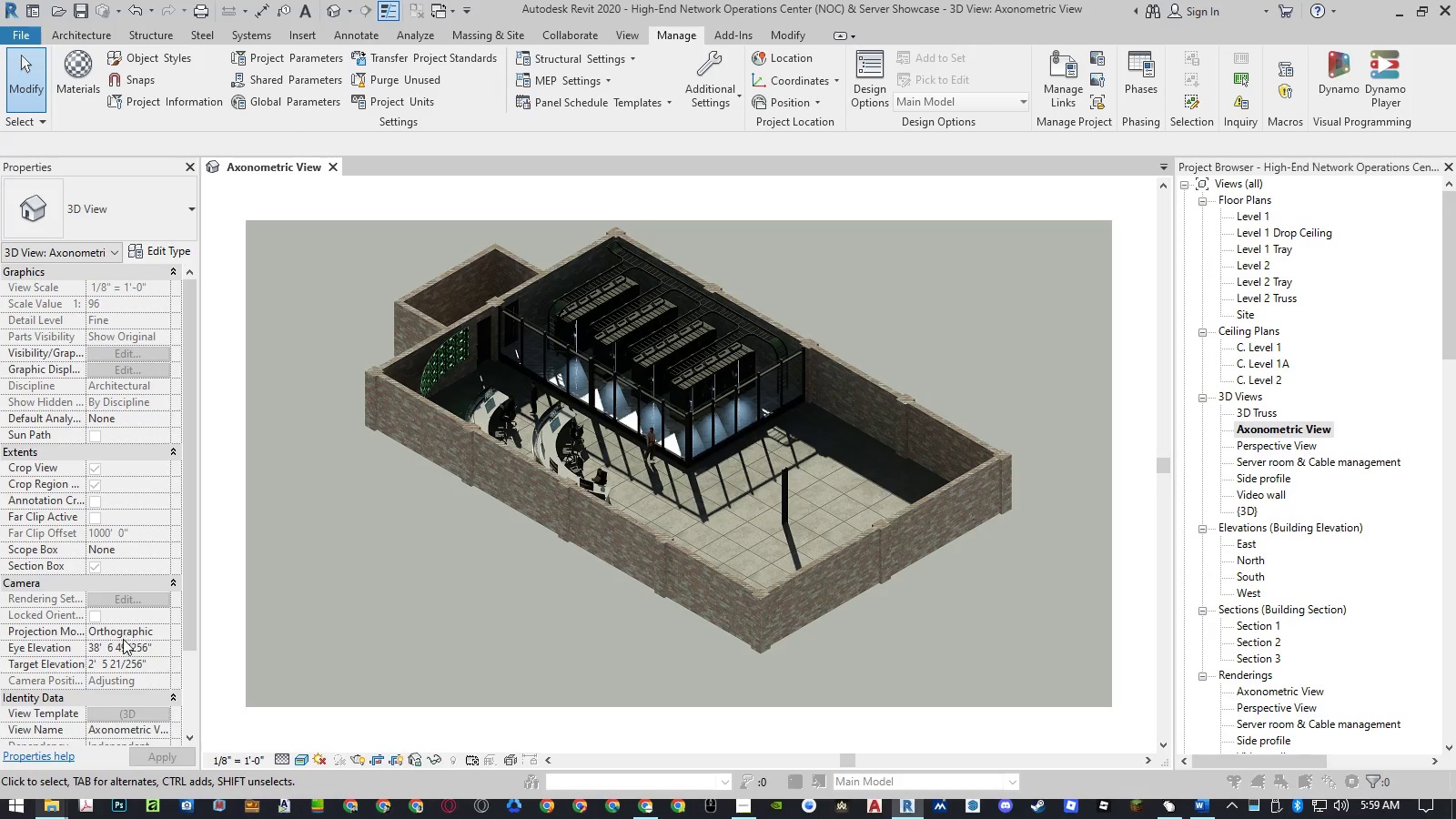 
mouse_move([129, 687])
 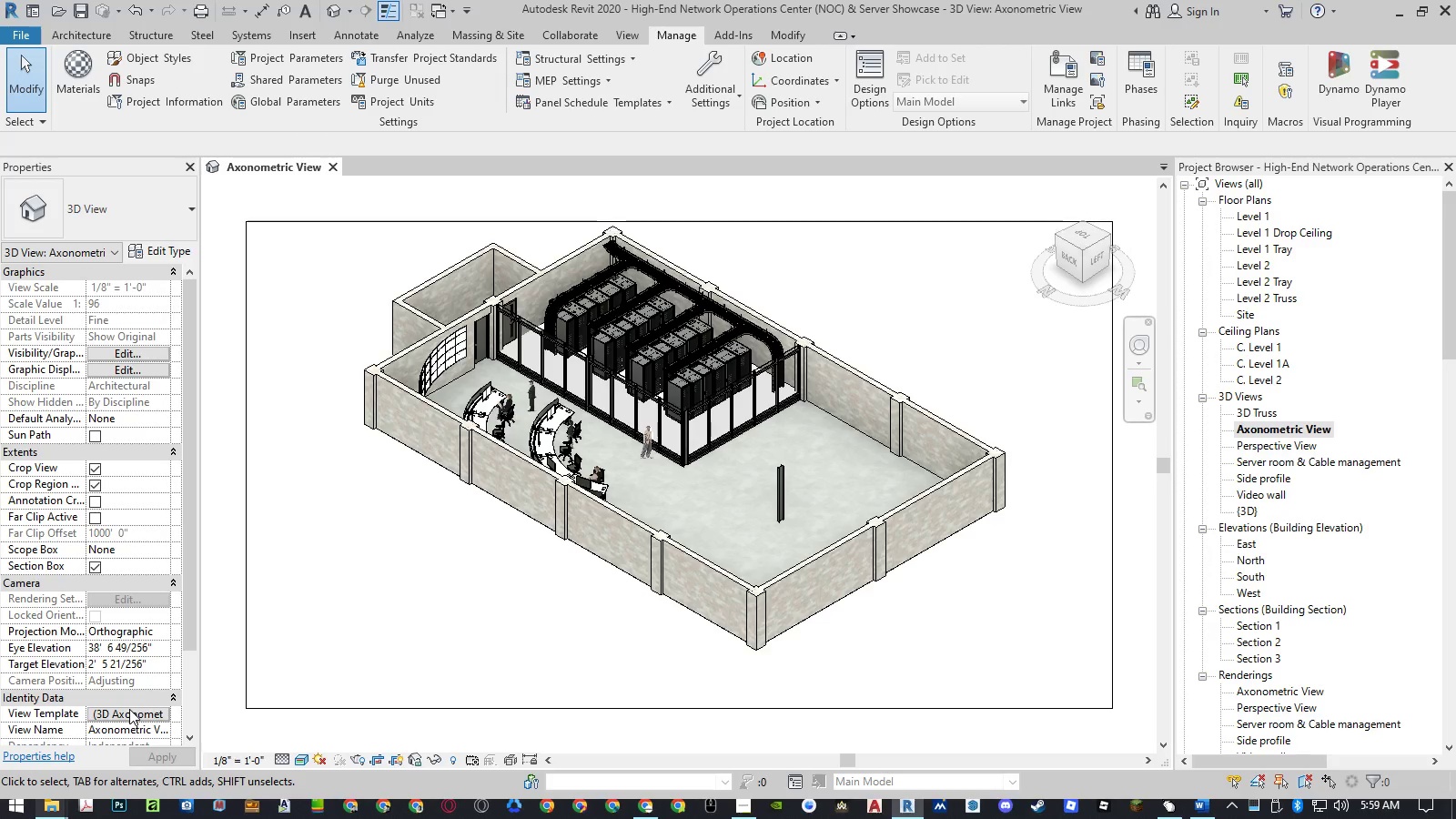 
left_click([129, 710])
 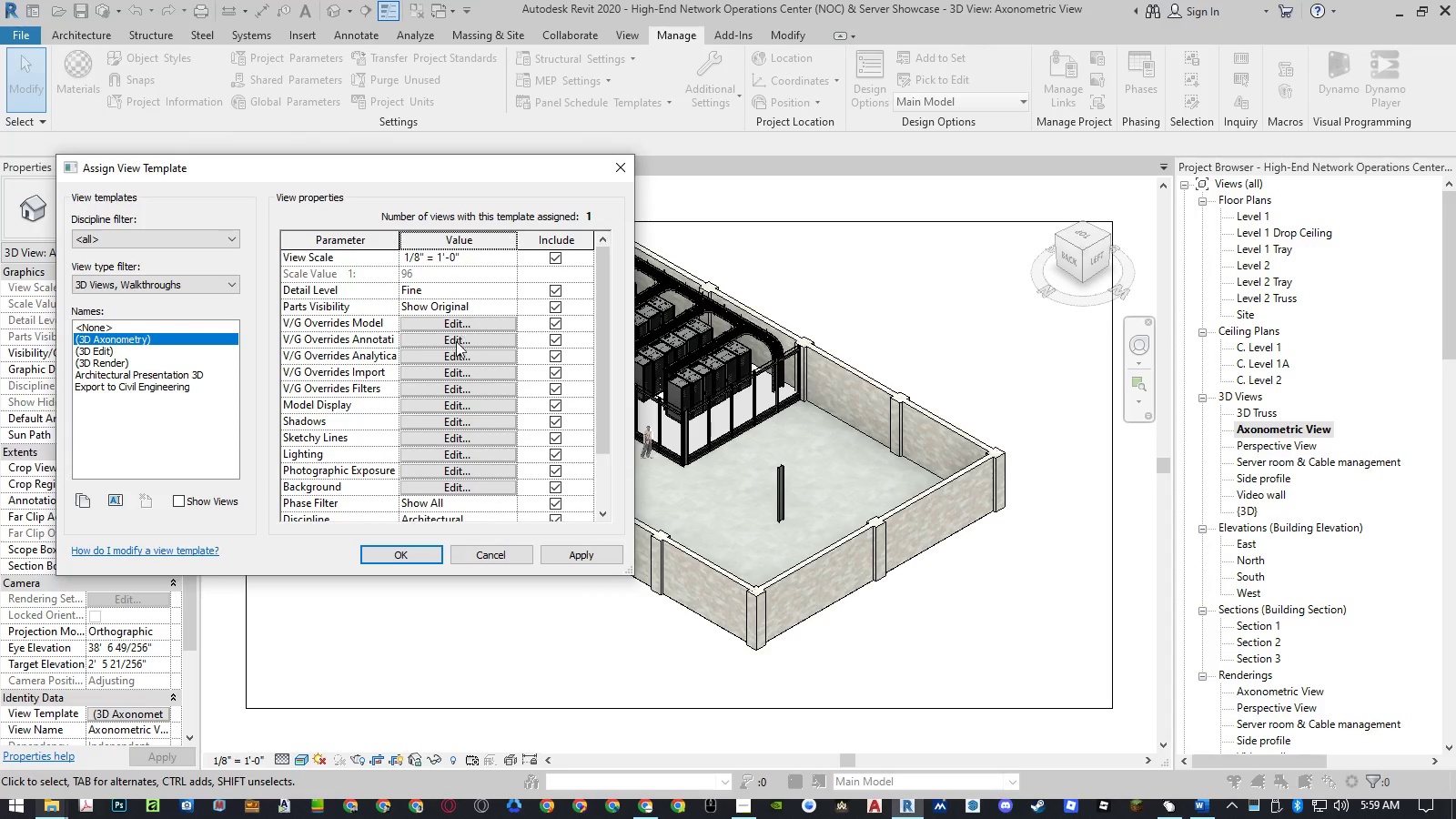 
left_click([457, 418])
 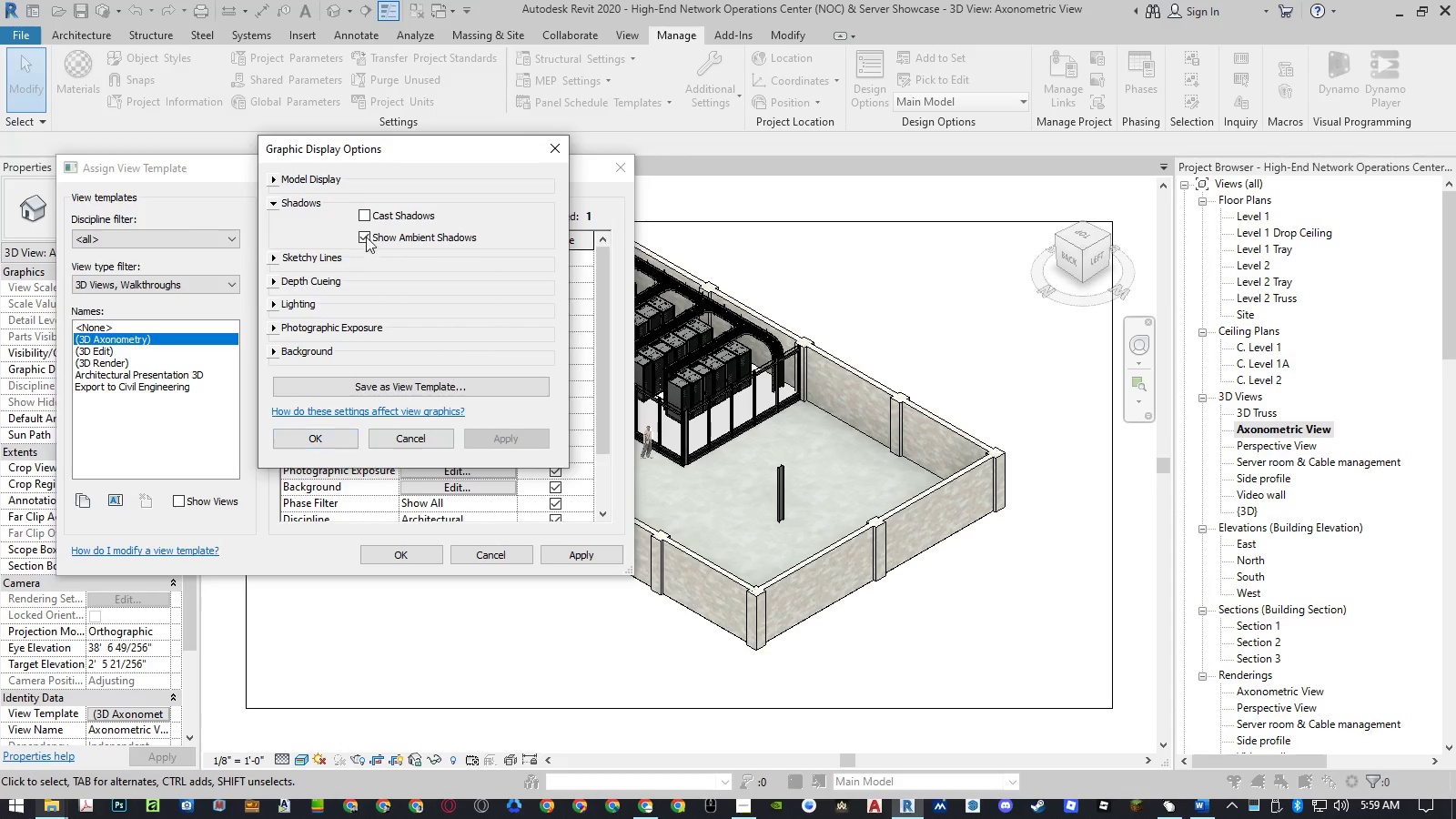 
left_click([367, 216])
 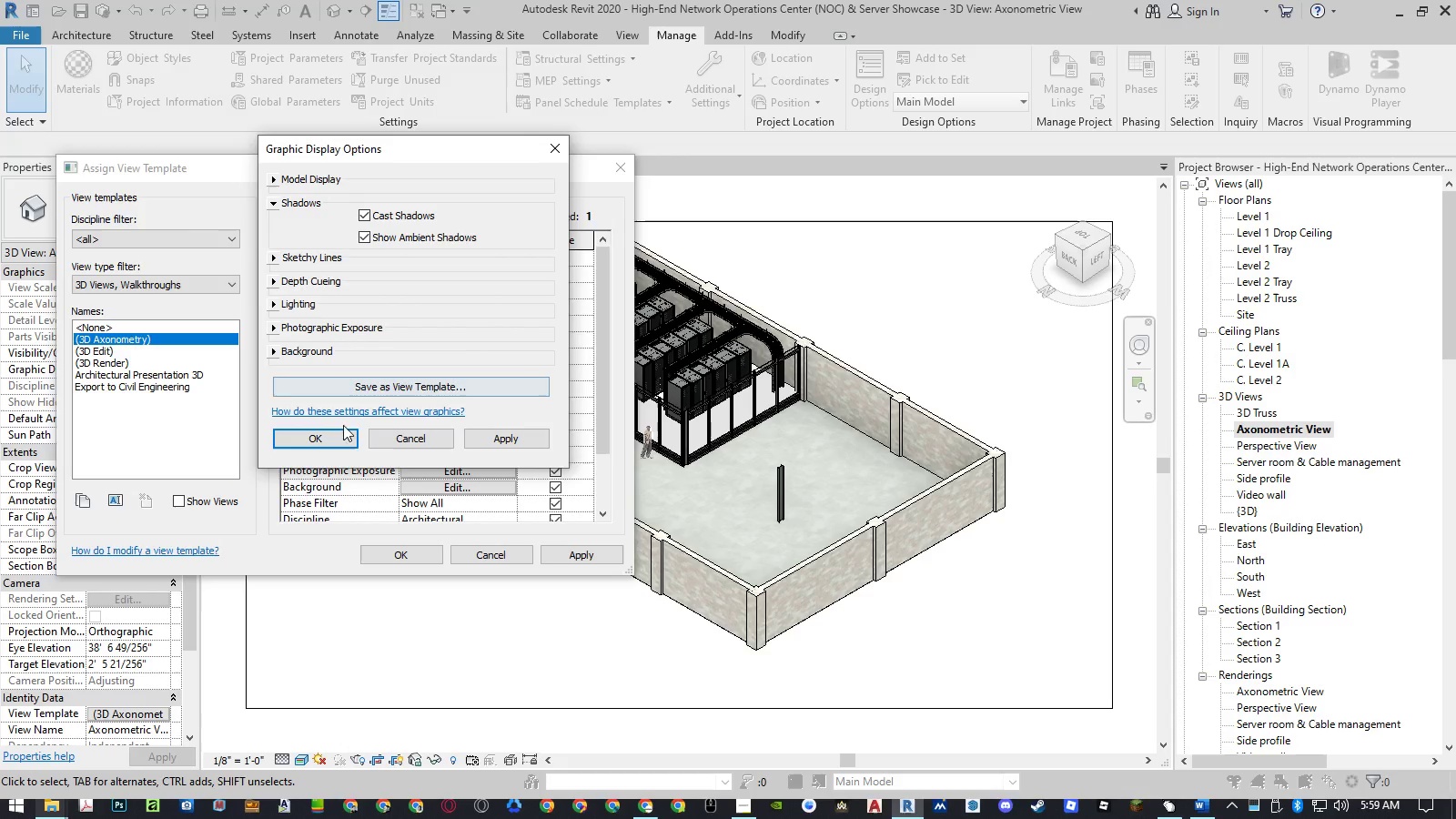 
left_click([328, 442])
 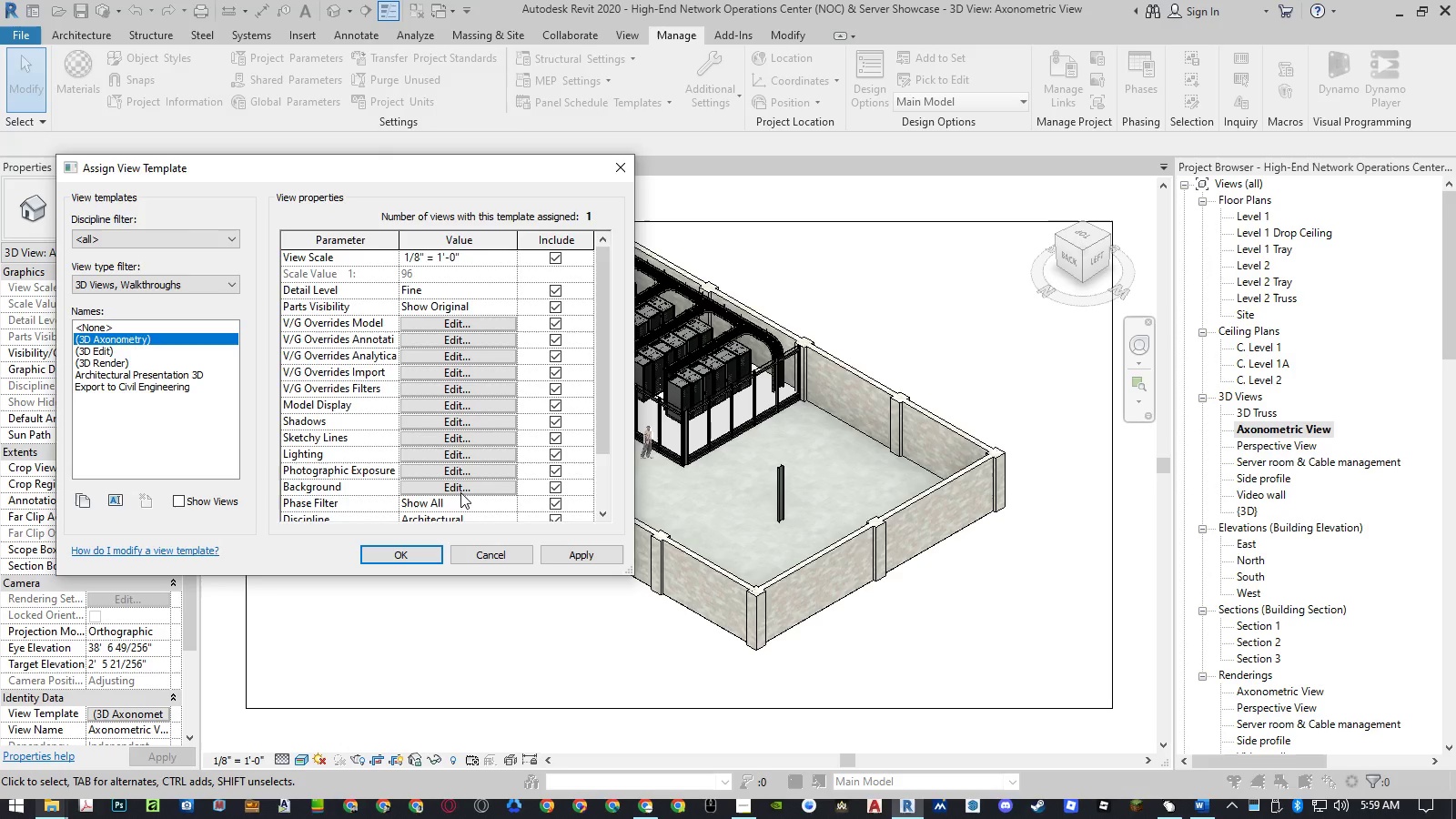 
left_click([461, 492])
 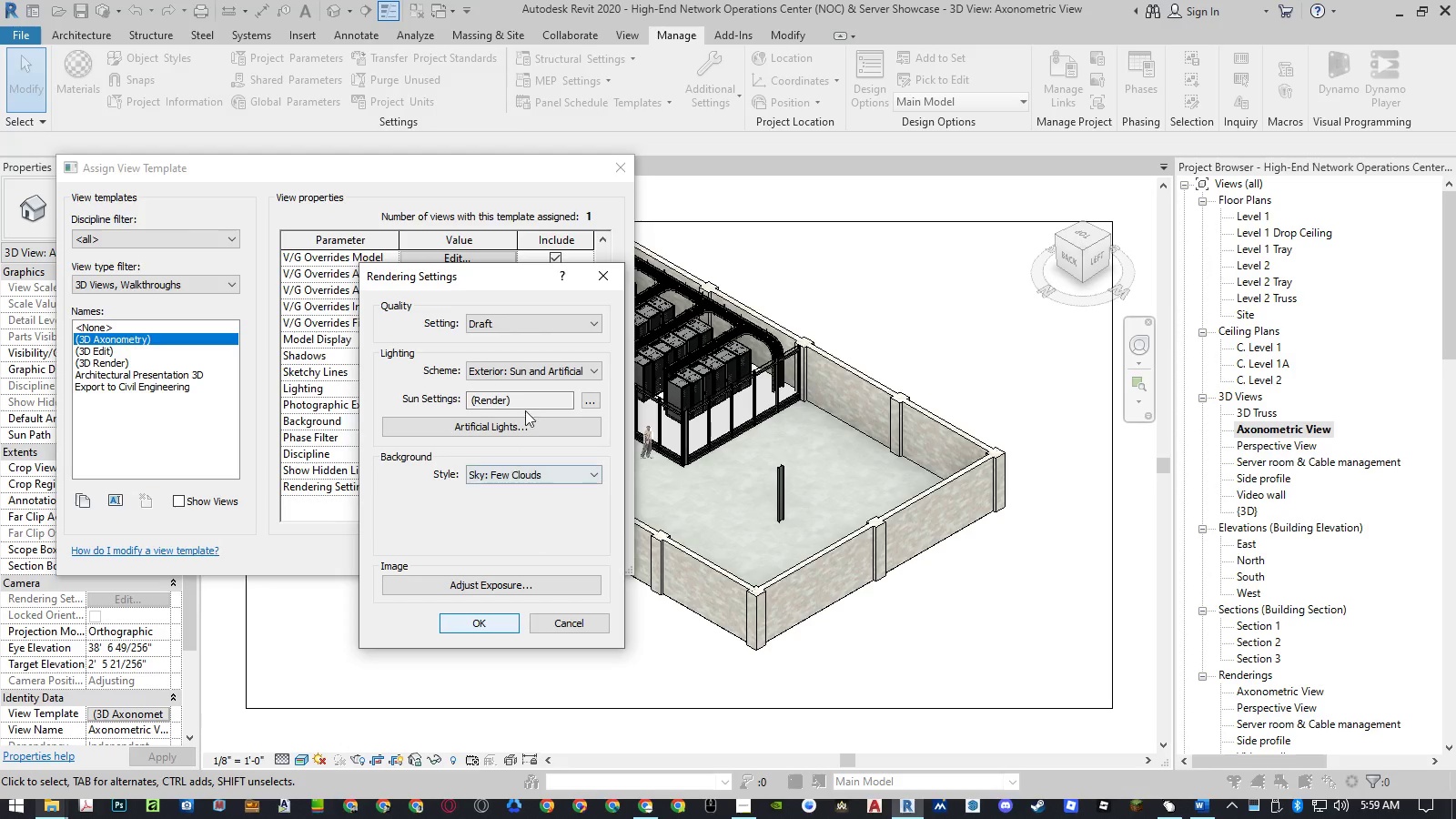 
scroll: coordinate [461, 492], scroll_direction: down, amount: 4.0
 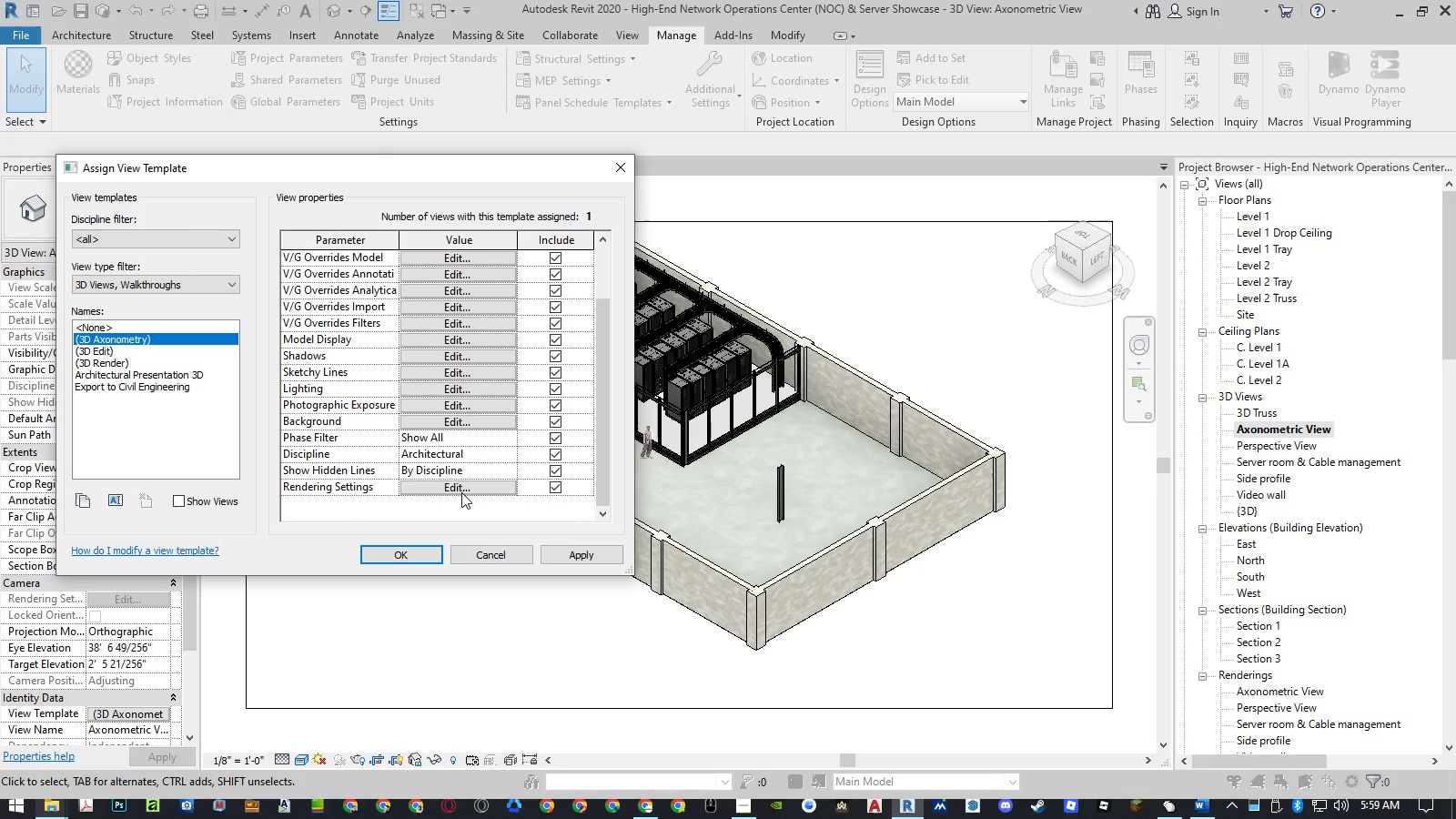 
left_click([526, 372])
 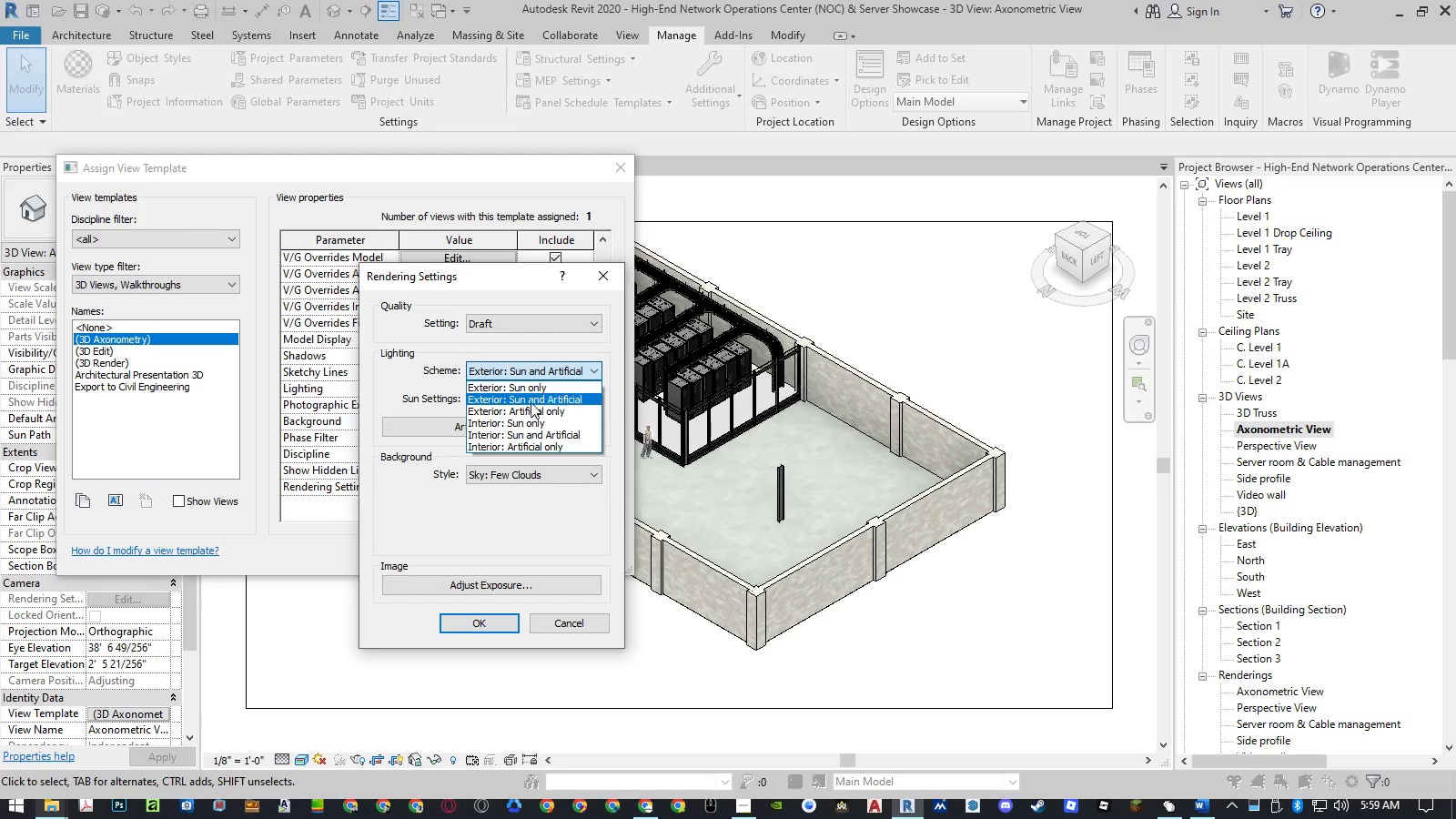 
left_click([531, 408])
 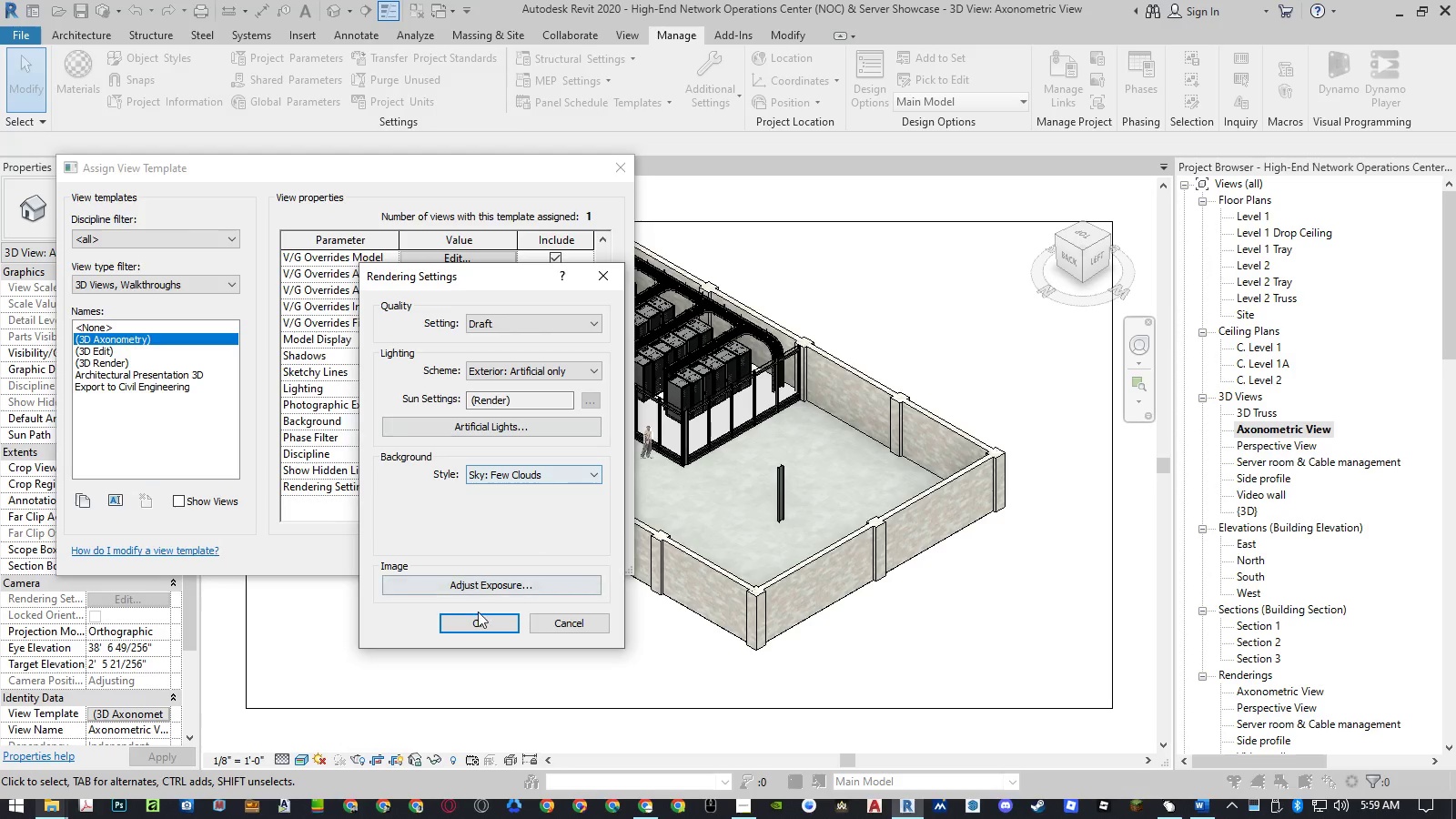 
left_click([475, 622])
 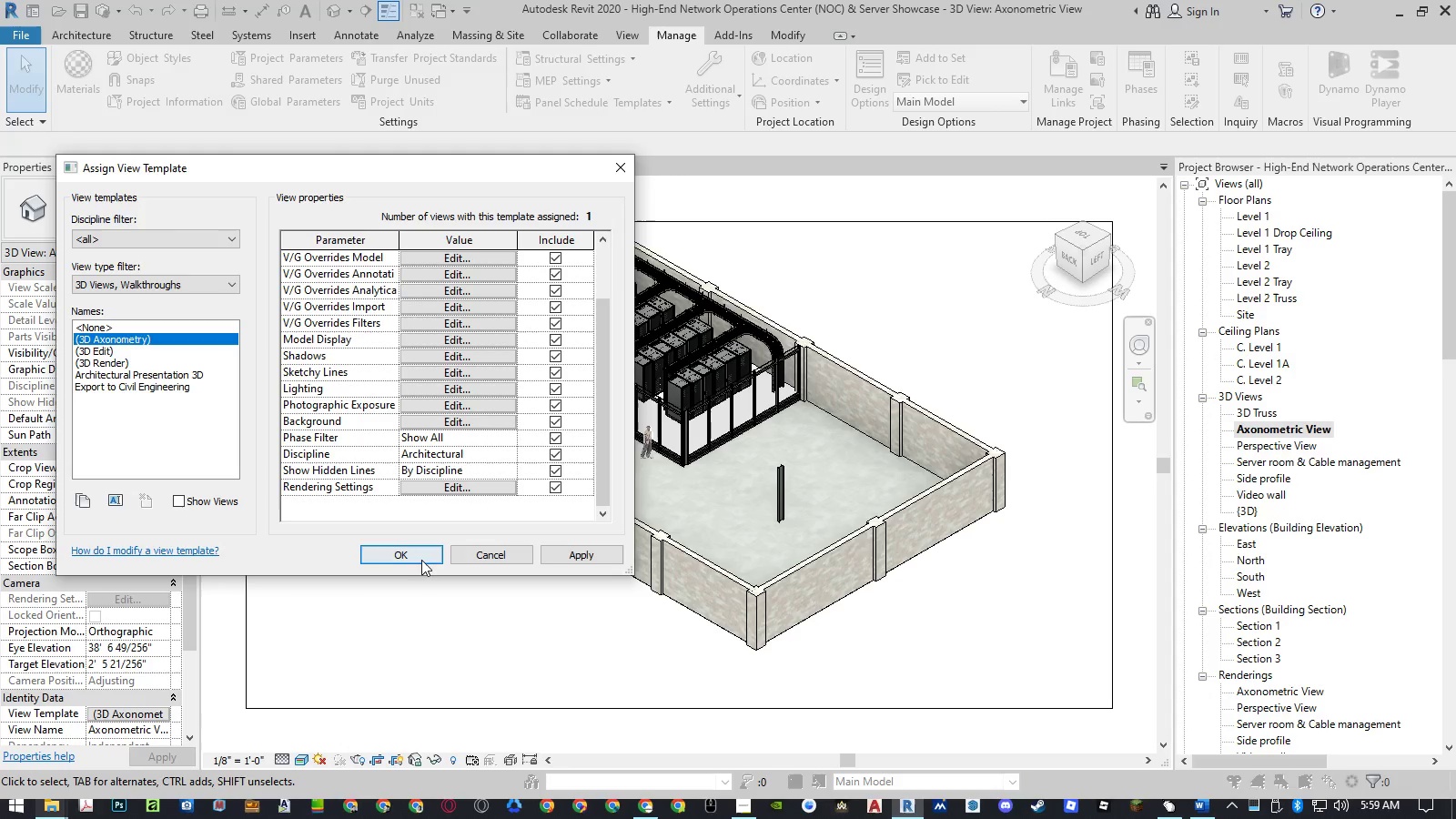 
left_click([420, 557])
 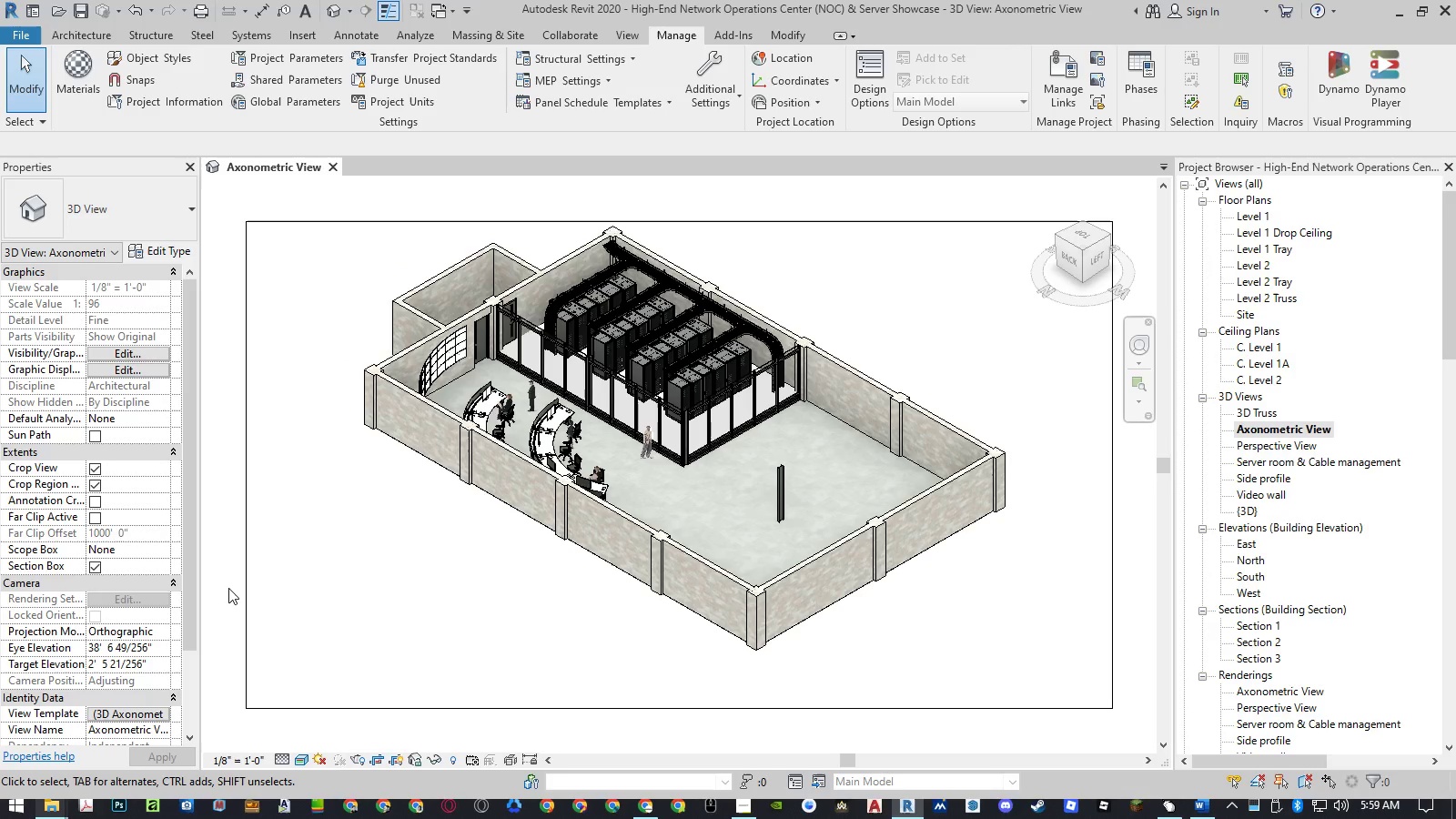 
left_click([228, 588])
 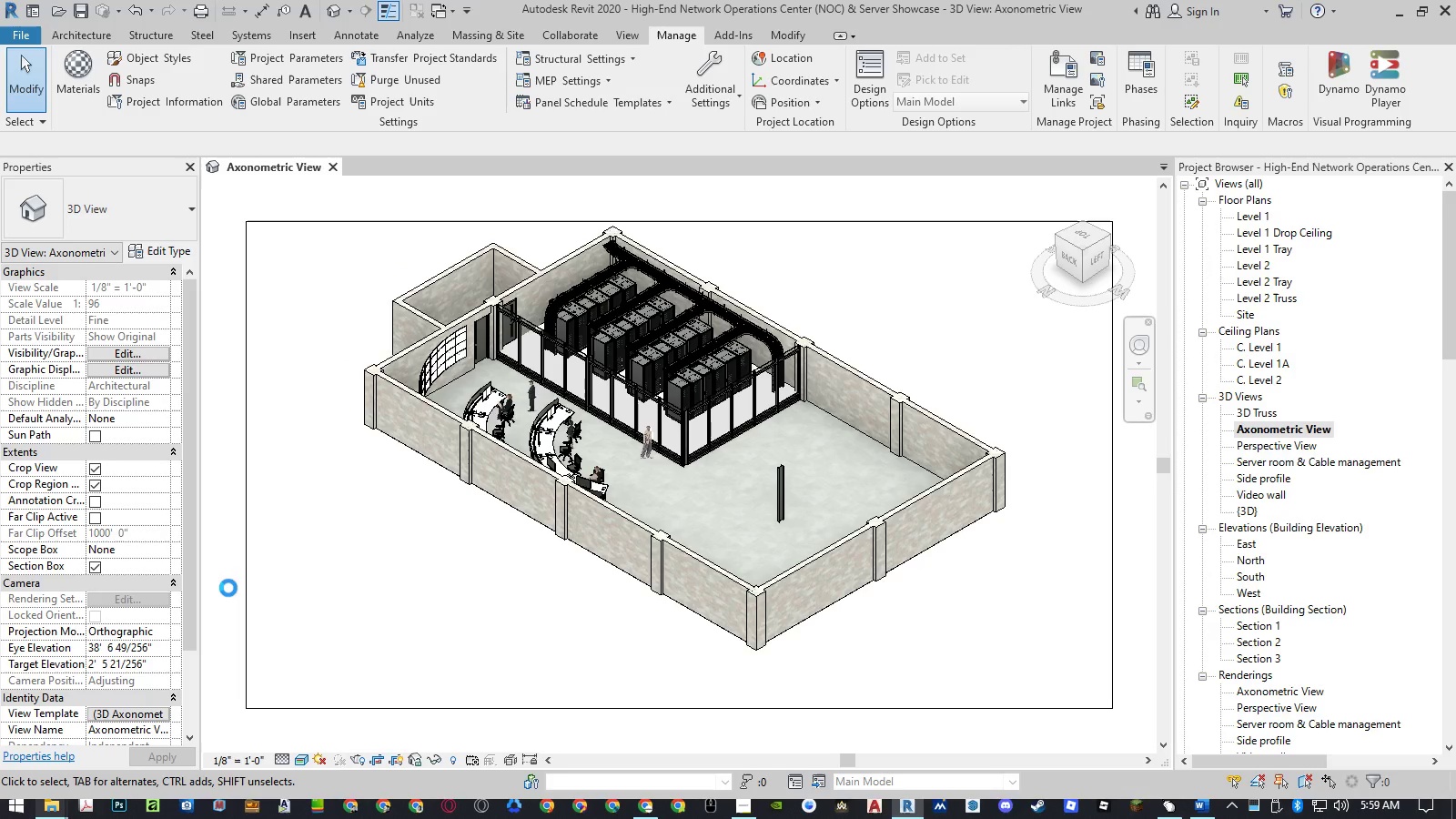 
hold_key(key=ControlLeft, duration=0.62)
 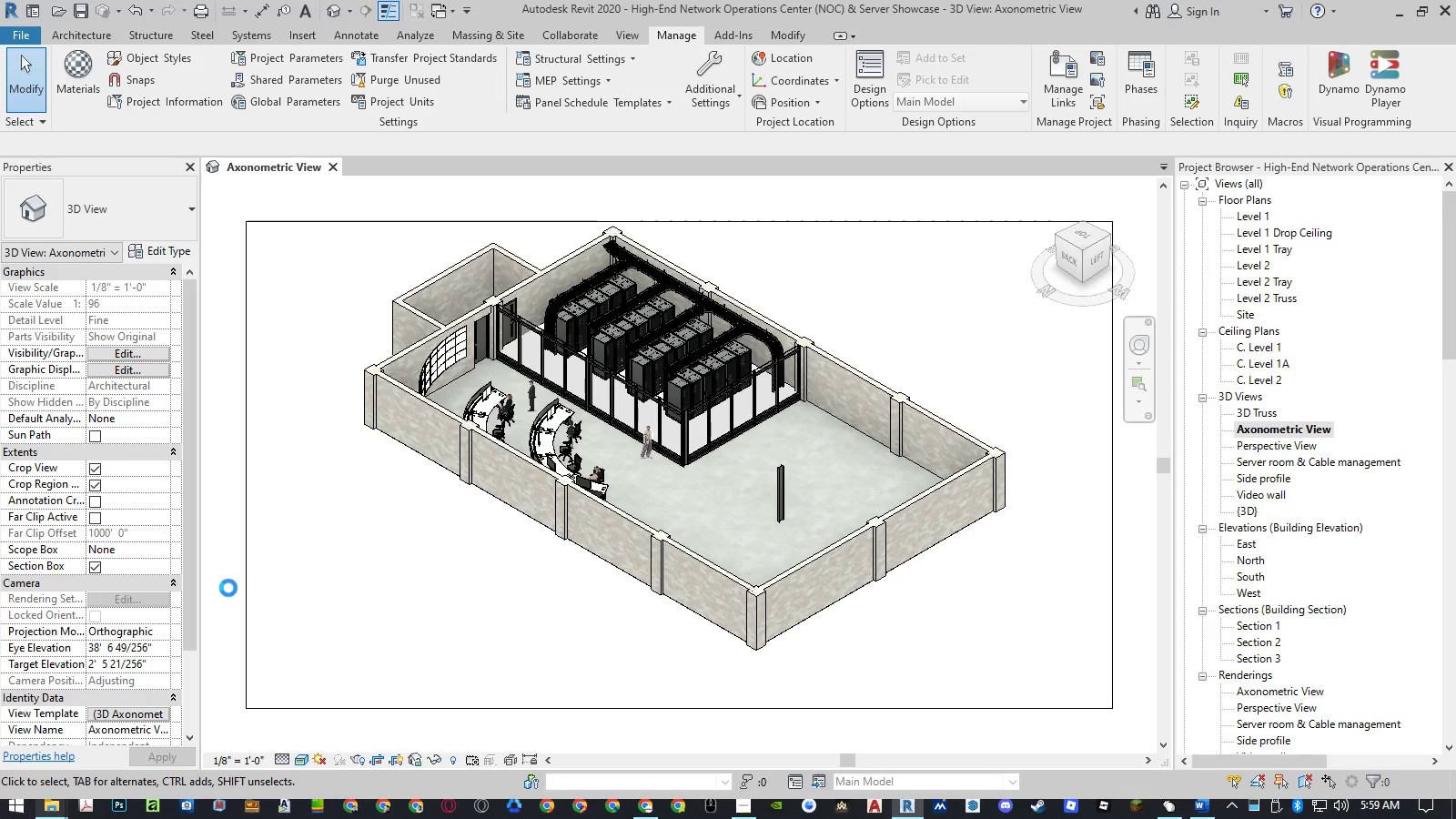 
wait(8.05)
 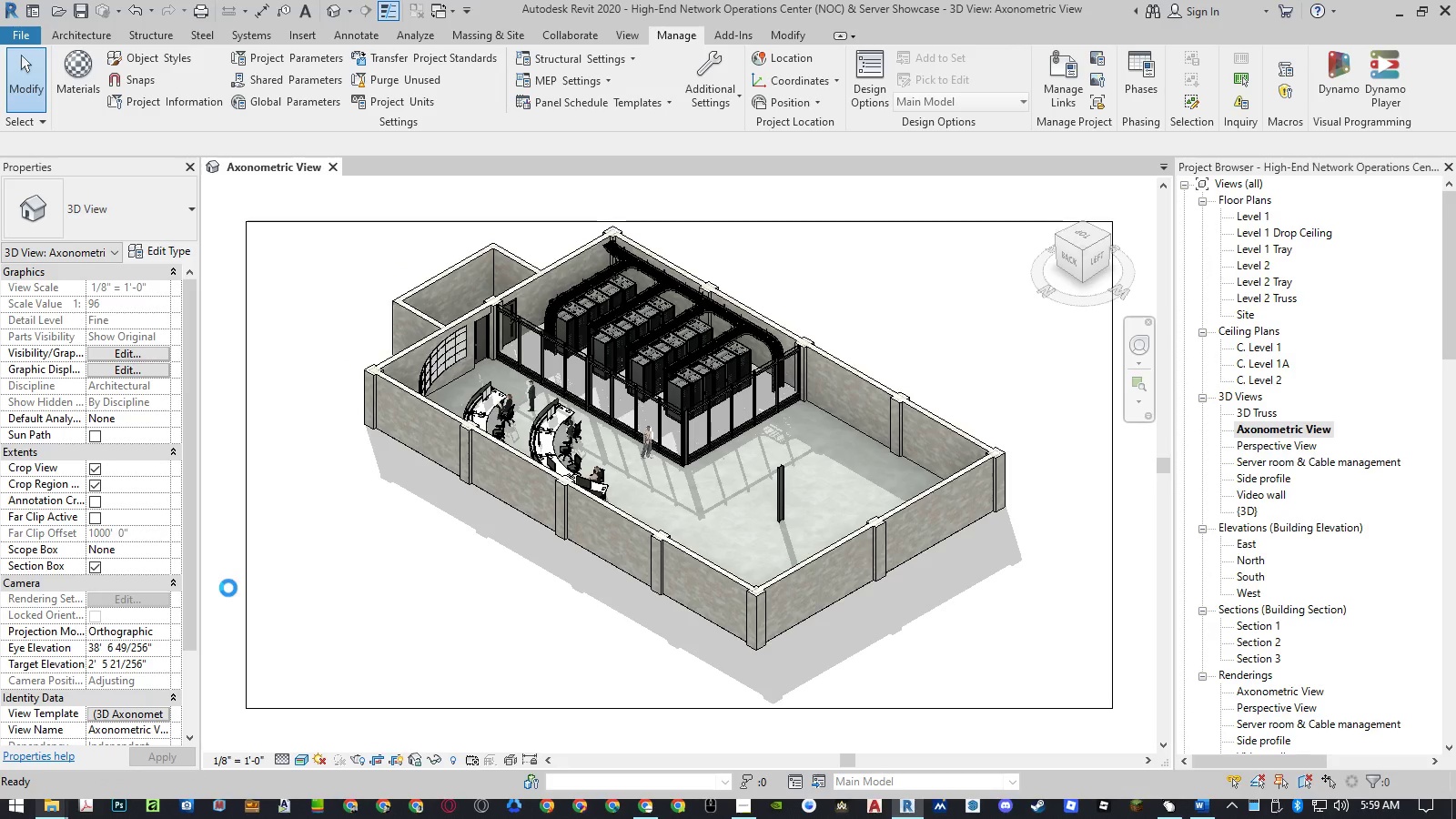 
type(rr)
 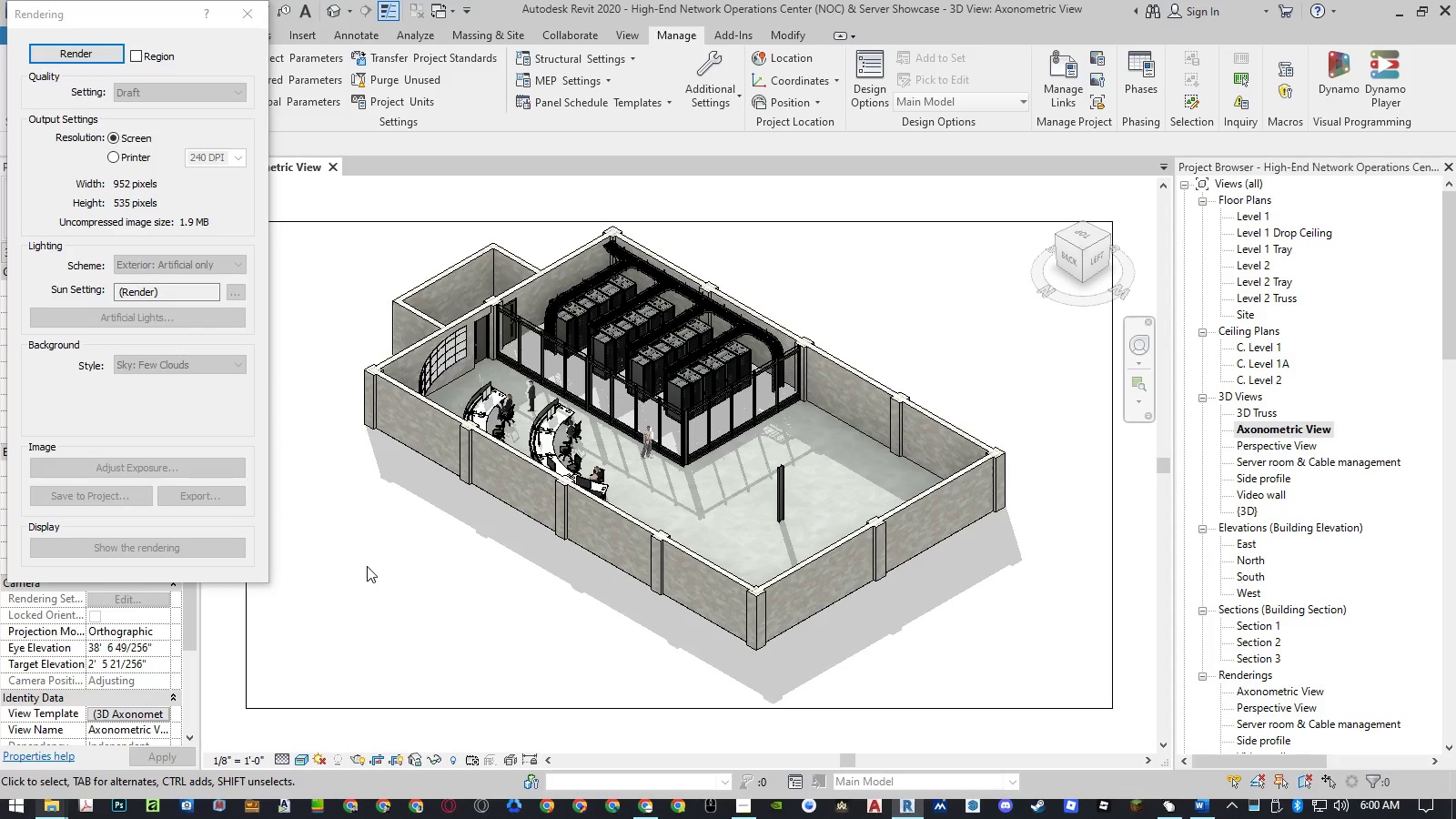 
scroll: coordinate [133, 202], scroll_direction: down, amount: 1.0
 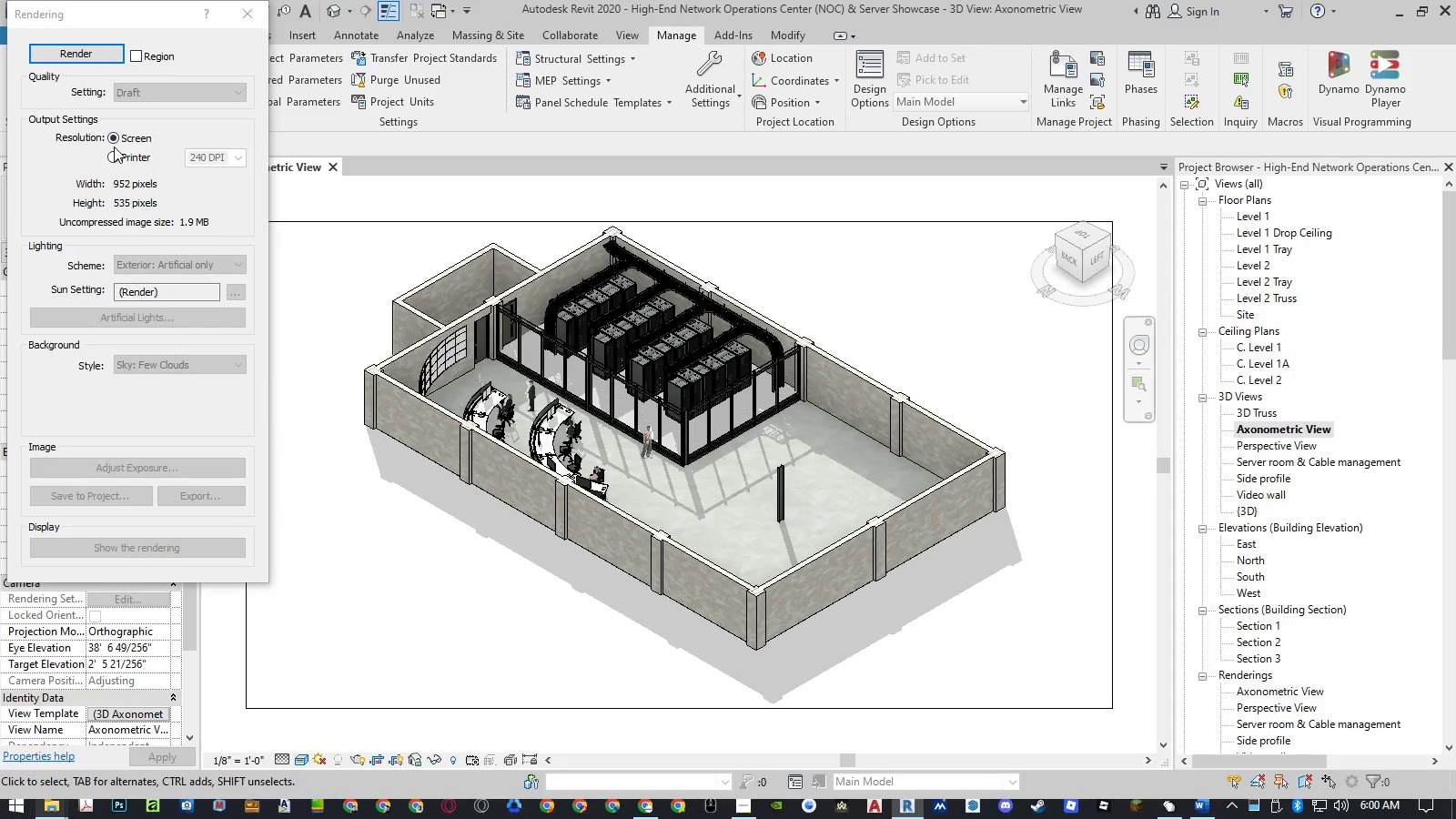 
left_click([114, 158])
 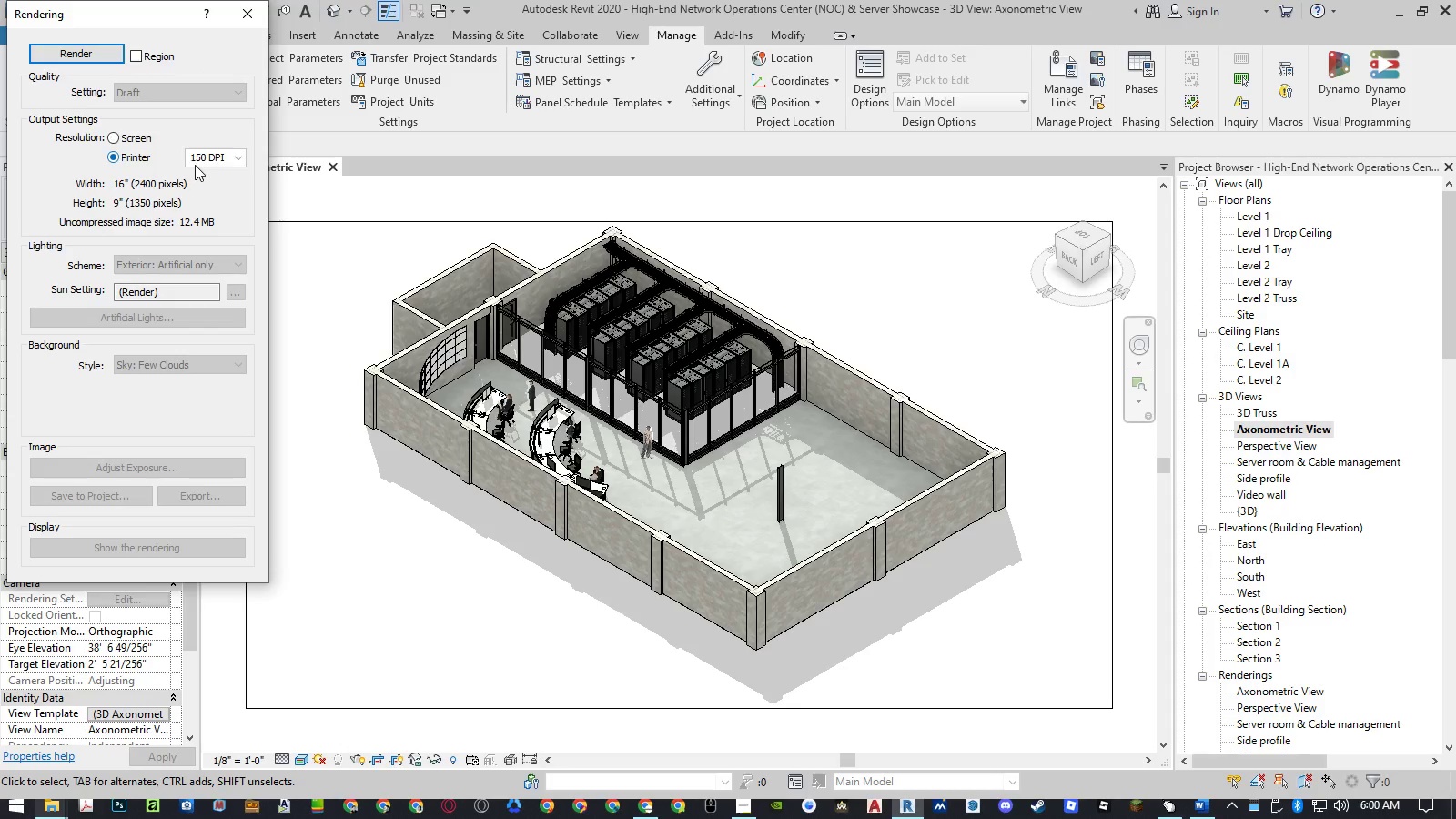 
left_click([205, 154])
 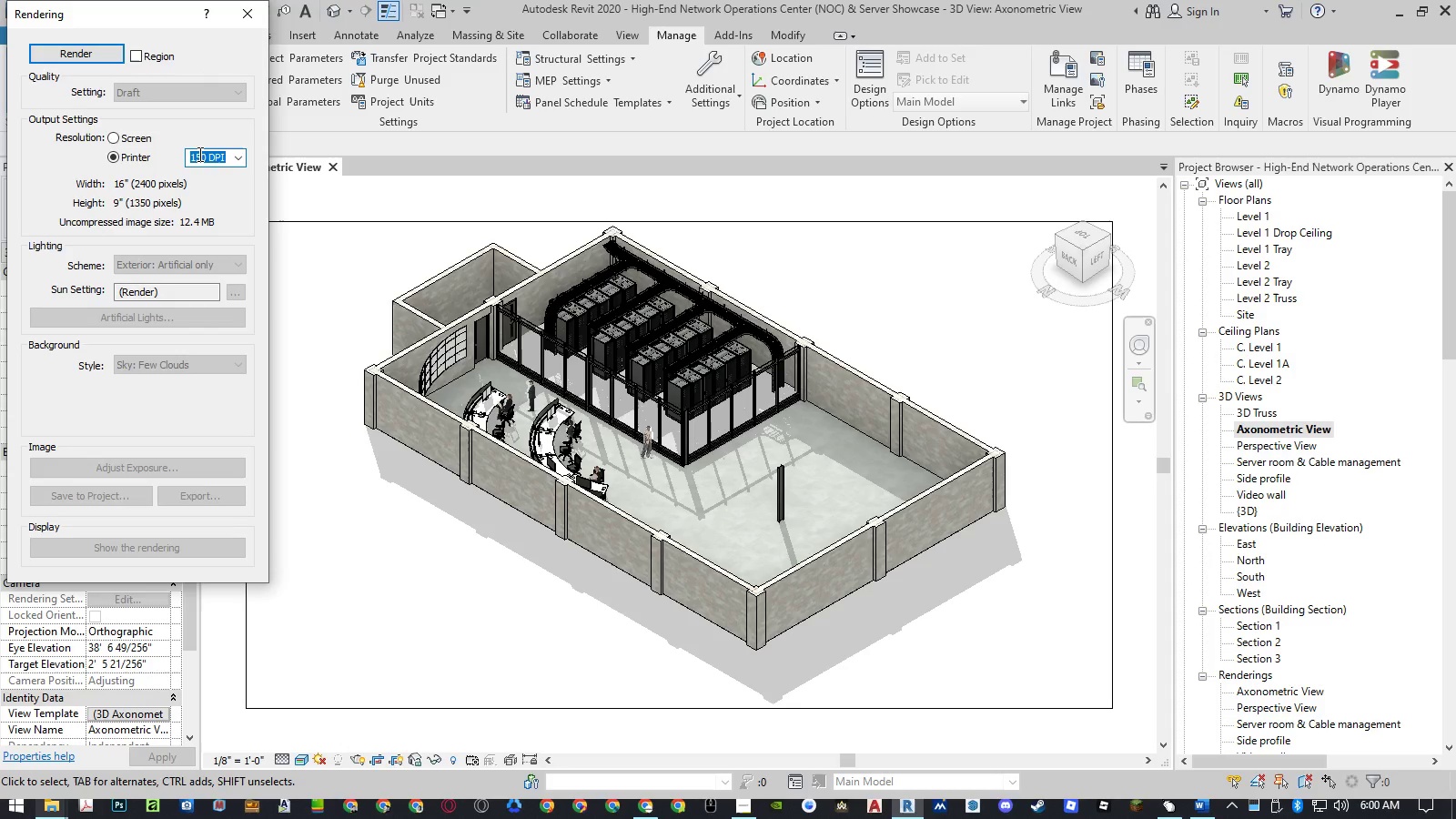 
left_click_drag(start_coordinate=[198, 154], to_coordinate=[170, 155])
 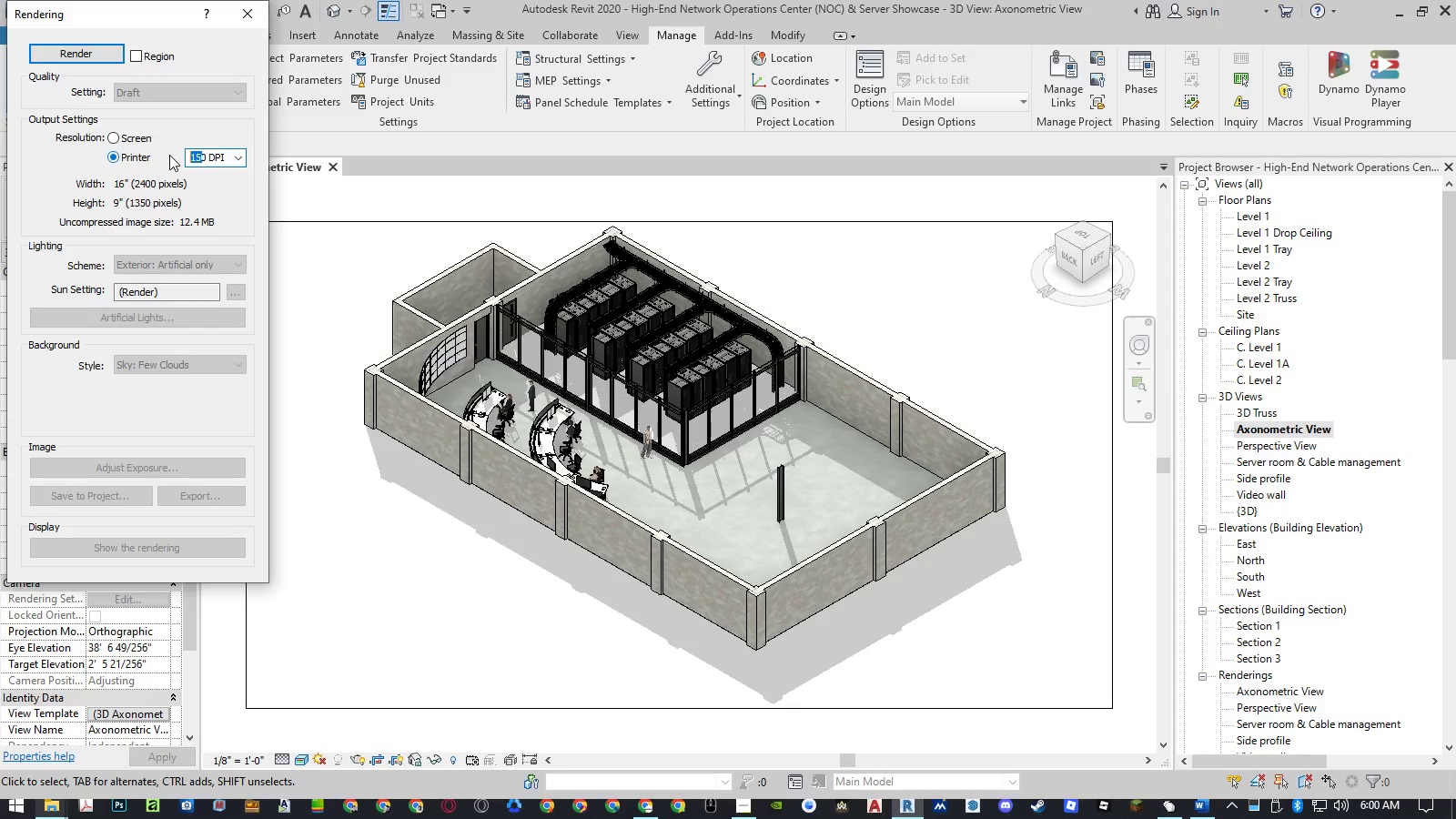 
key(Numpad2)
 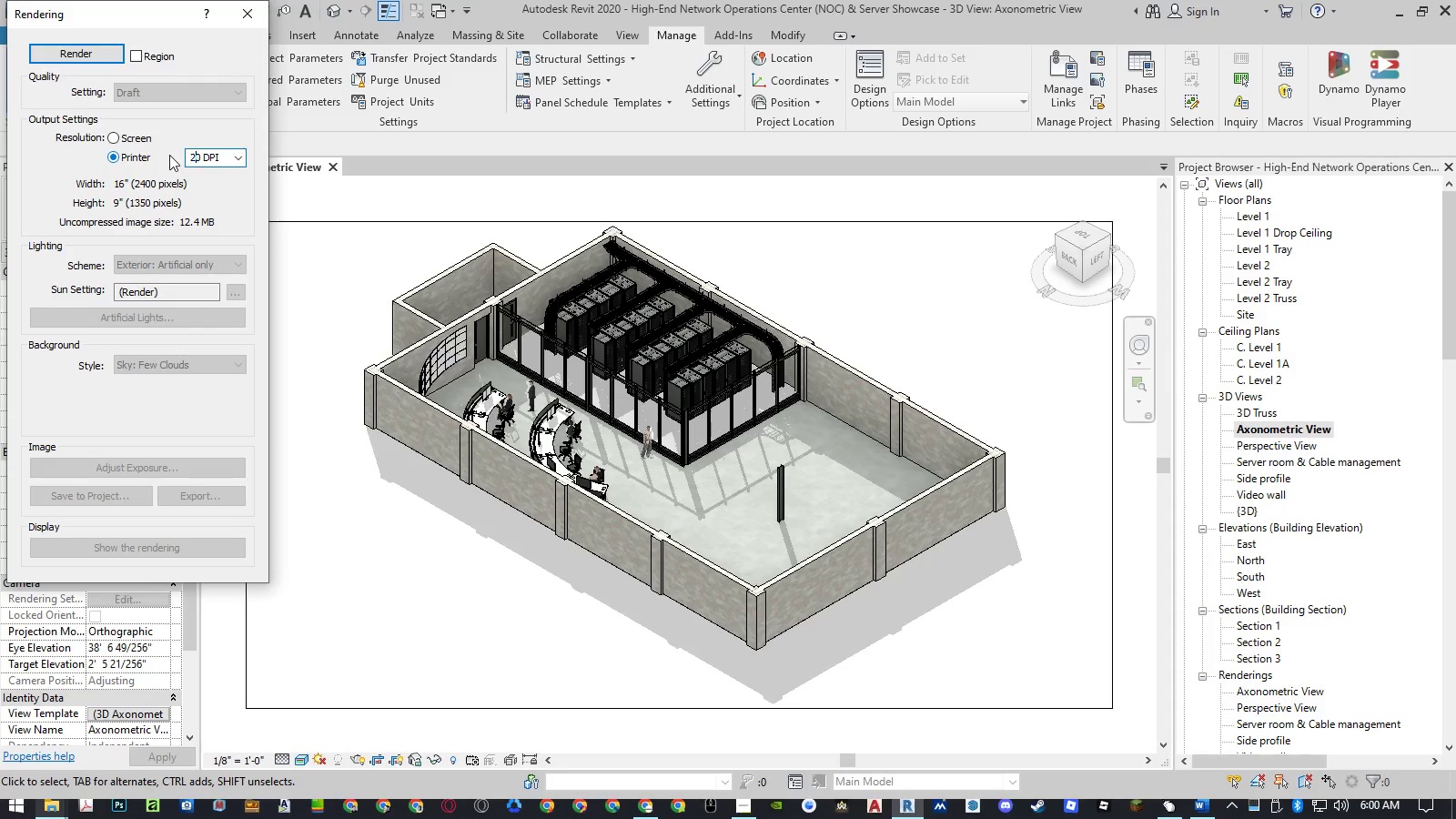 
key(Numpad4)
 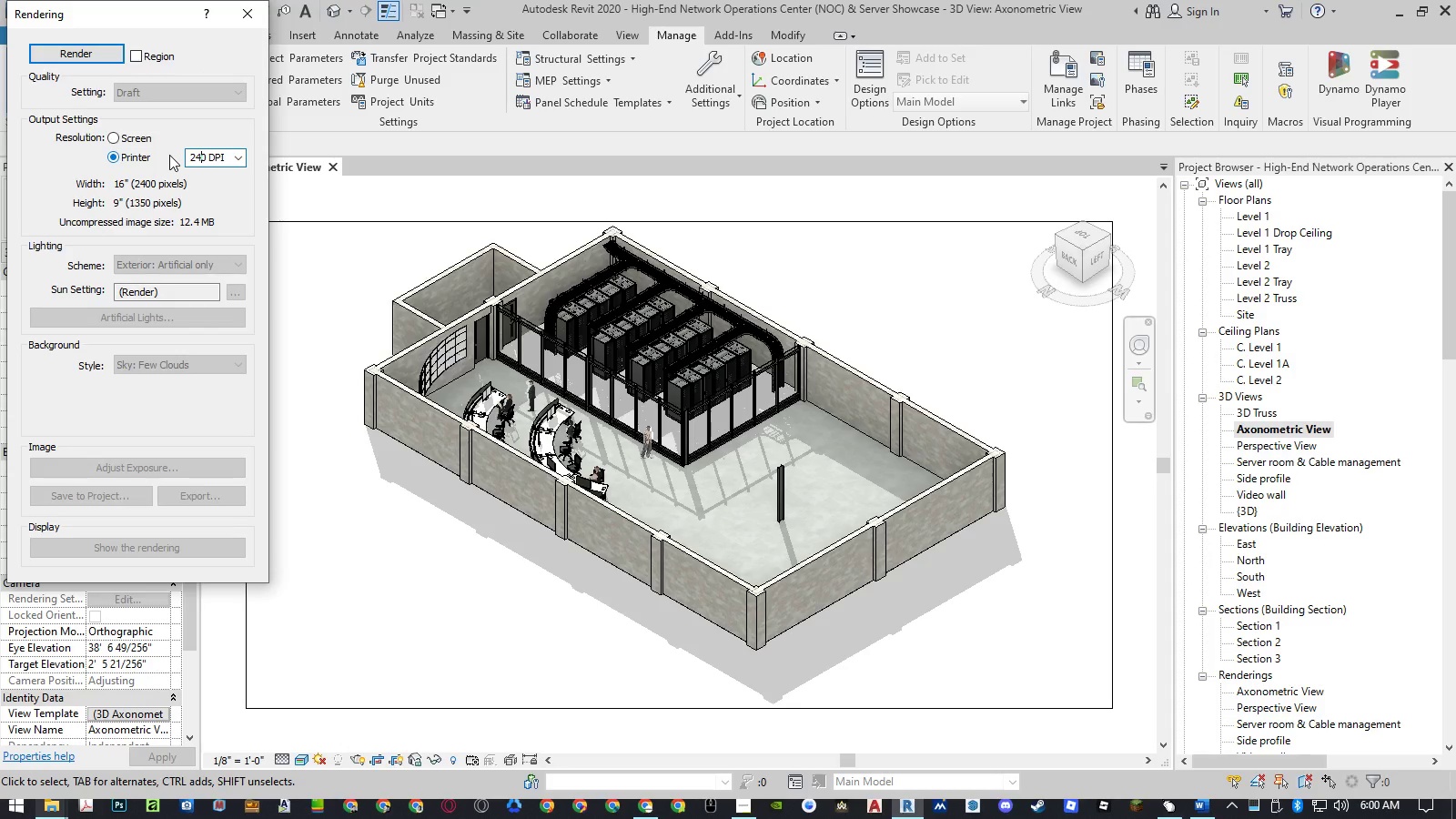 
key(NumpadEnter)
 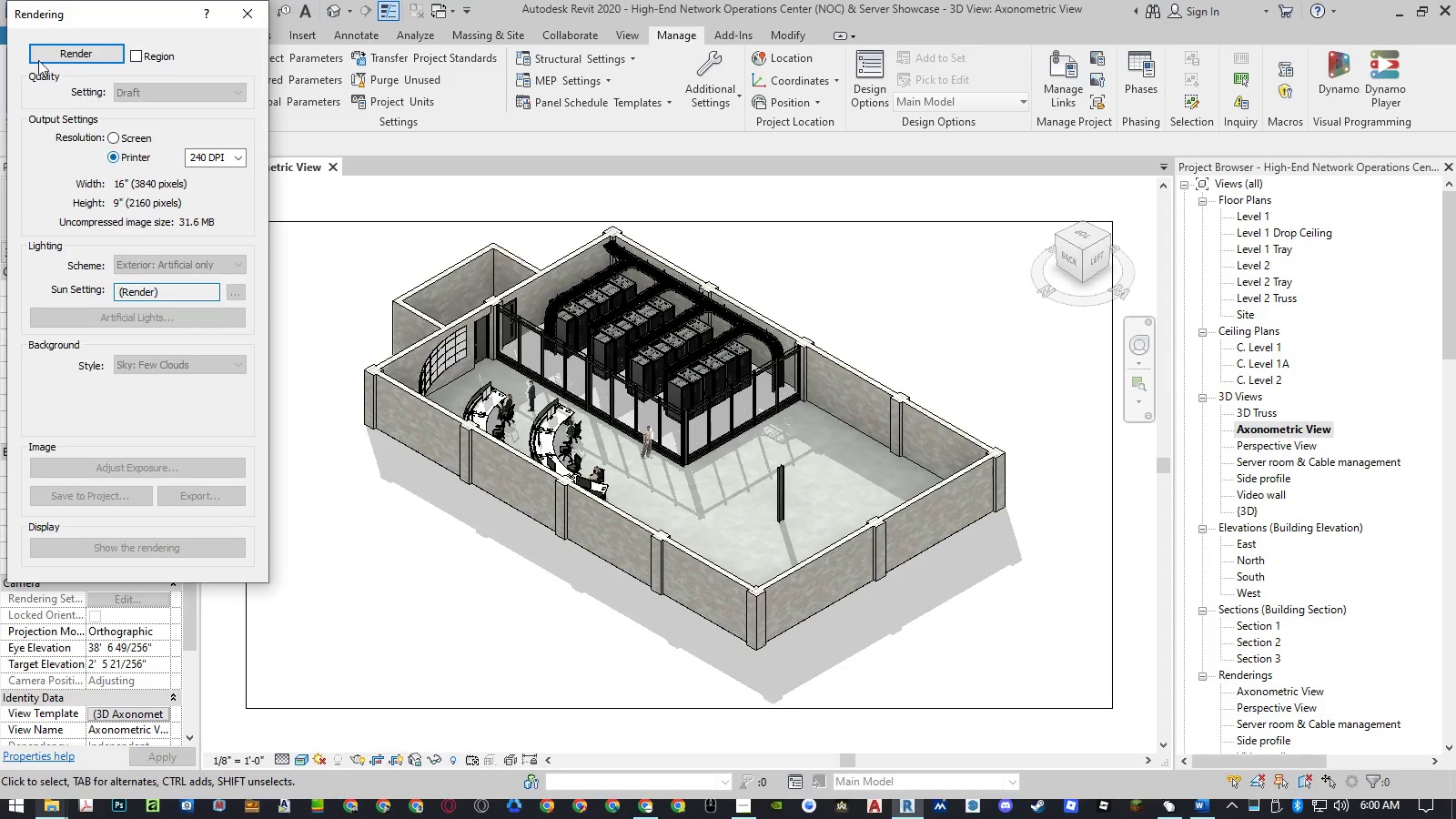 
left_click([57, 54])
 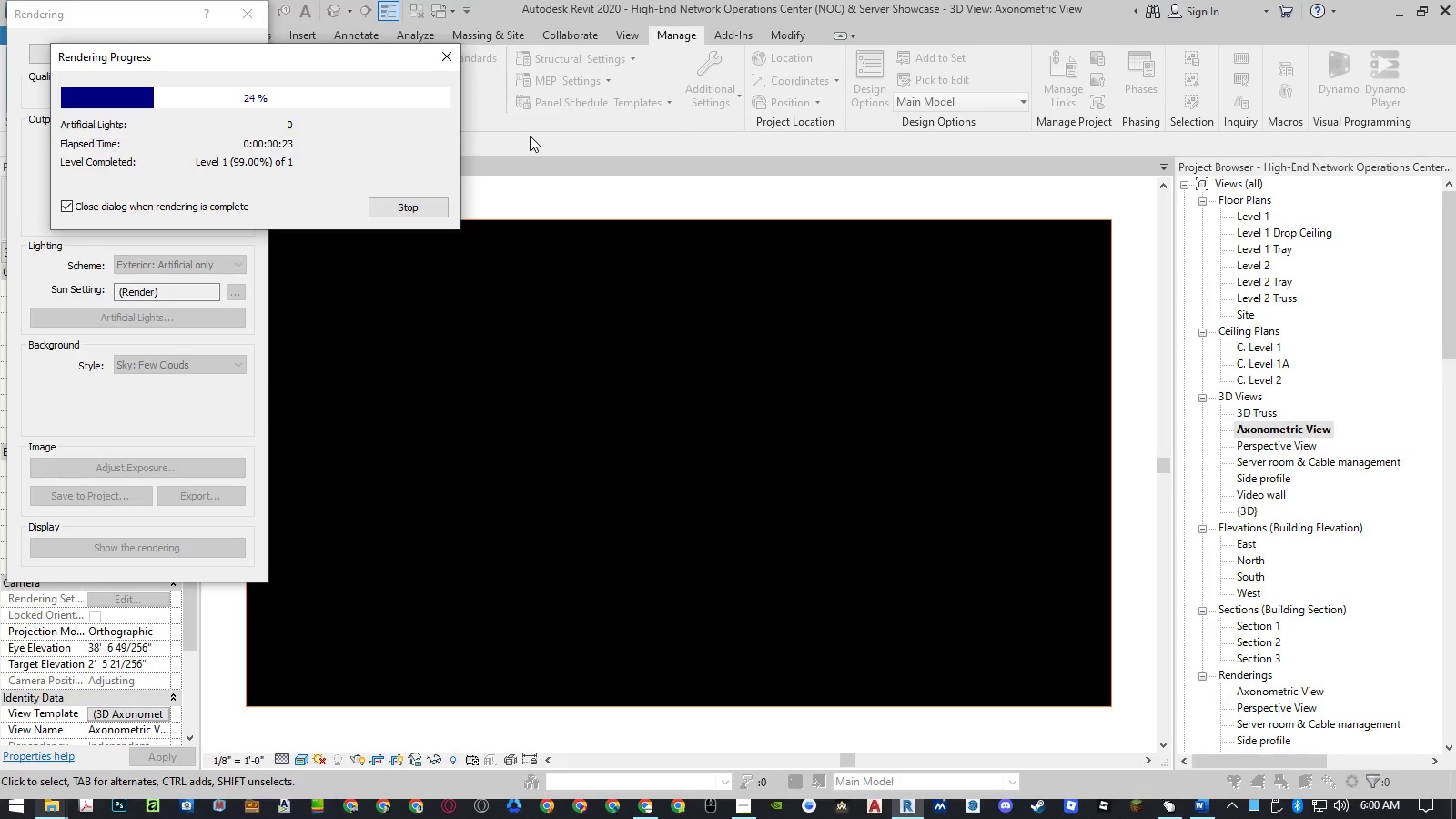 
wait(28.09)
 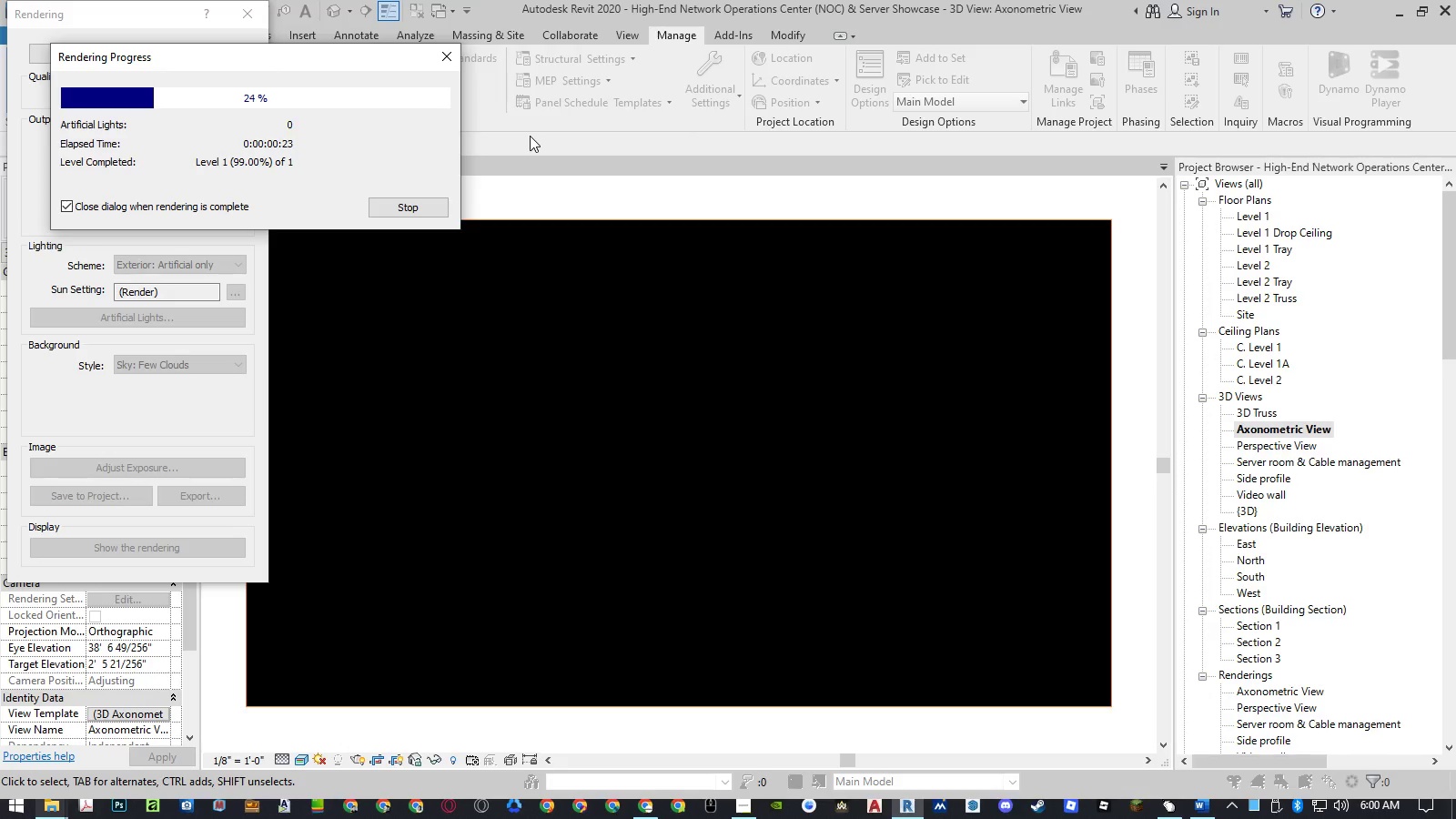 
left_click([392, 208])
 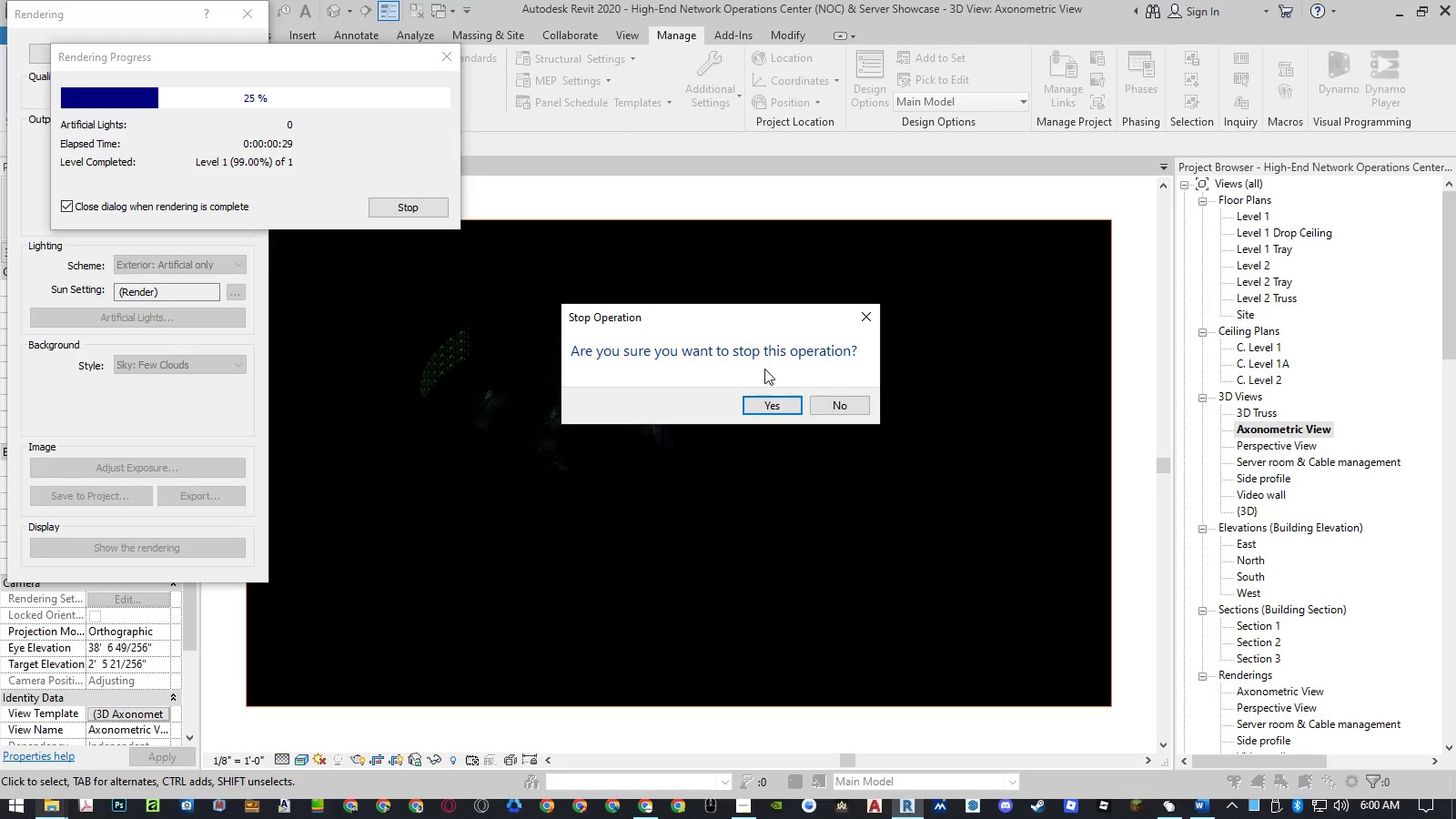 
left_click([770, 408])
 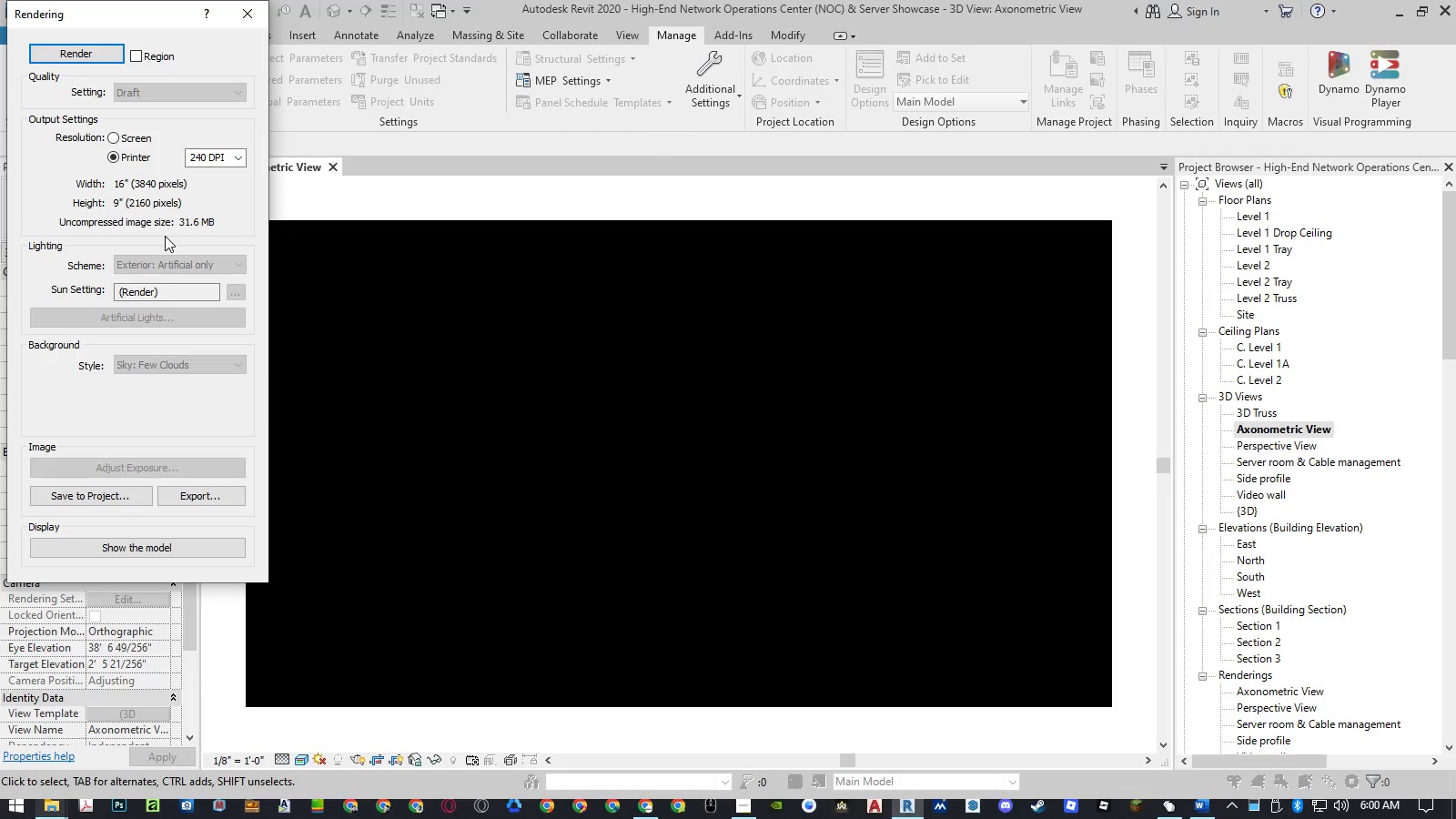 
left_click([252, 15])
 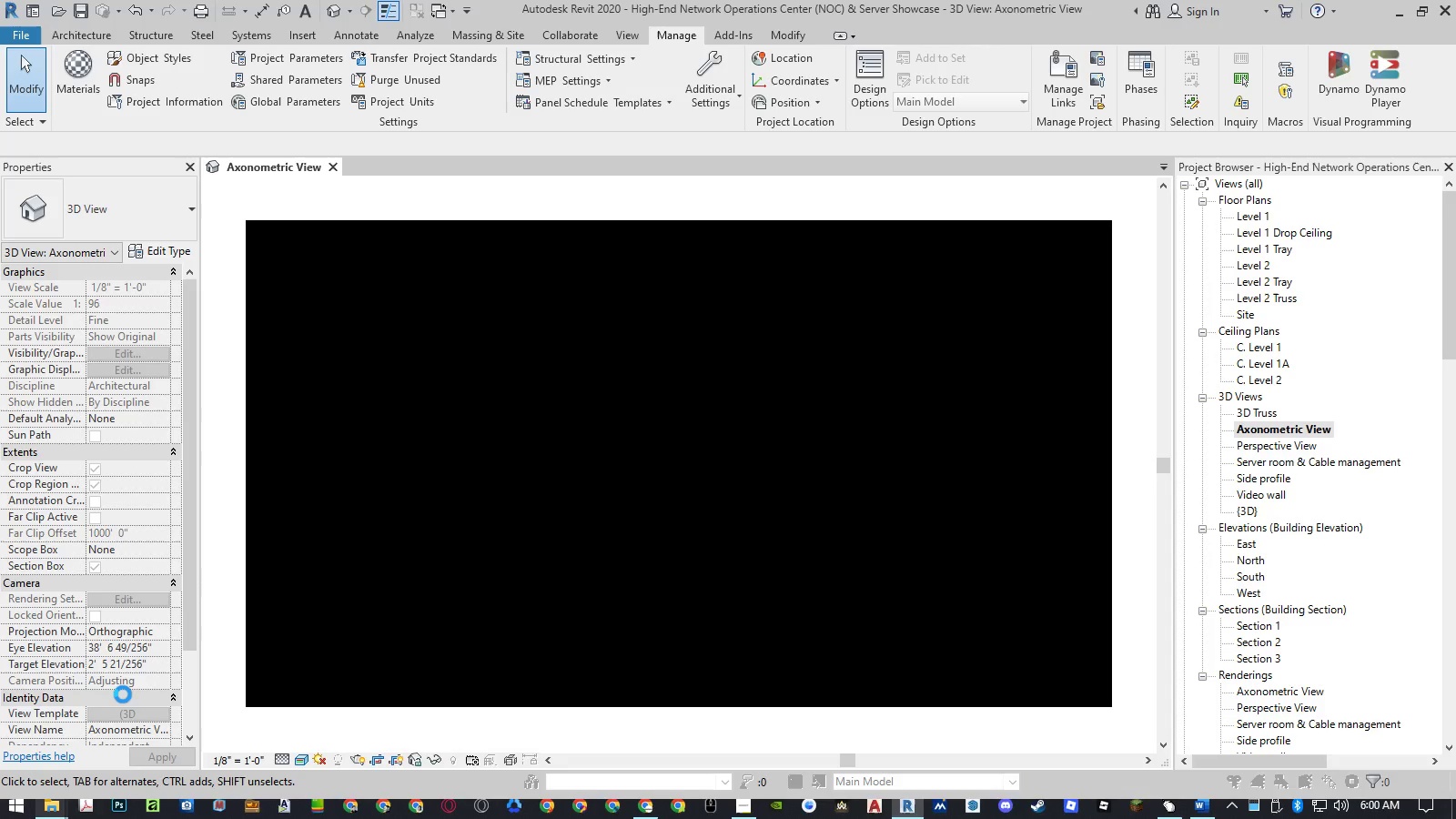 
wait(5.81)
 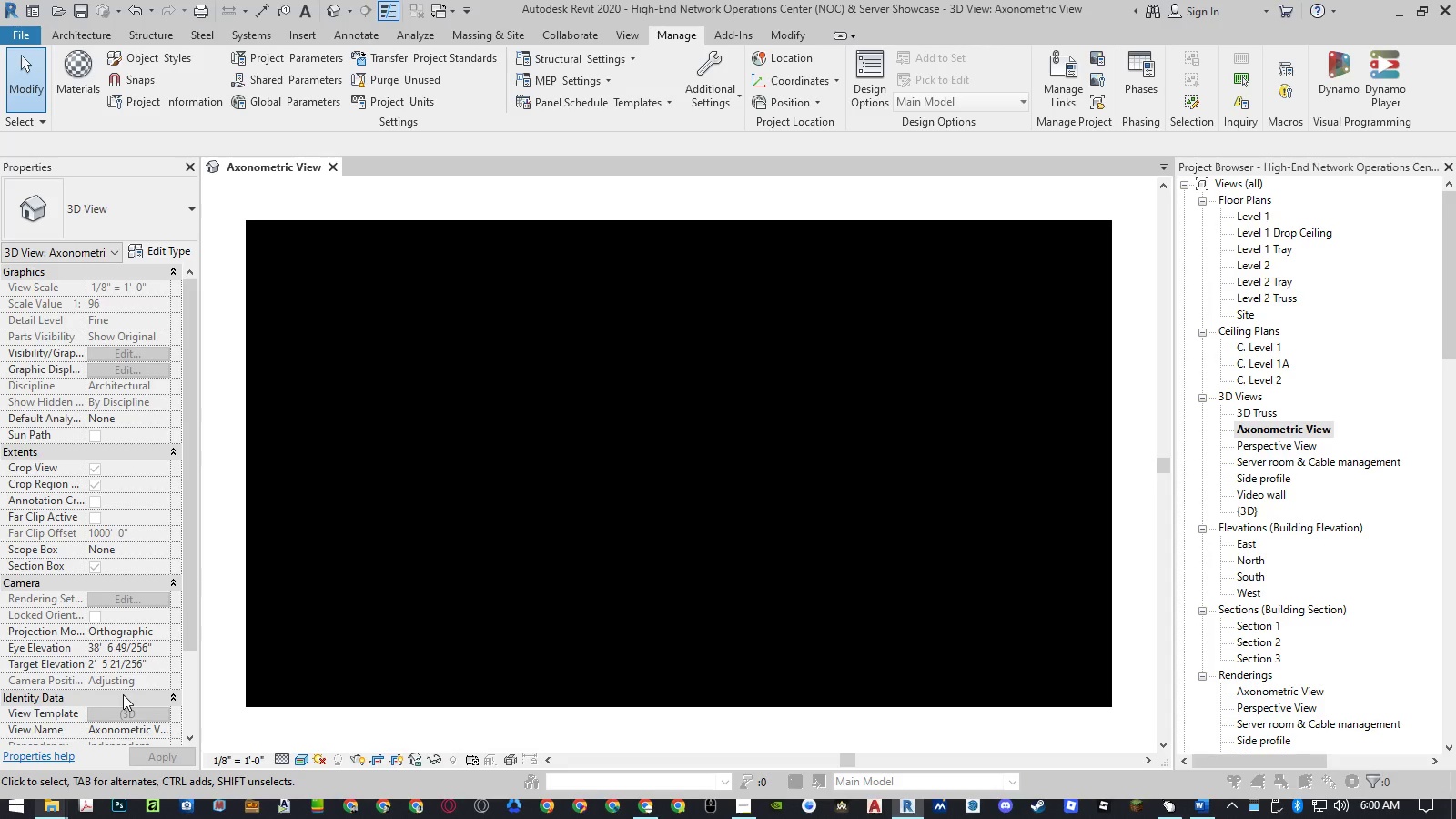 
left_click([125, 709])
 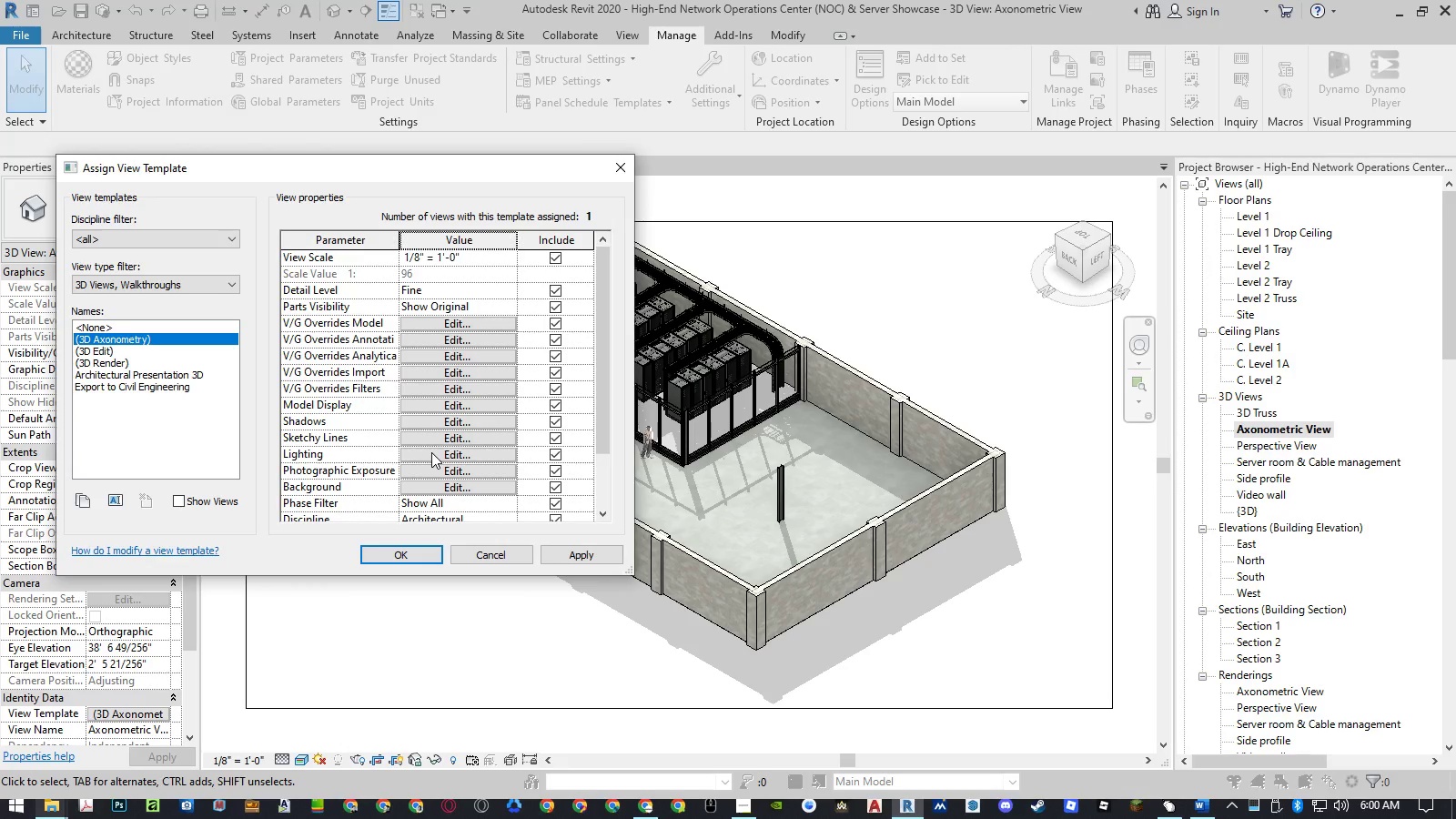 
left_click([457, 484])
 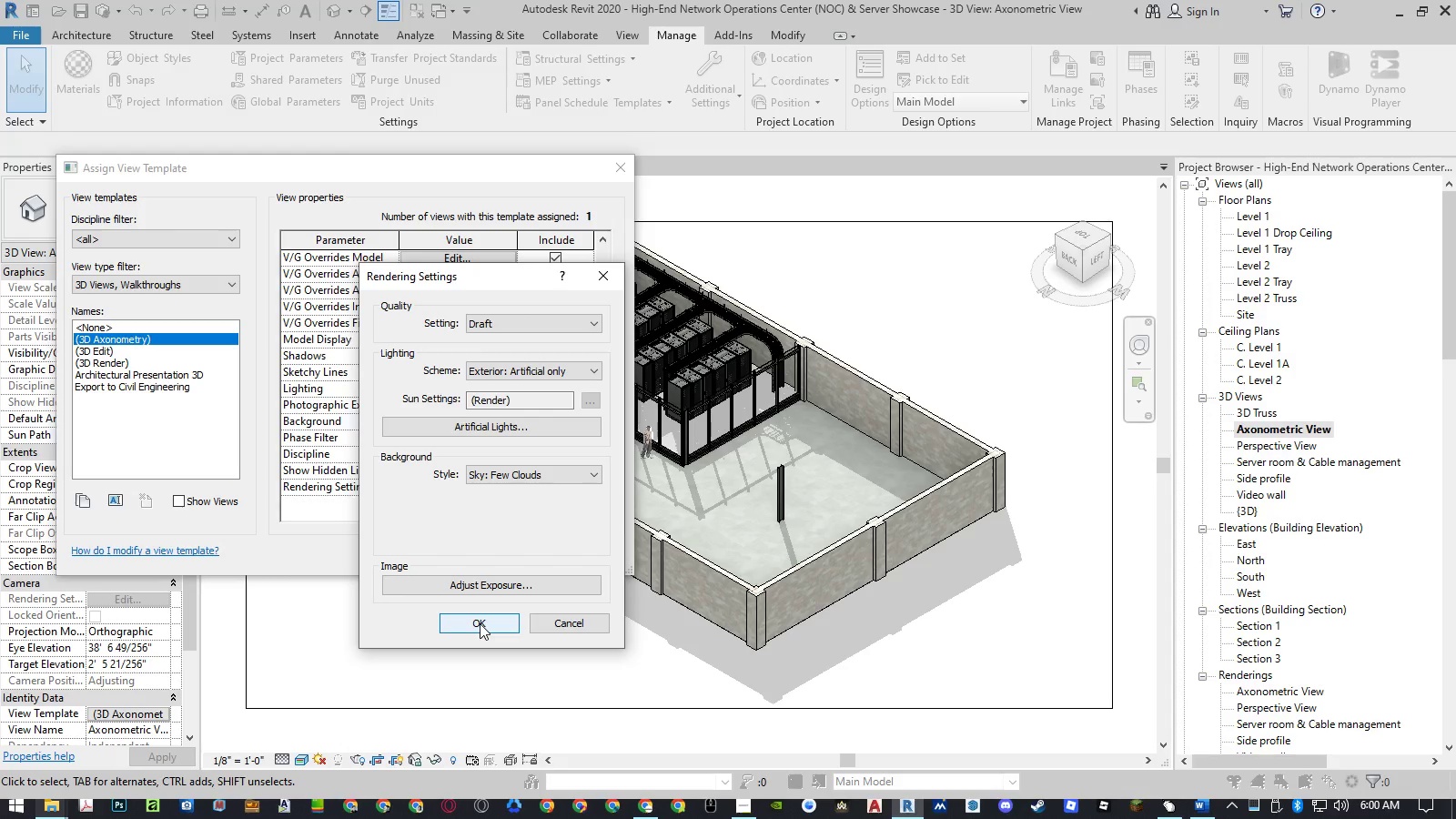 
scroll: coordinate [458, 454], scroll_direction: down, amount: 4.0
 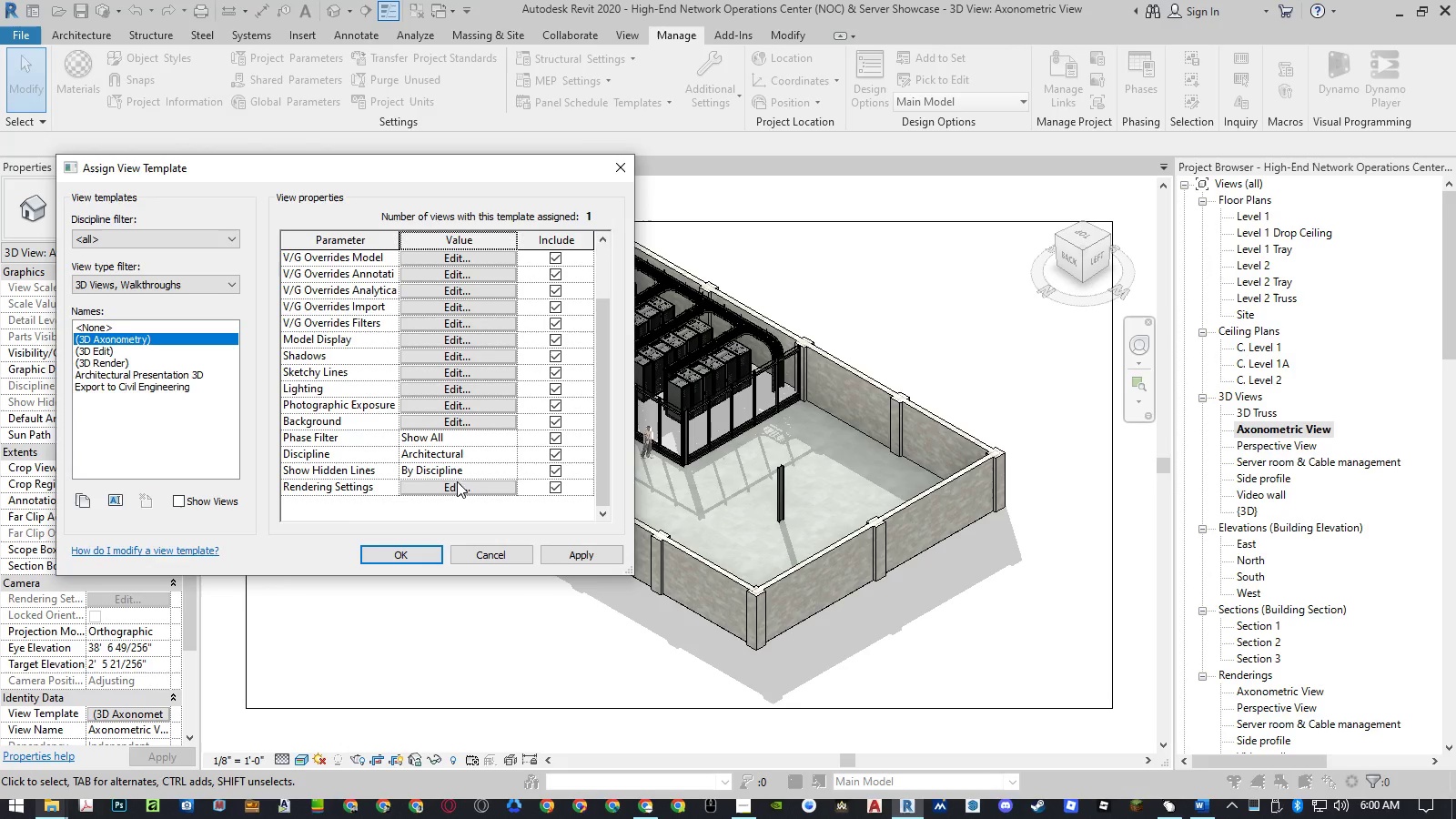 
wait(9.55)
 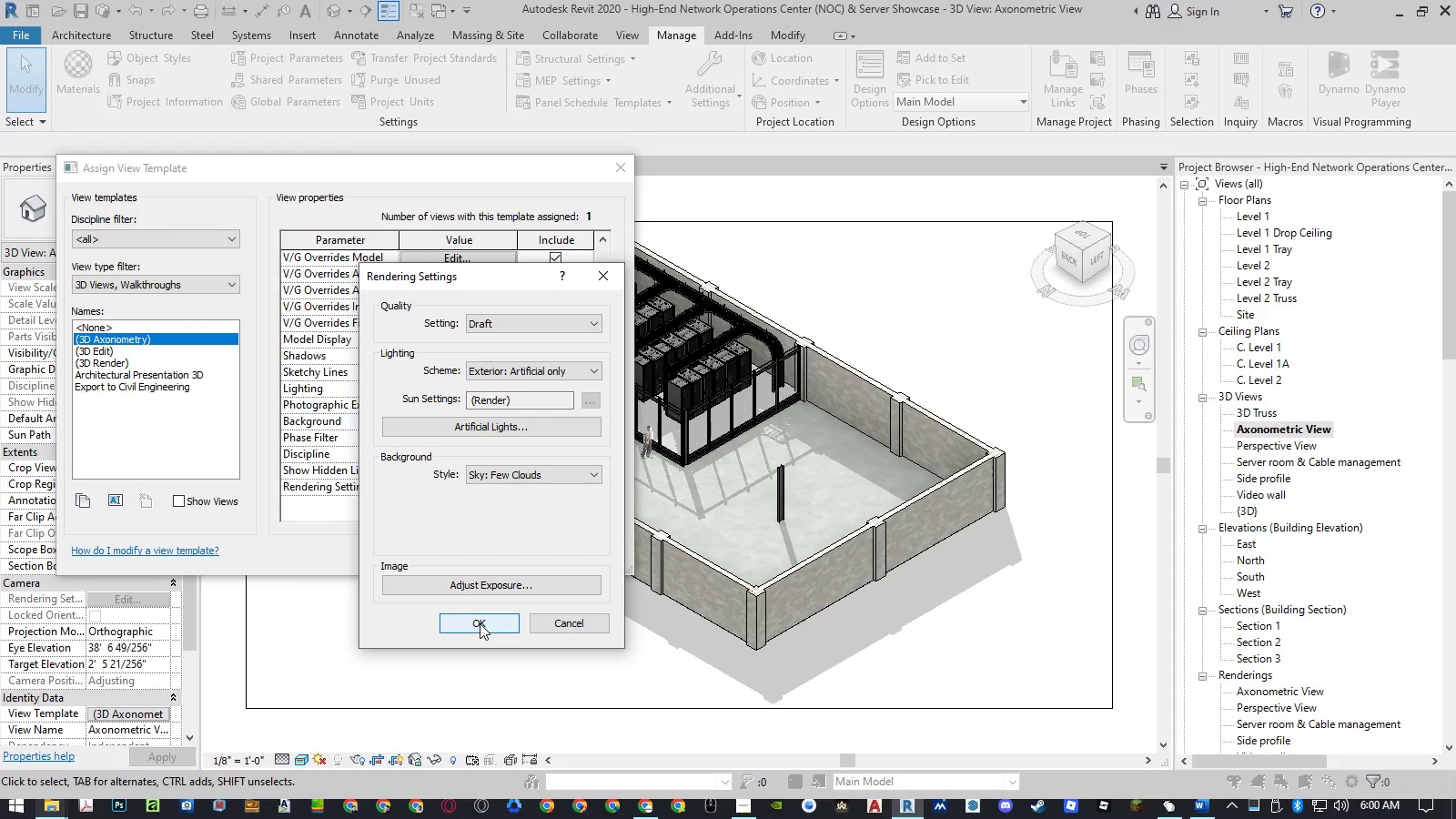 
left_click([526, 367])
 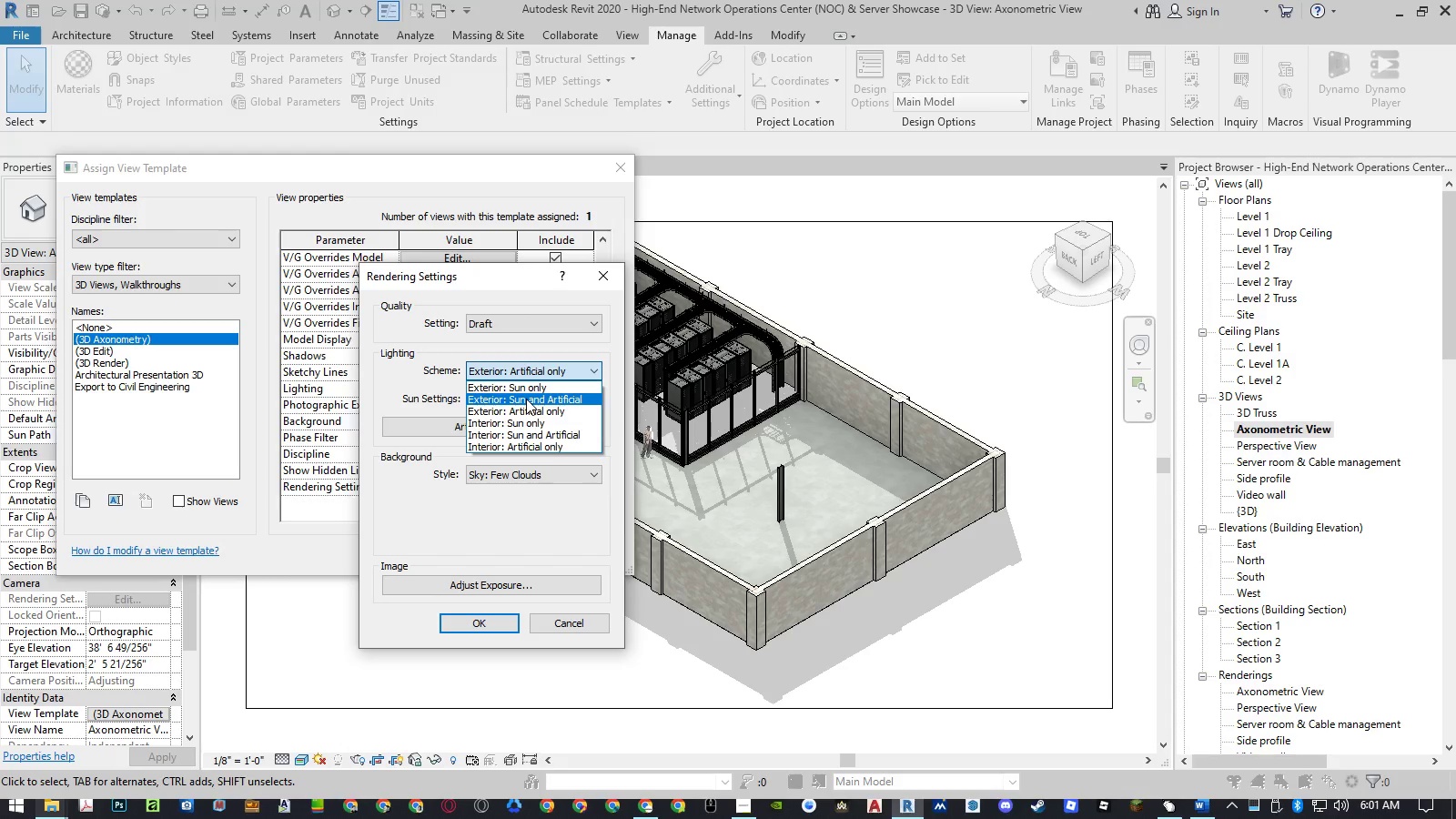 
left_click([526, 399])
 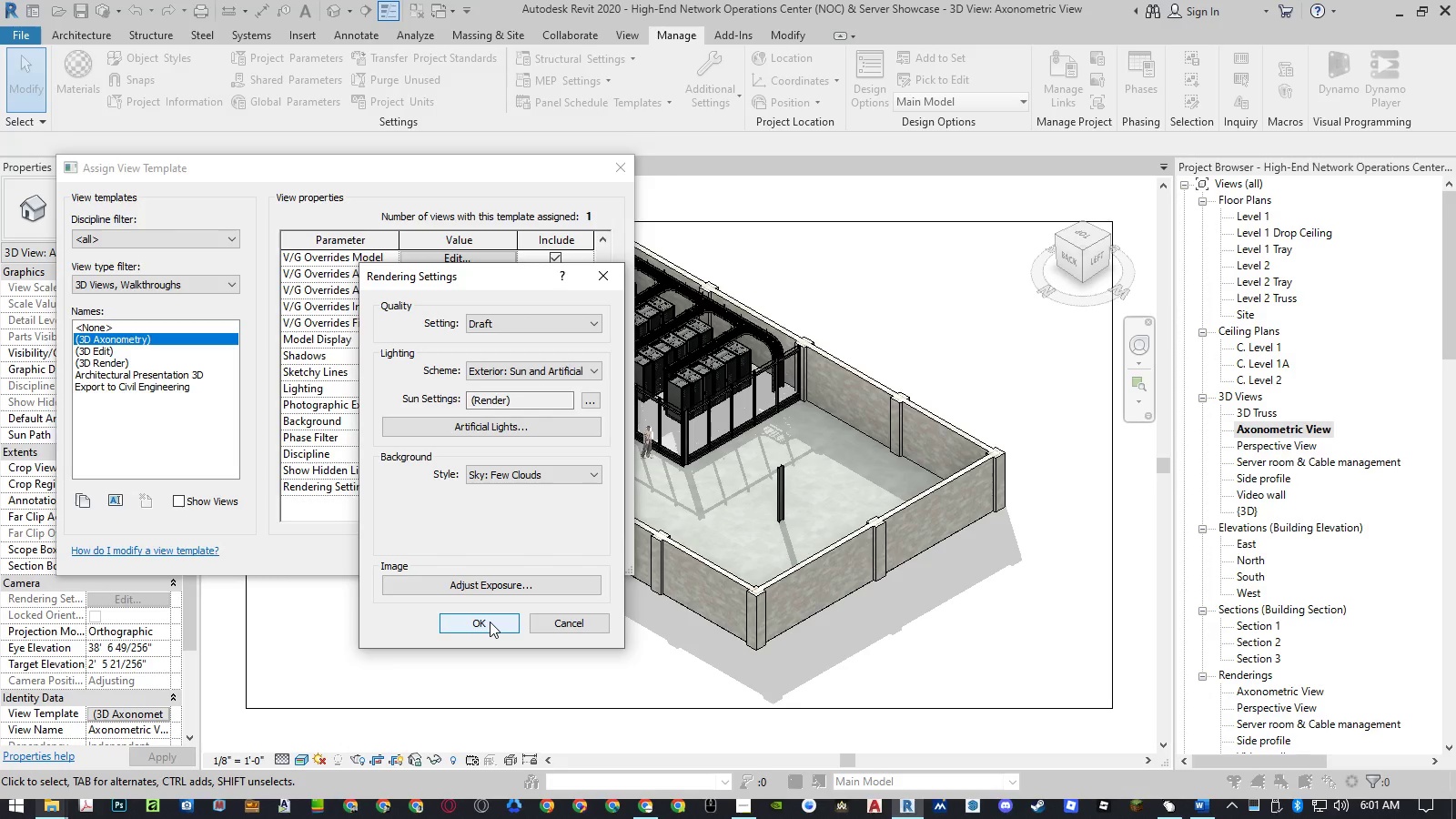 
wait(5.2)
 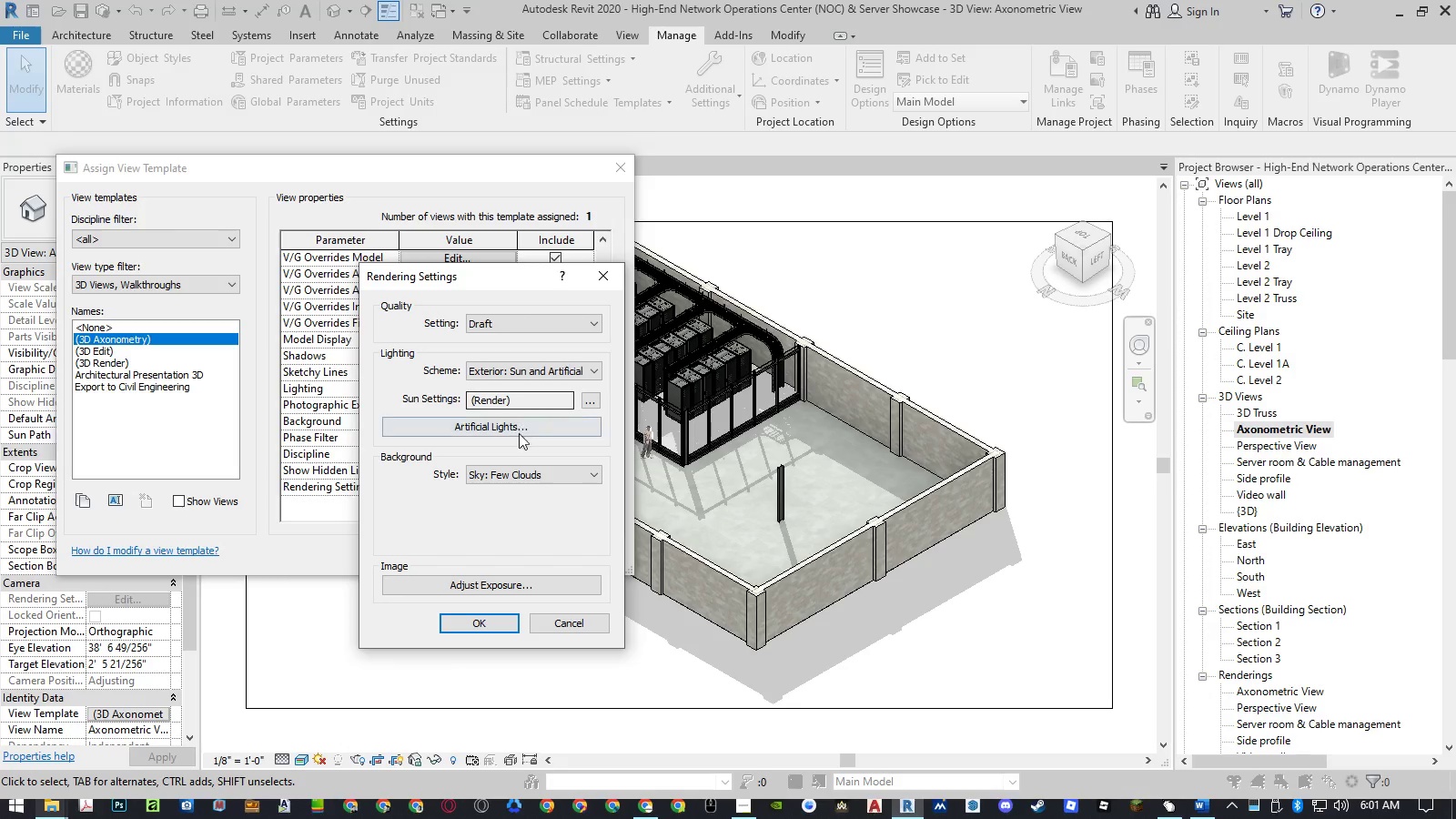 
left_click([493, 590])
 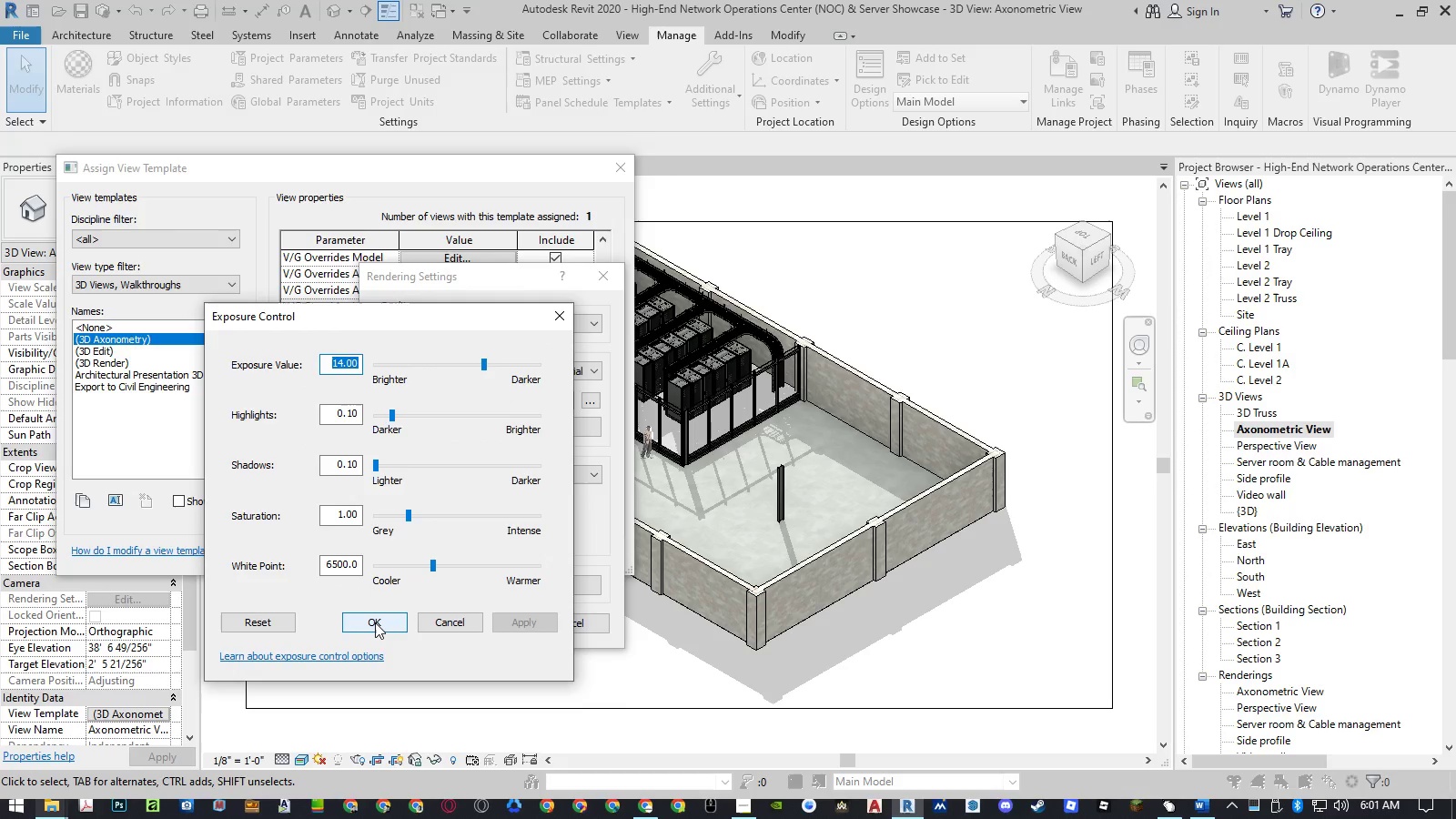 
wait(5.41)
 